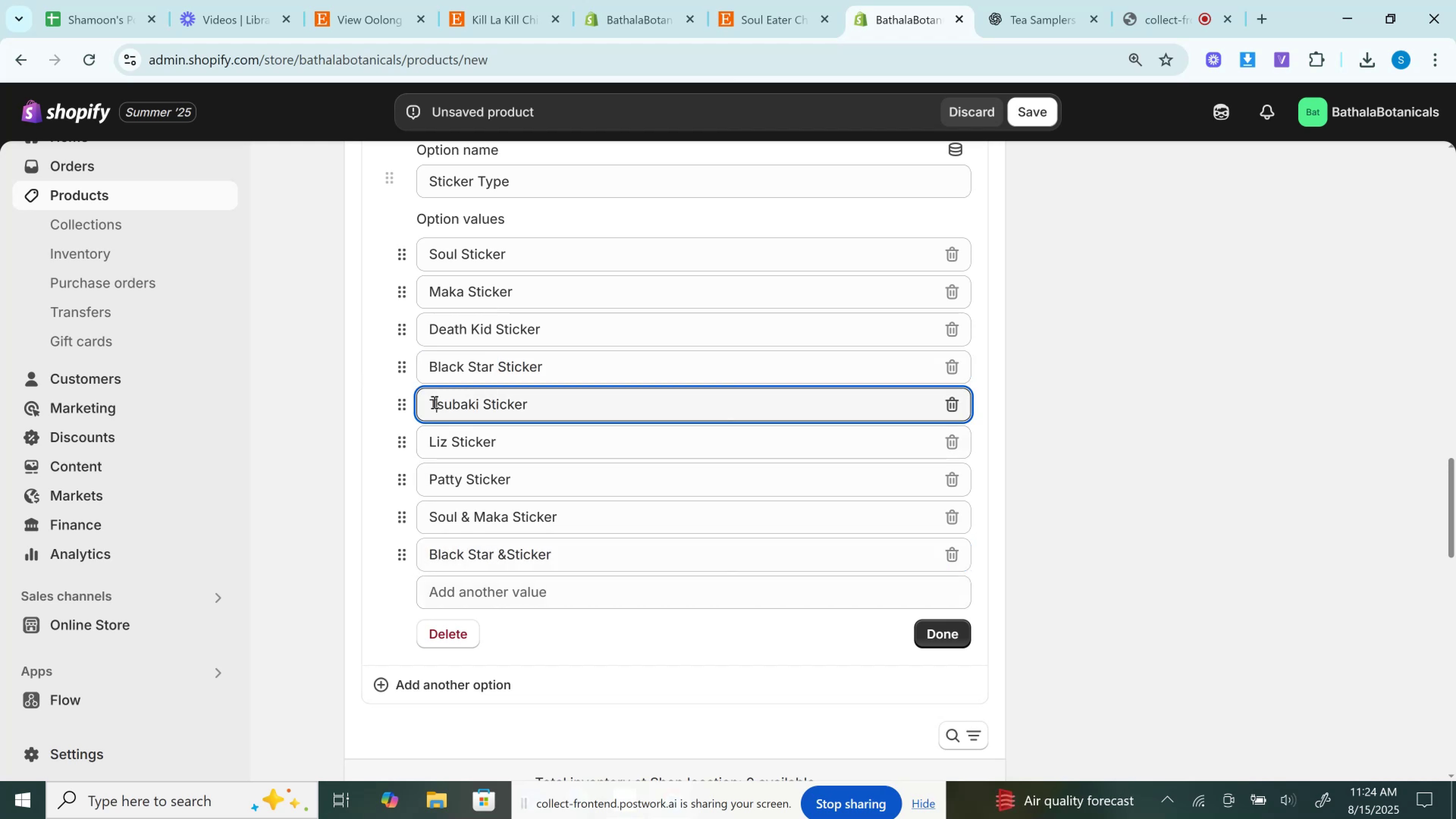 
double_click([433, 402])
 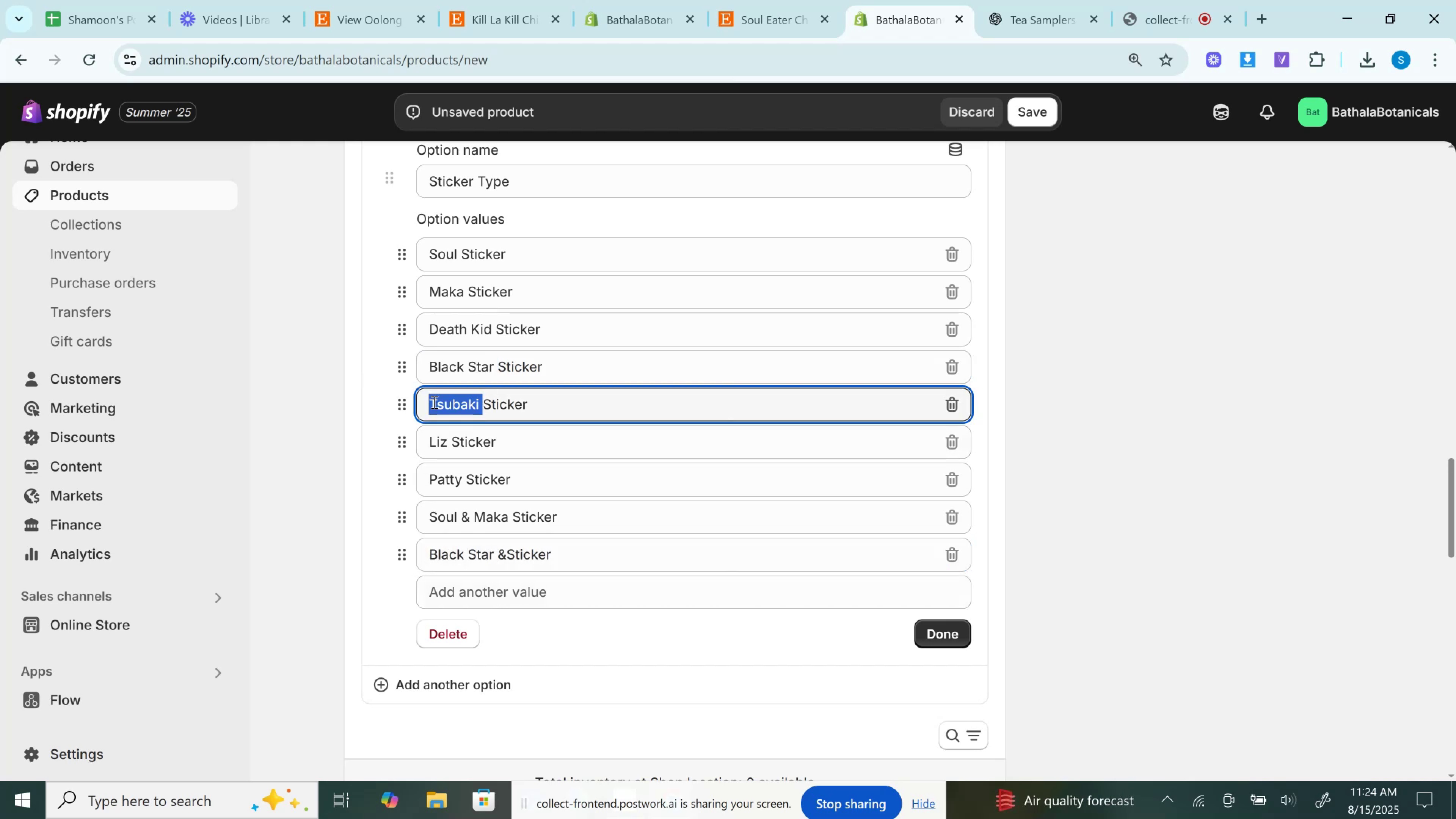 
key(Control+V)
 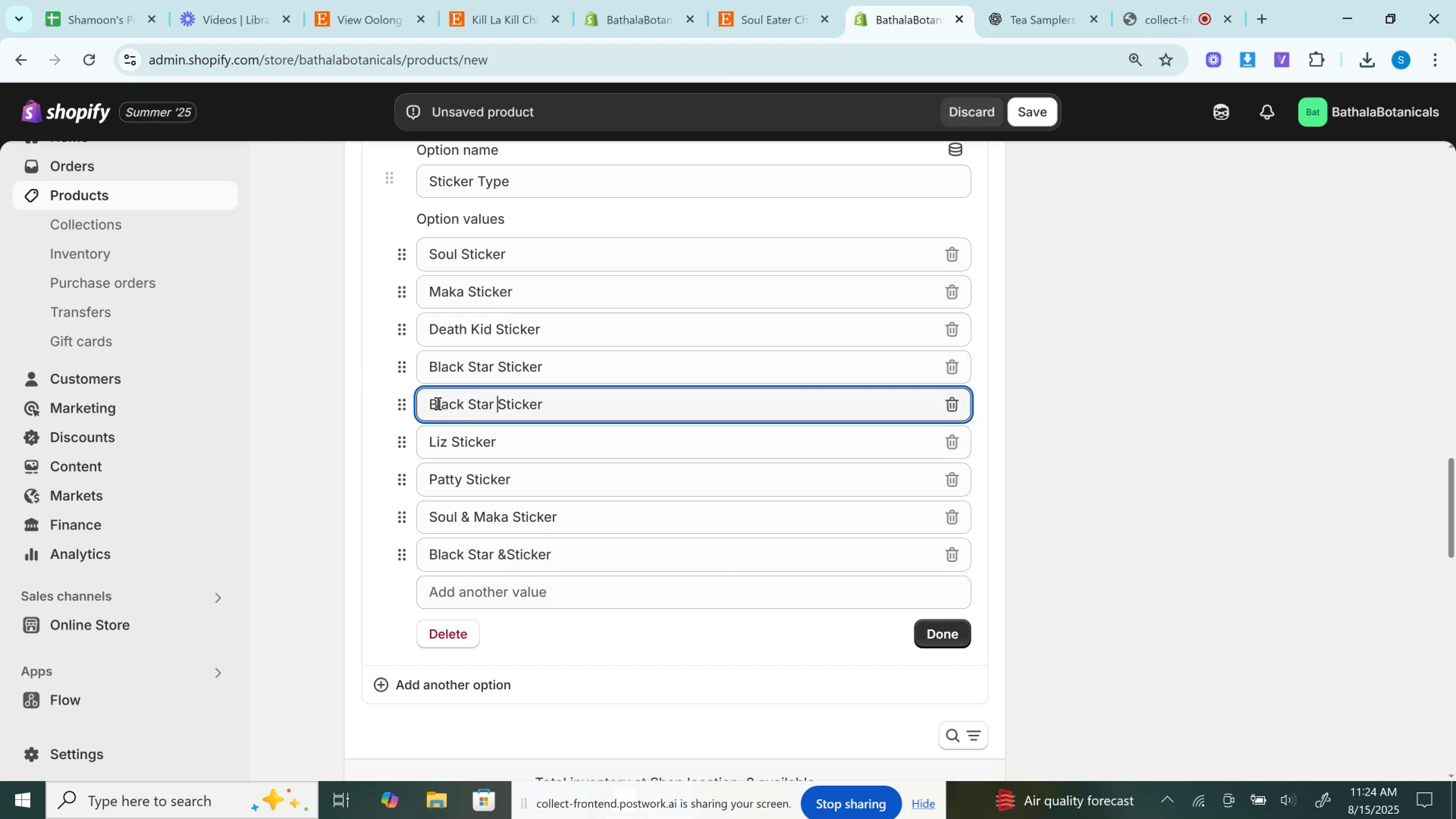 
key(Control+Z)
 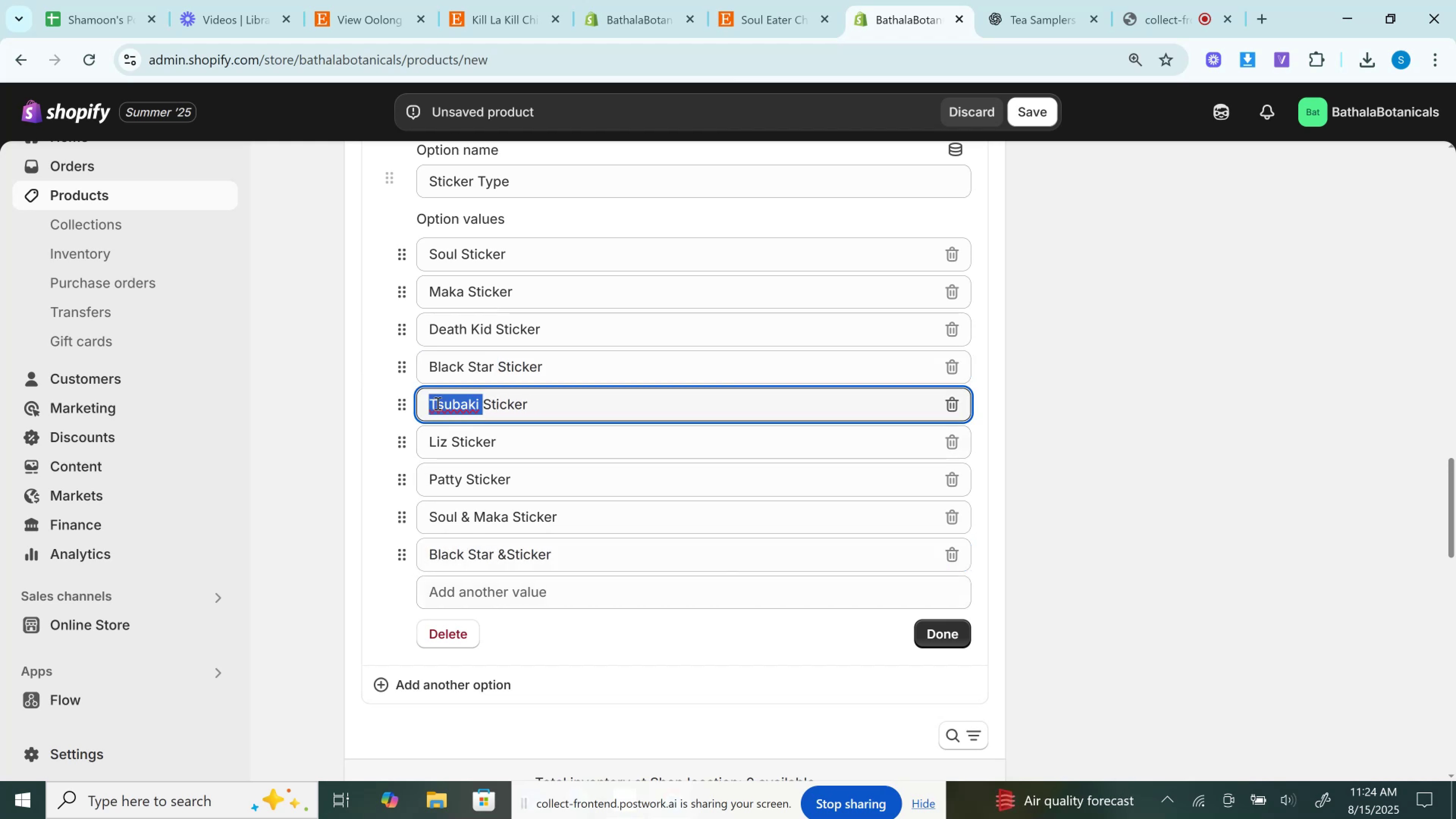 
key(Control+C)
 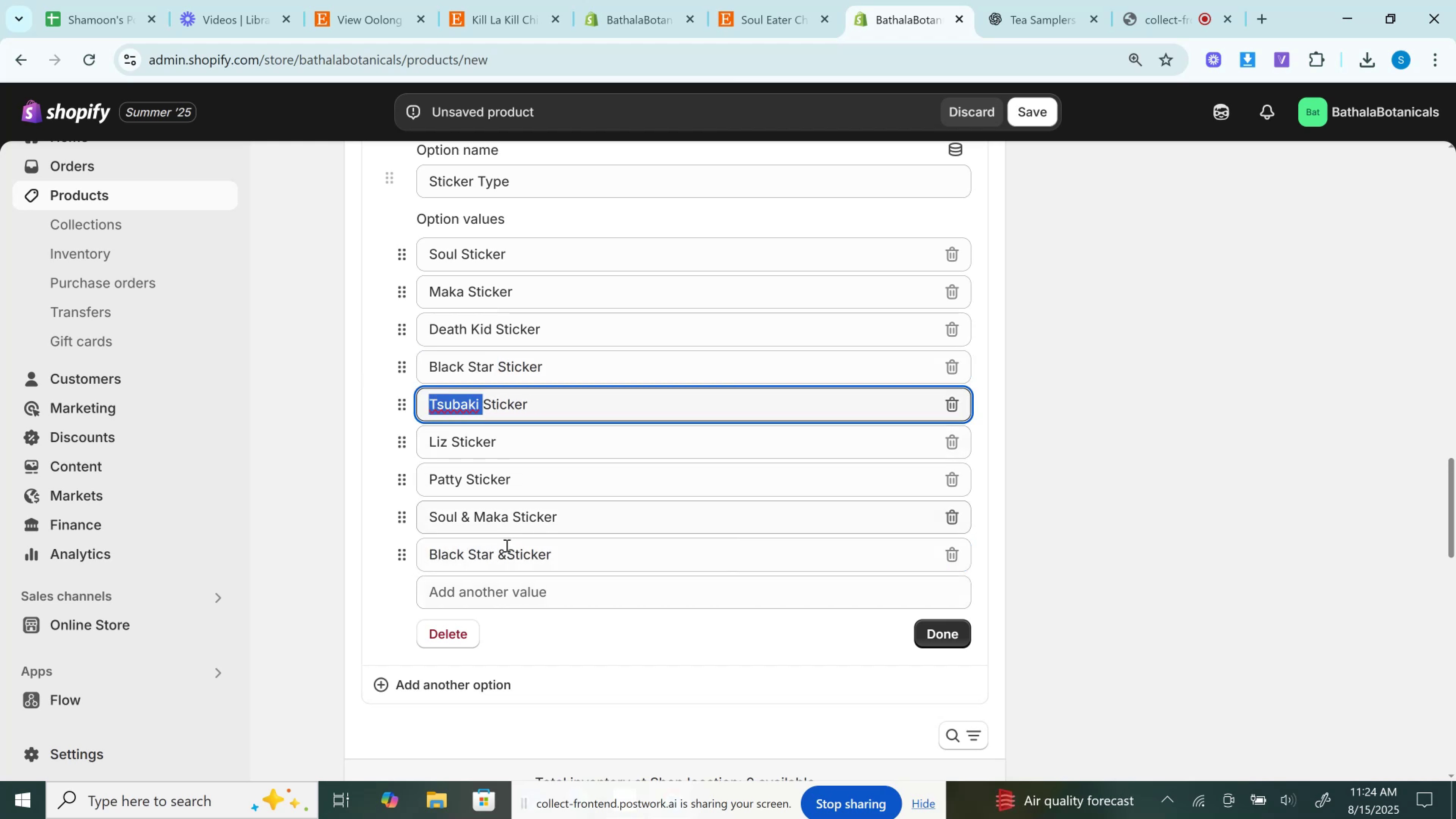 
left_click([505, 552])
 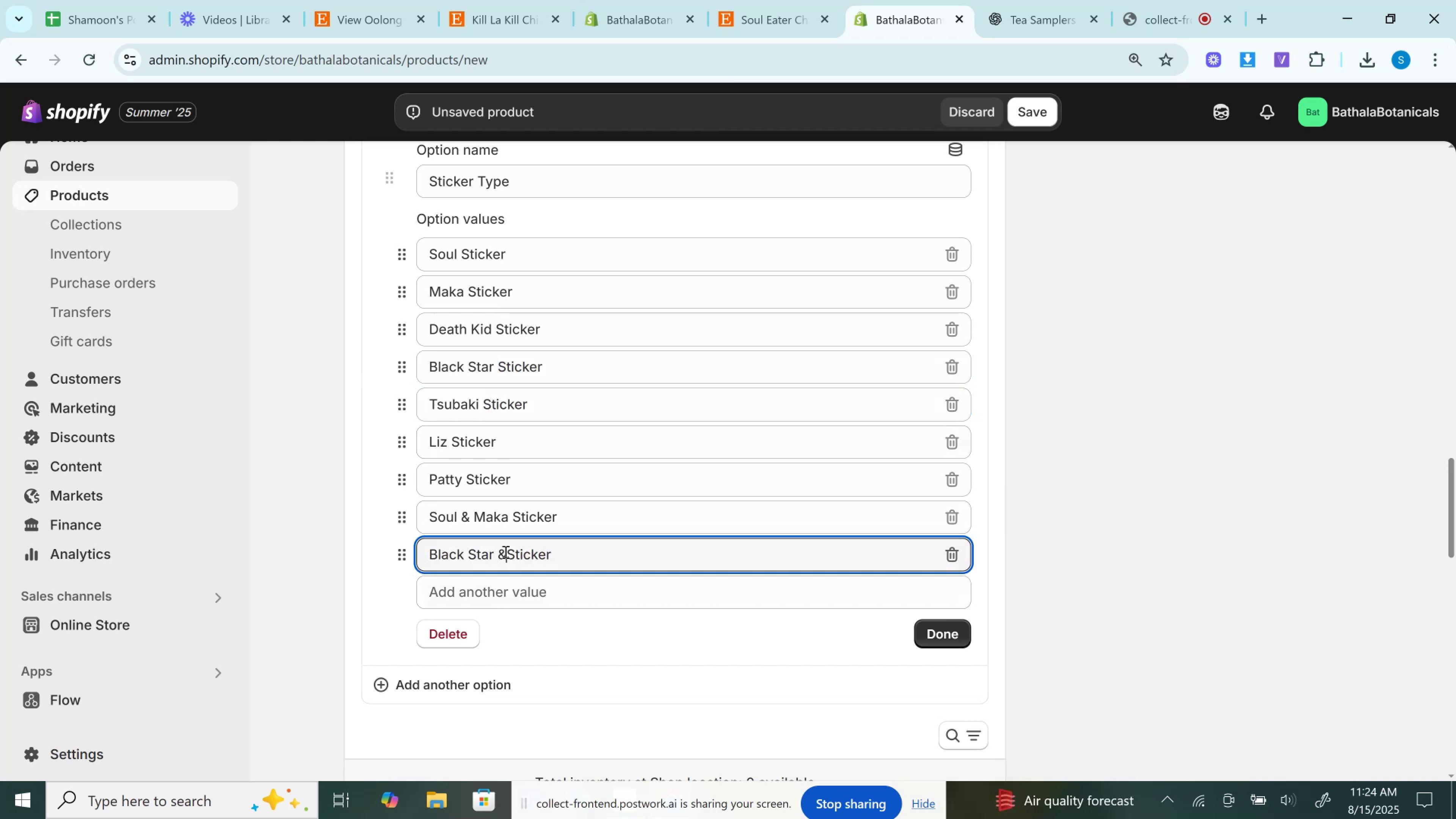 
key(Space)
 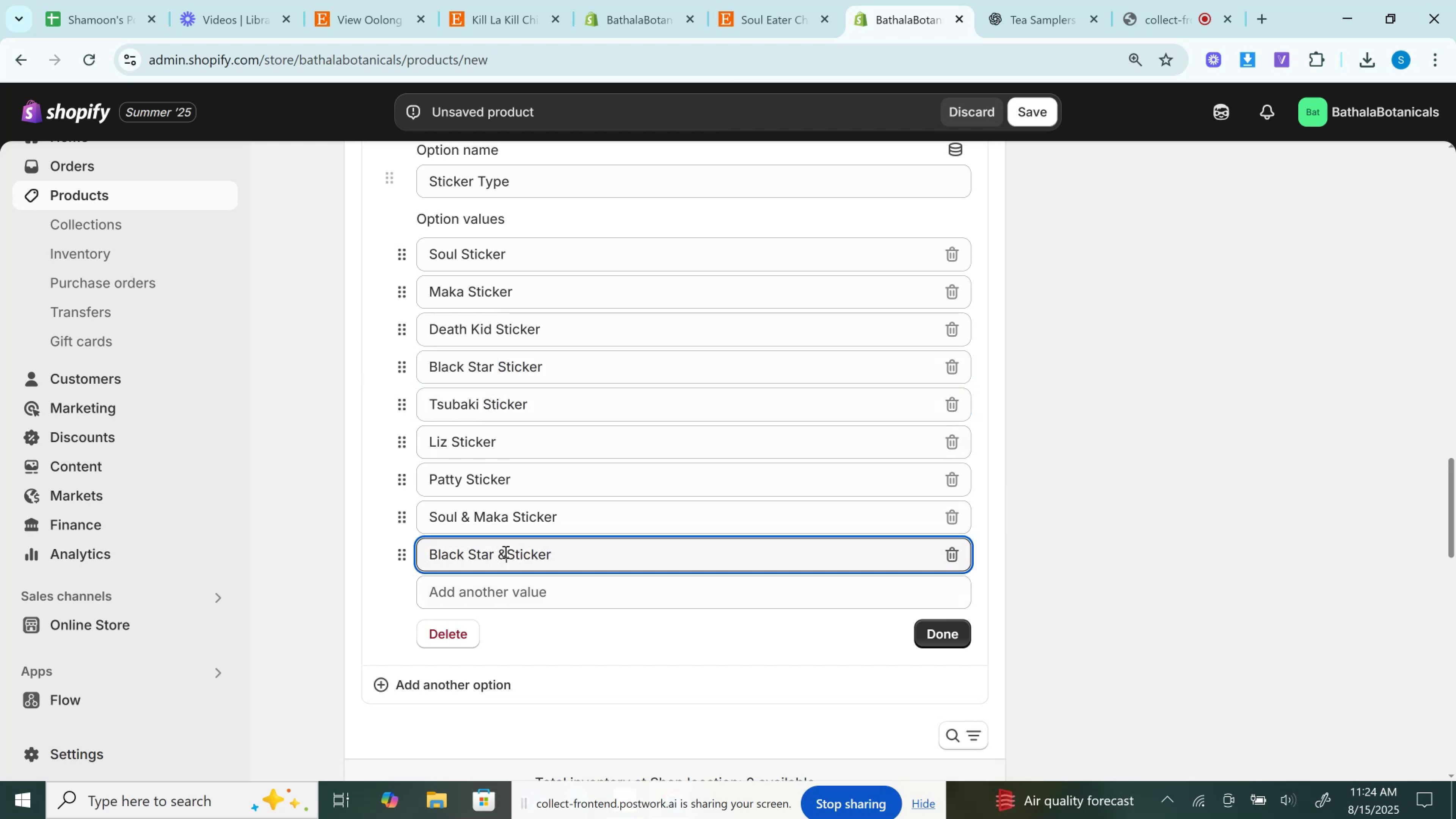 
key(Control+V)
 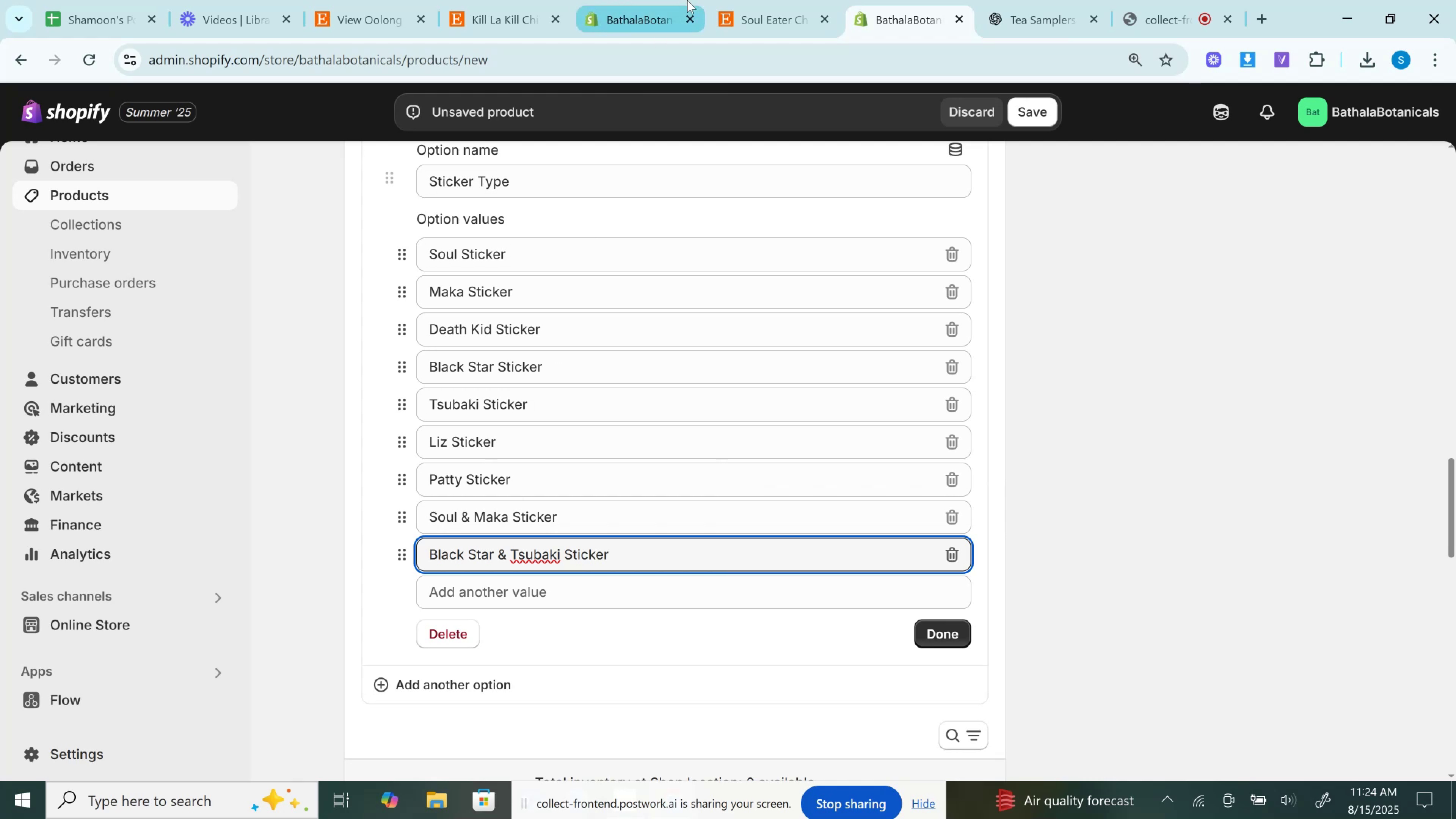 
left_click([727, 0])
 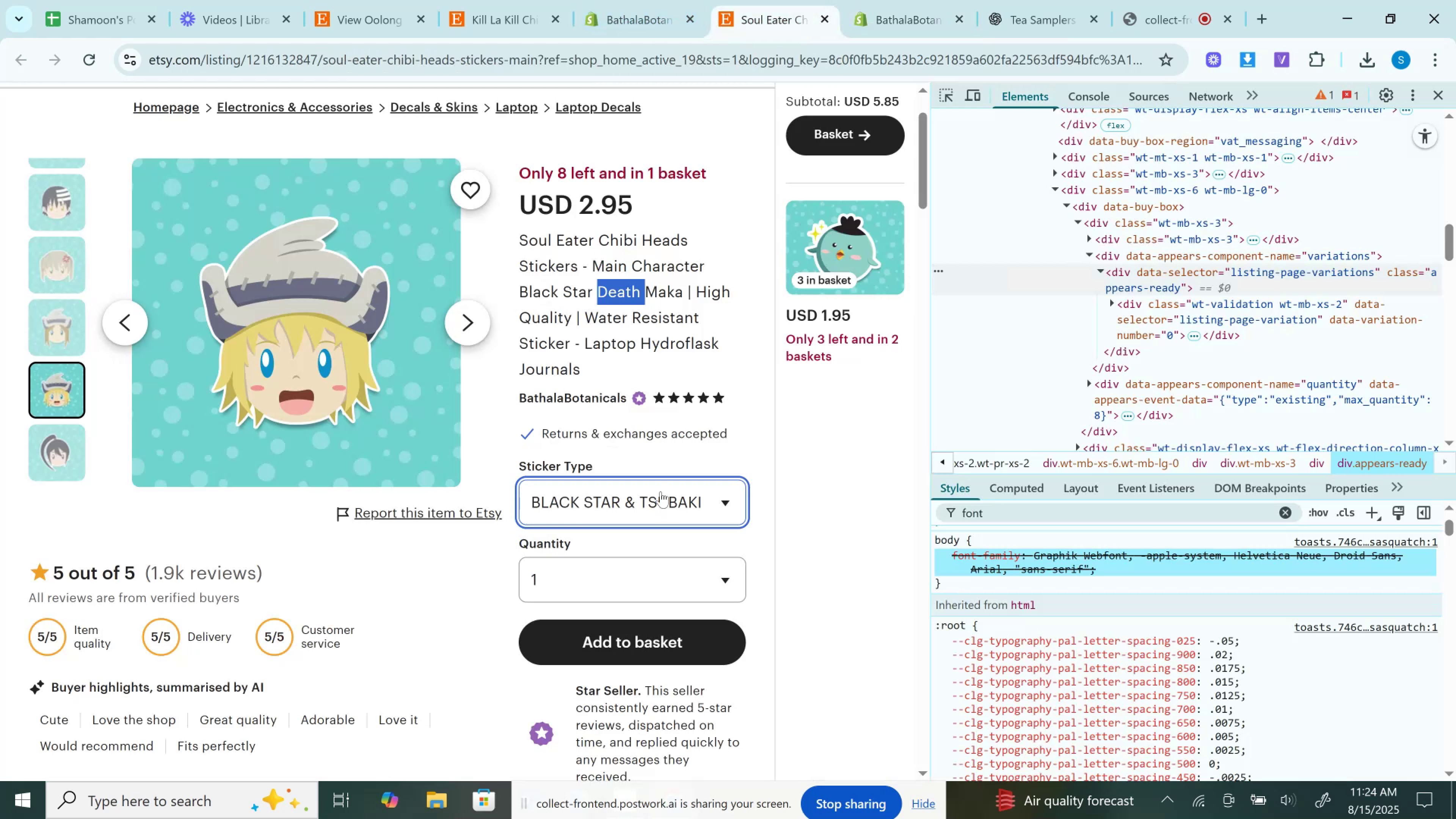 
left_click([661, 491])
 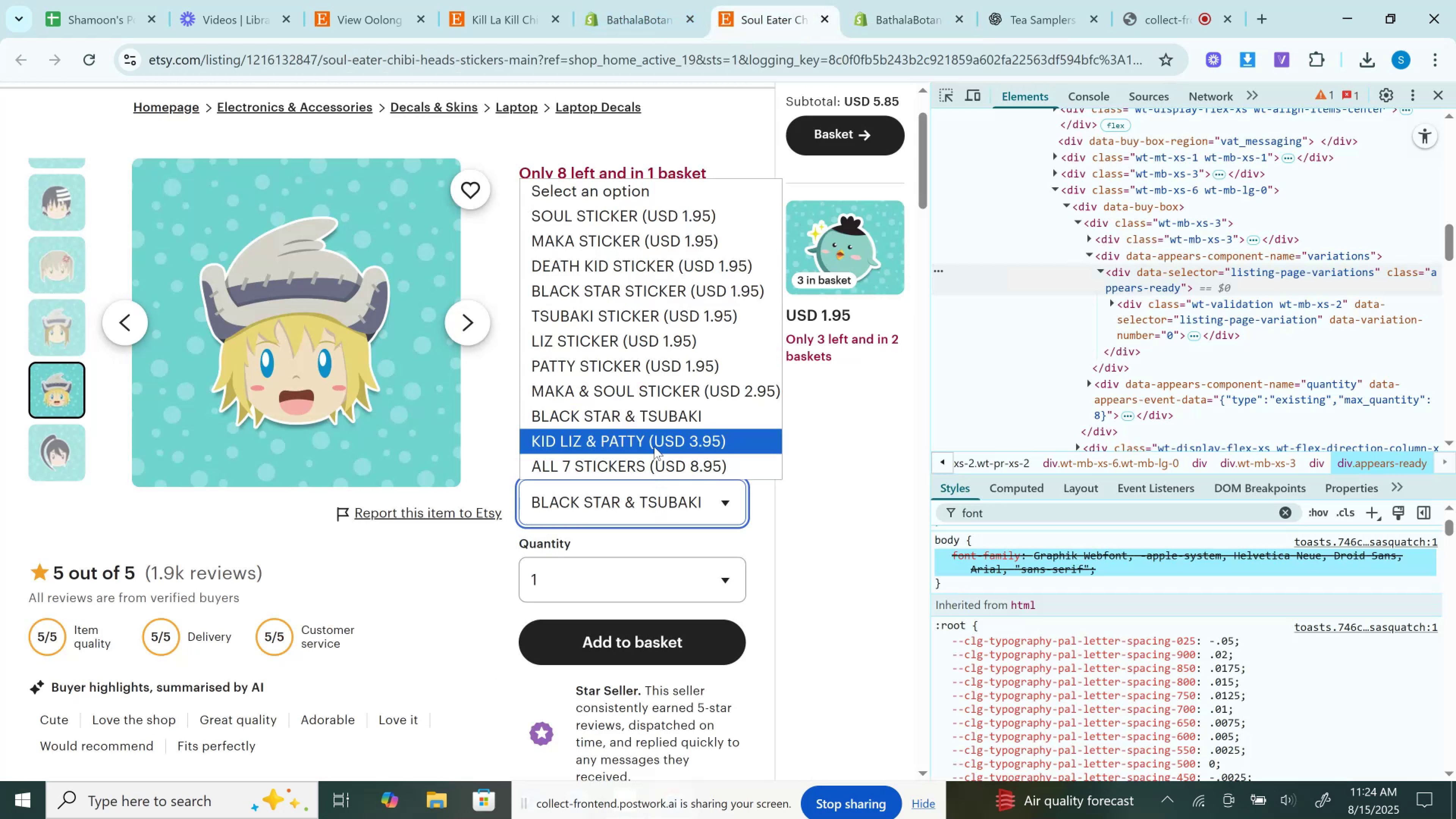 
left_click([654, 447])
 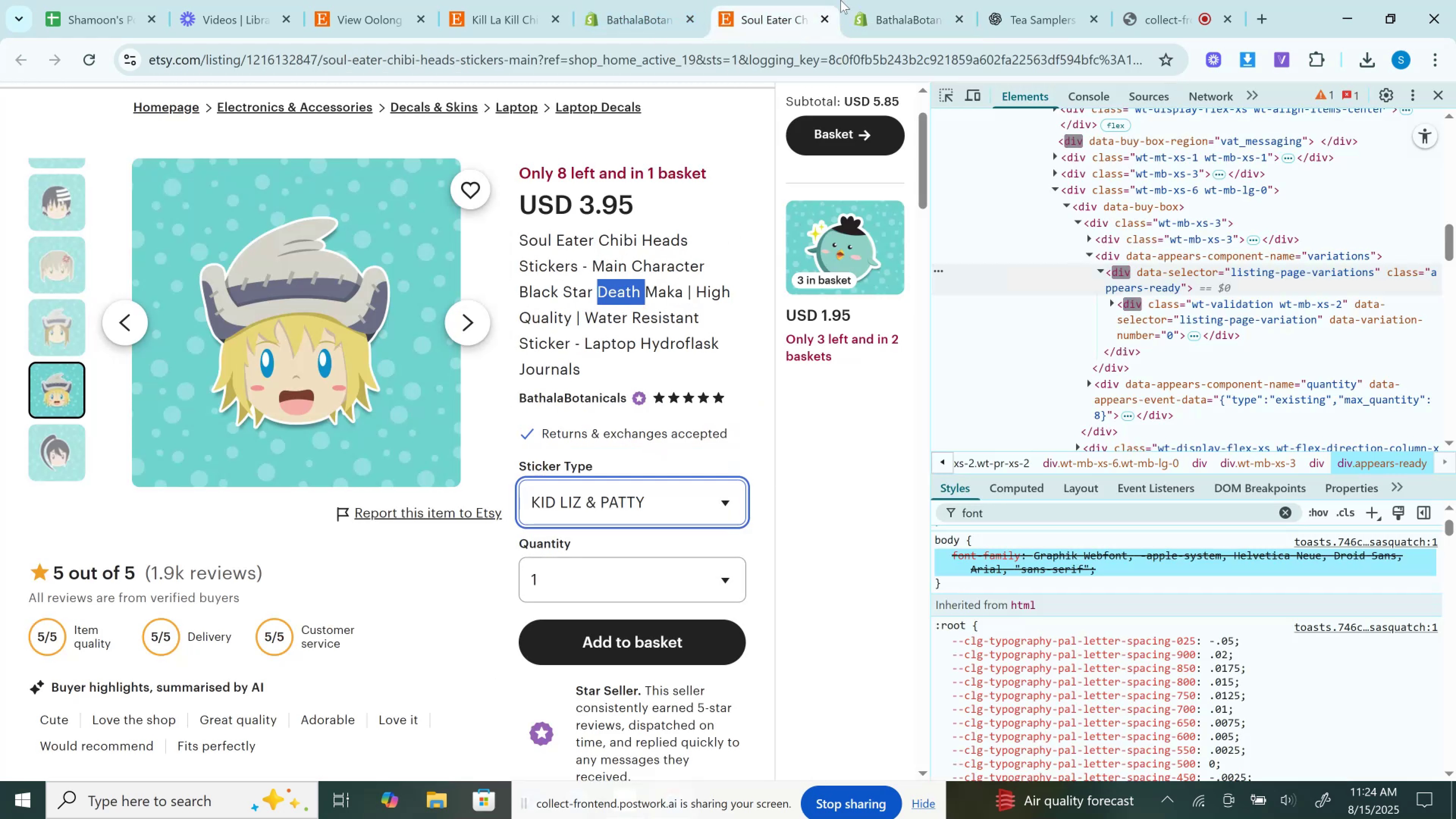 
left_click([876, 0])
 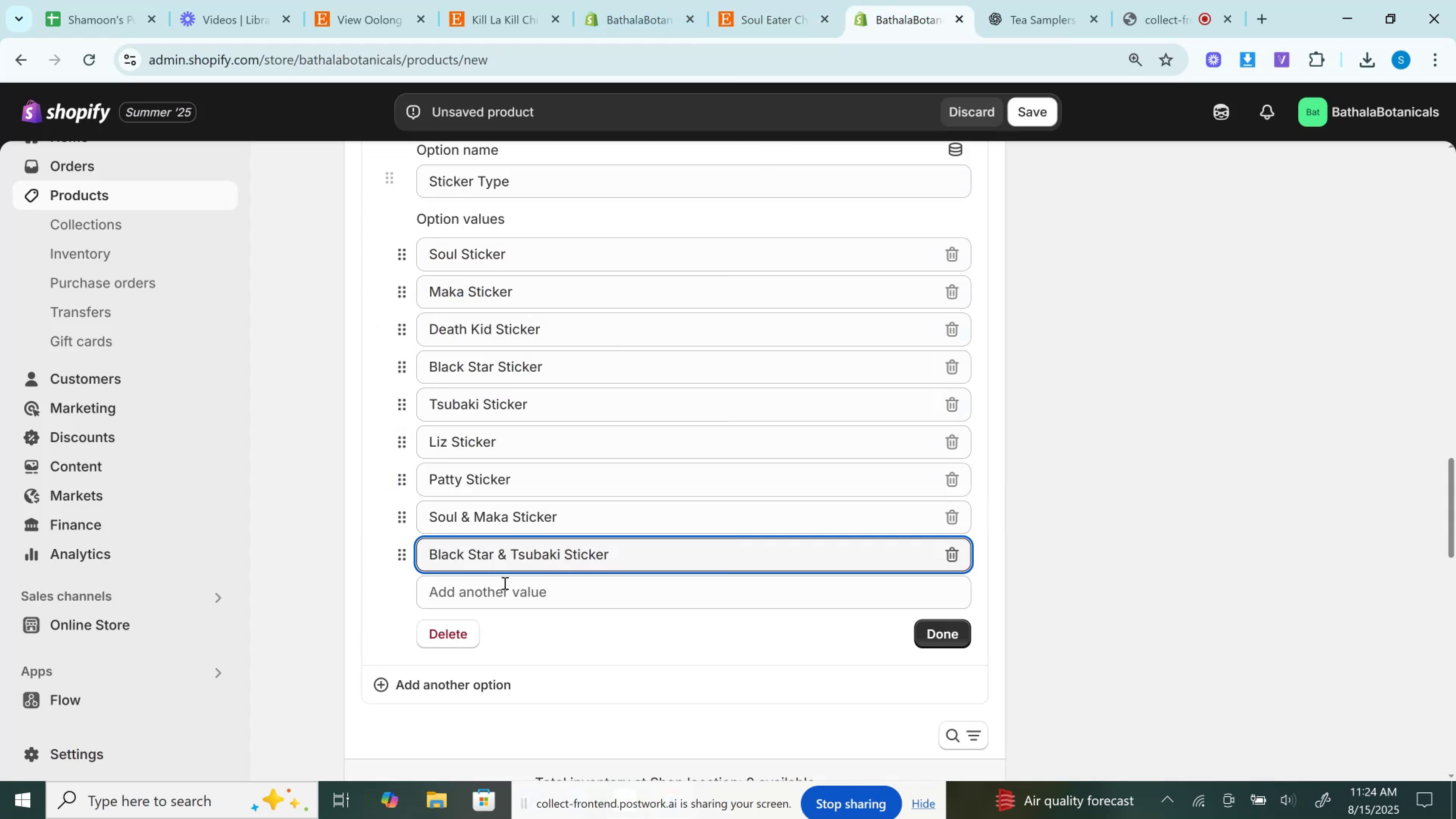 
left_click([472, 599])
 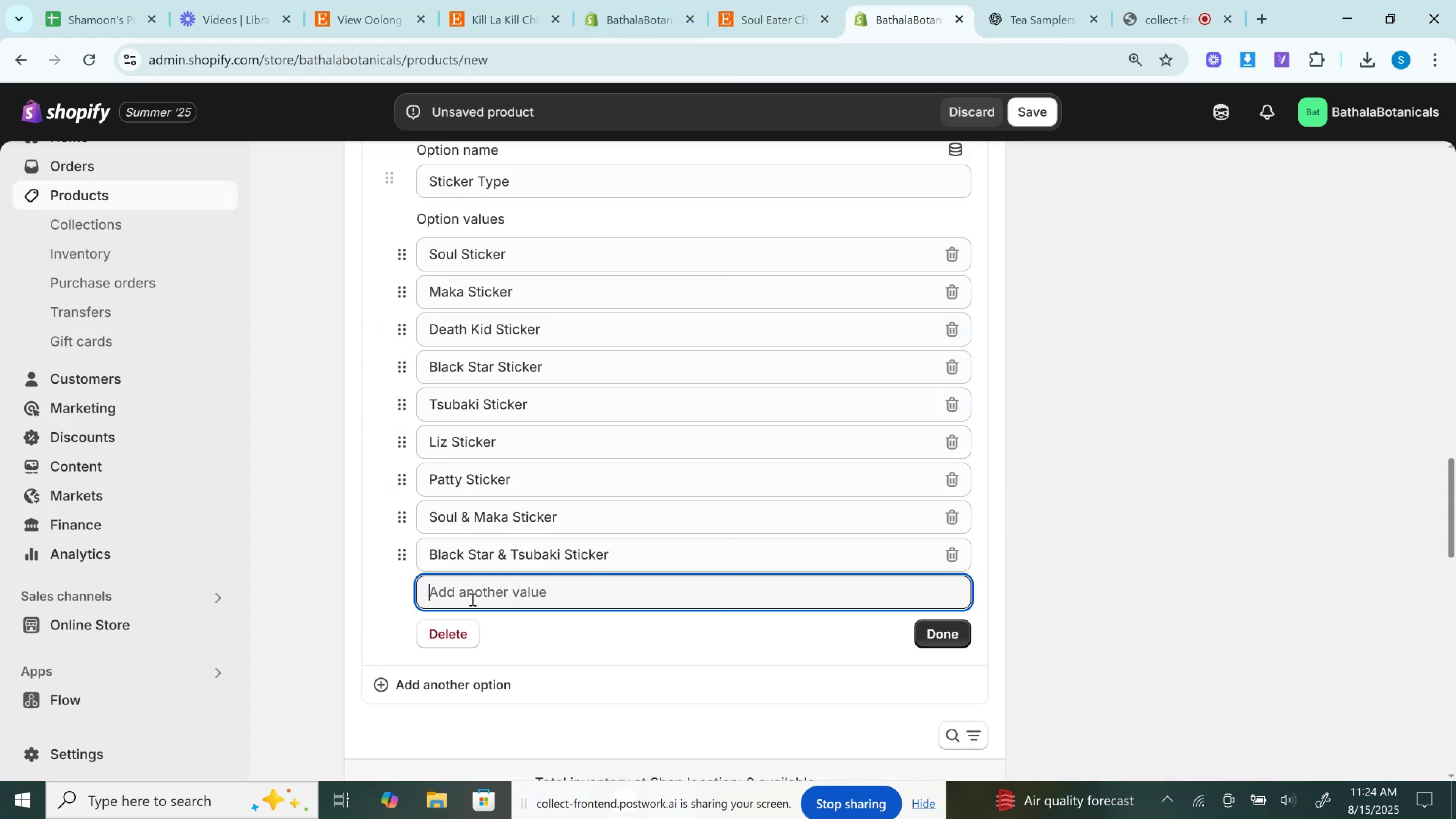 
type(Kid Liz &)
 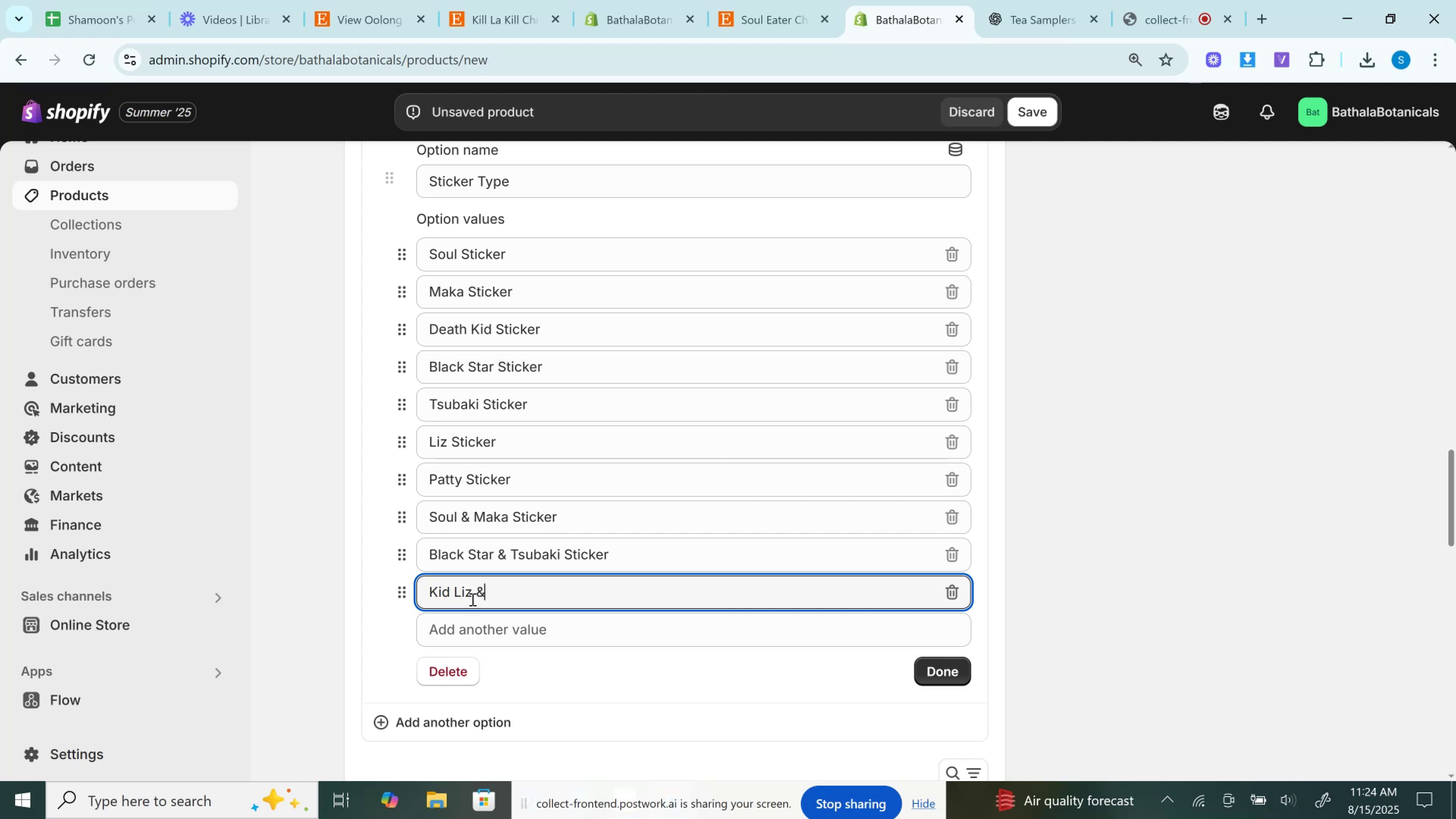 
left_click([746, 0])
 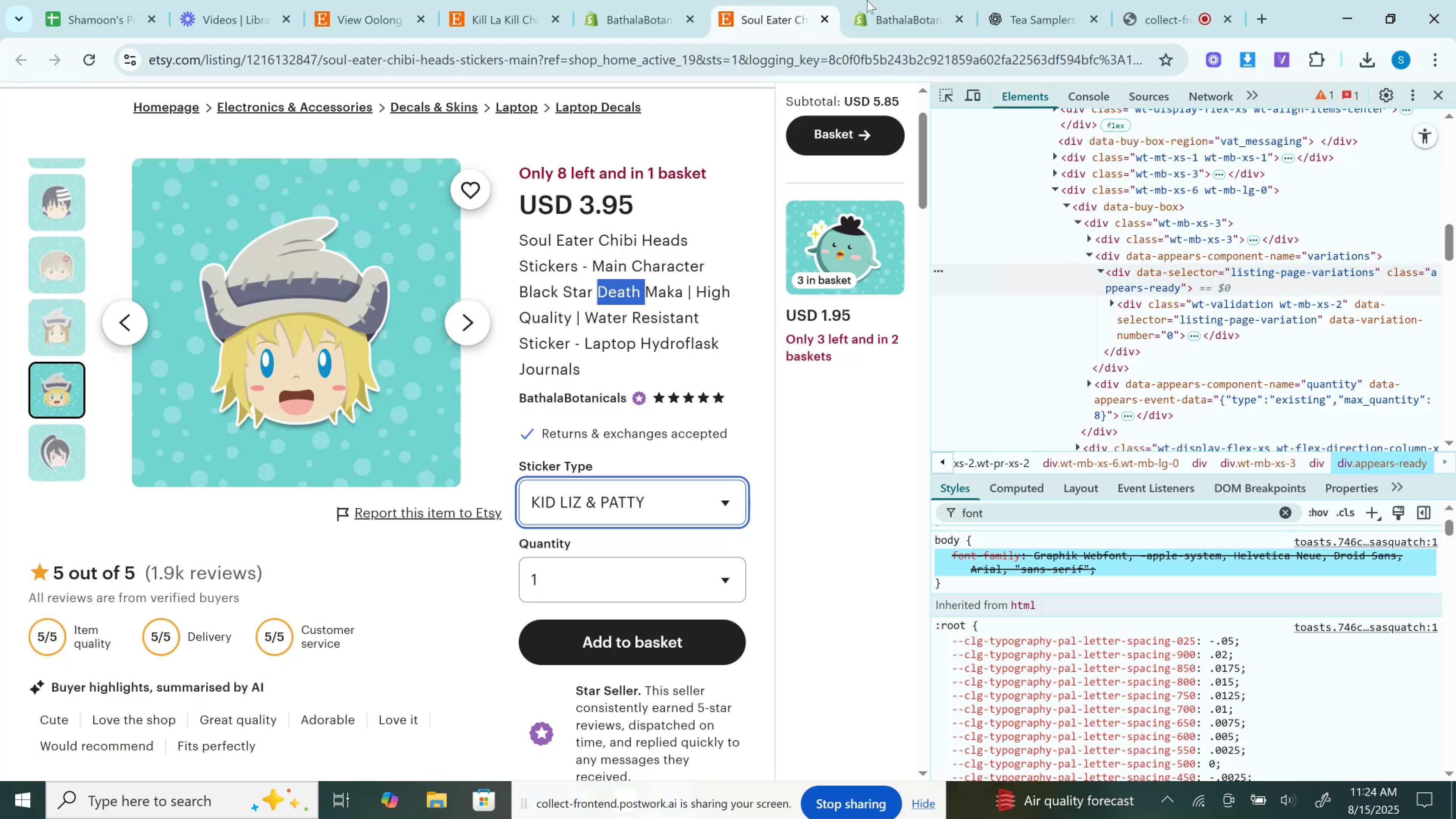 
left_click([888, 0])
 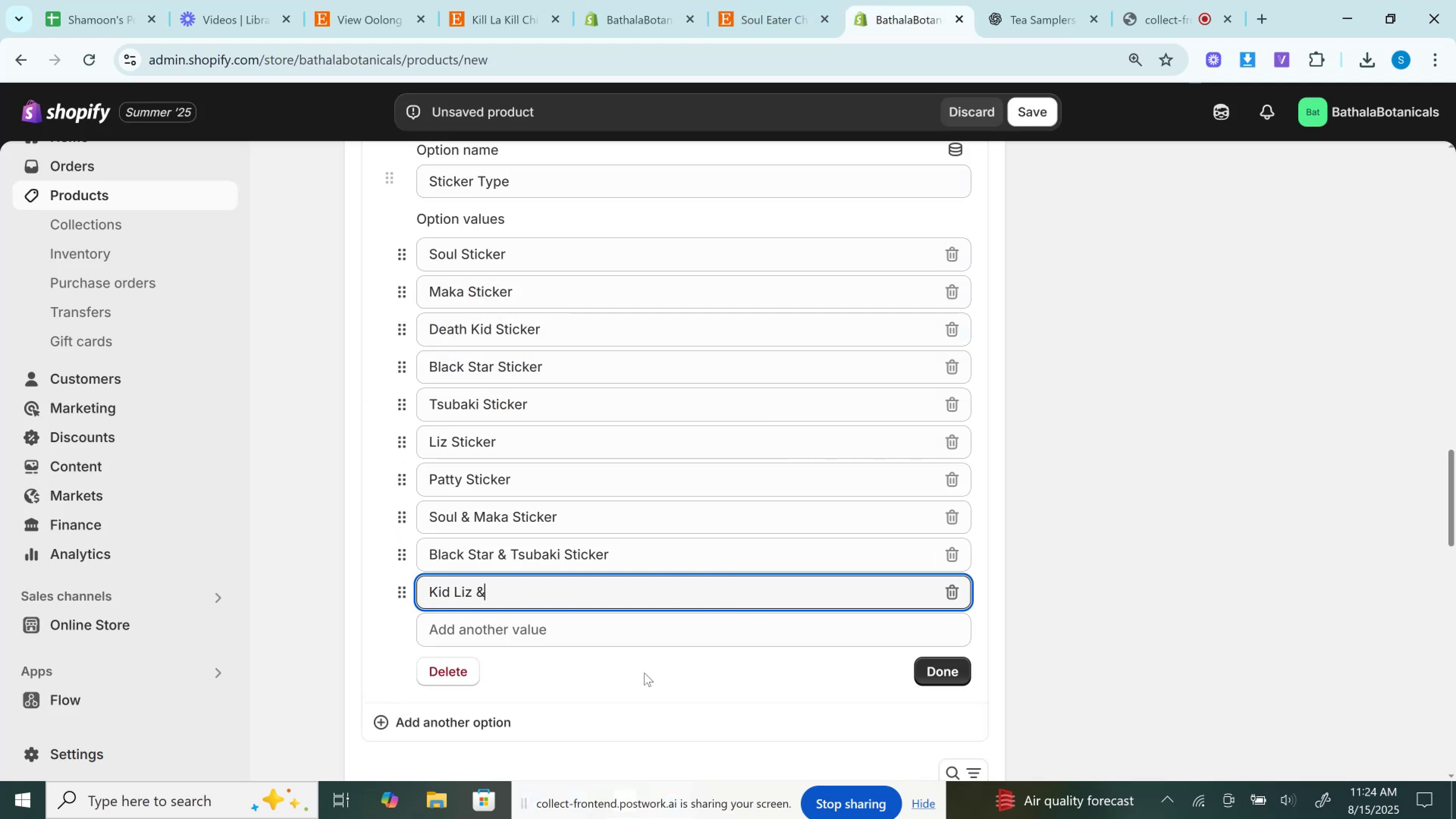 
type( PA)
key(Backspace)
type(atty )
 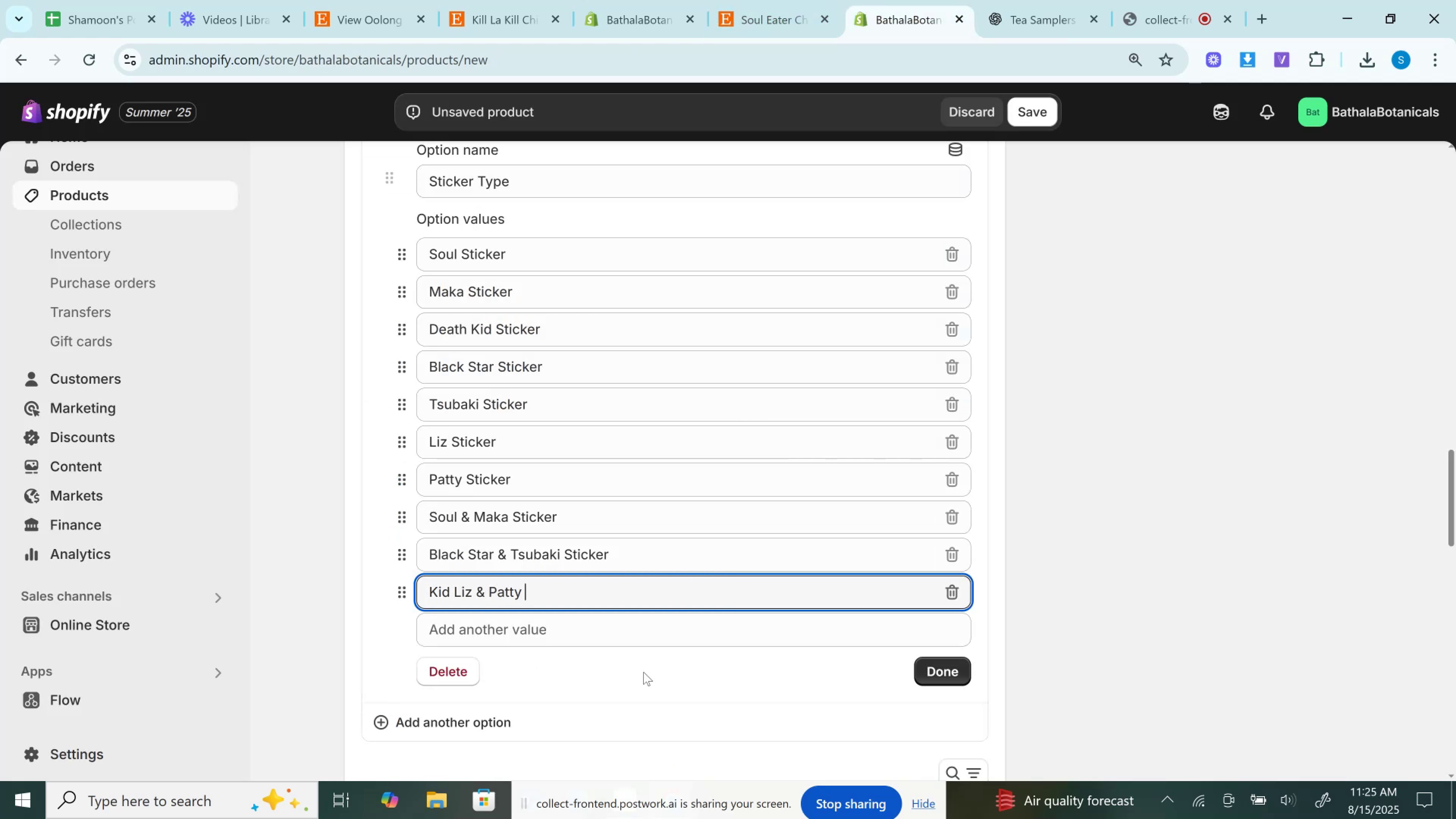 
left_click([597, 556])
 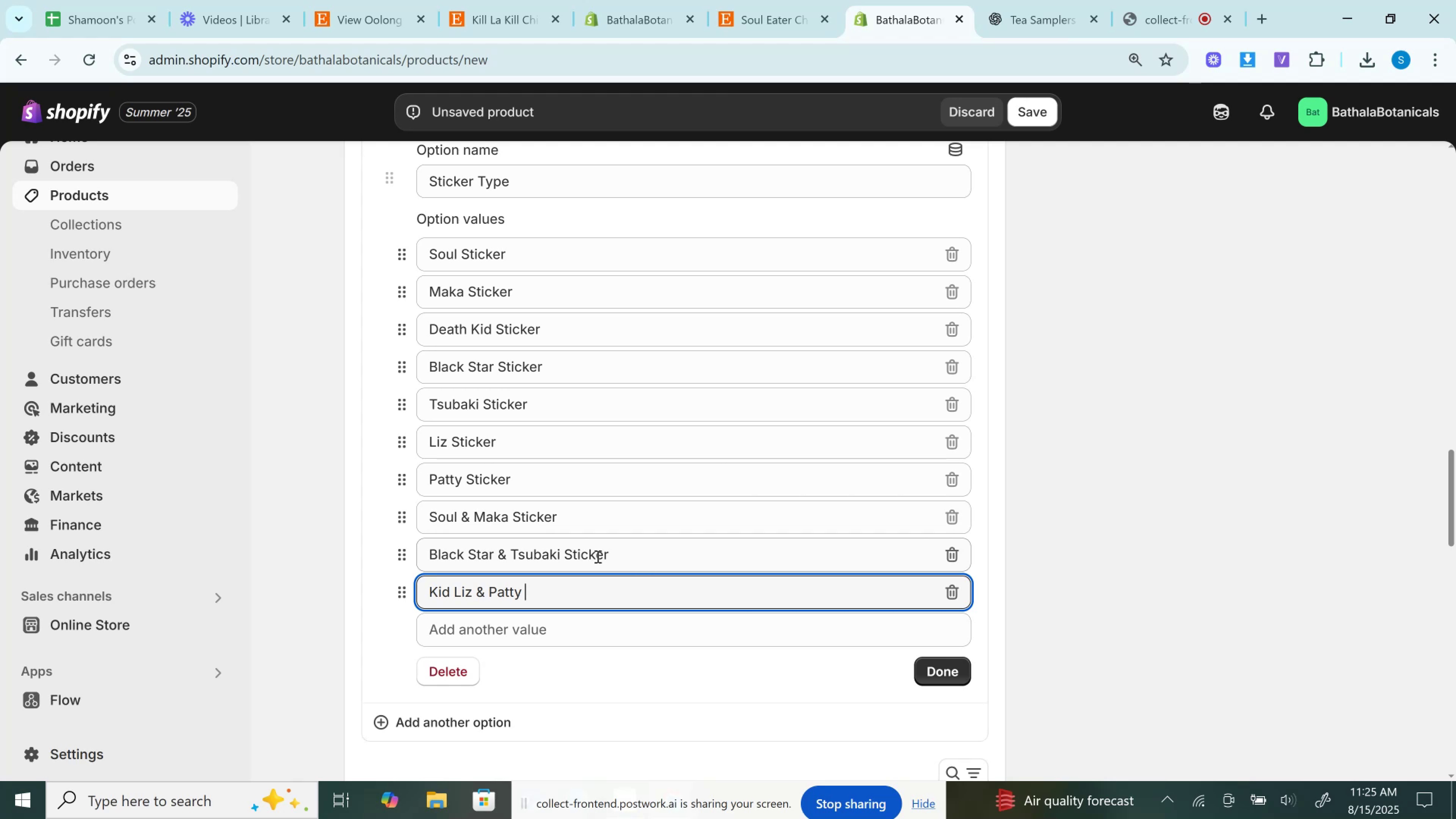 
double_click([597, 556])
 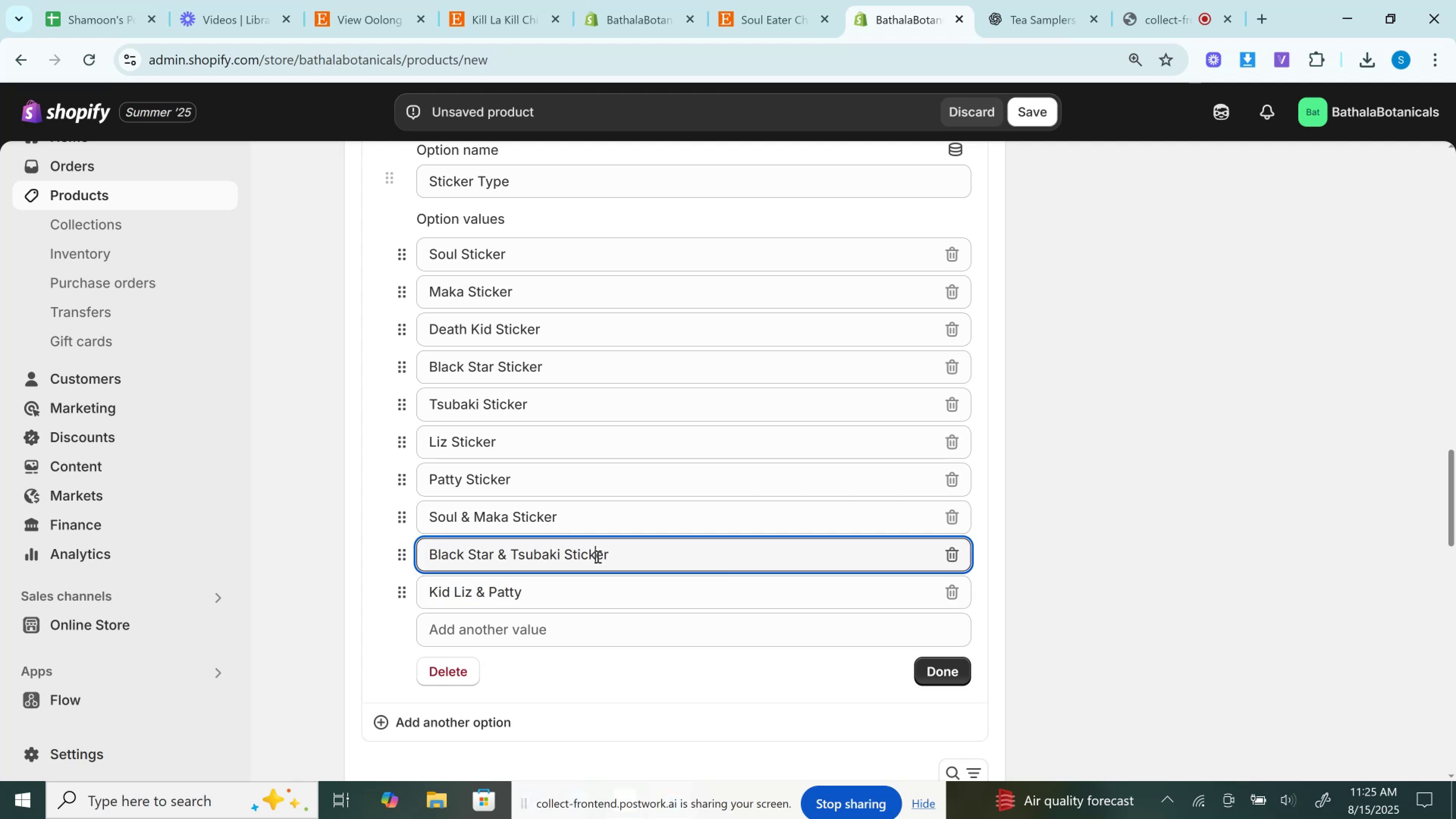 
key(Control+C)
 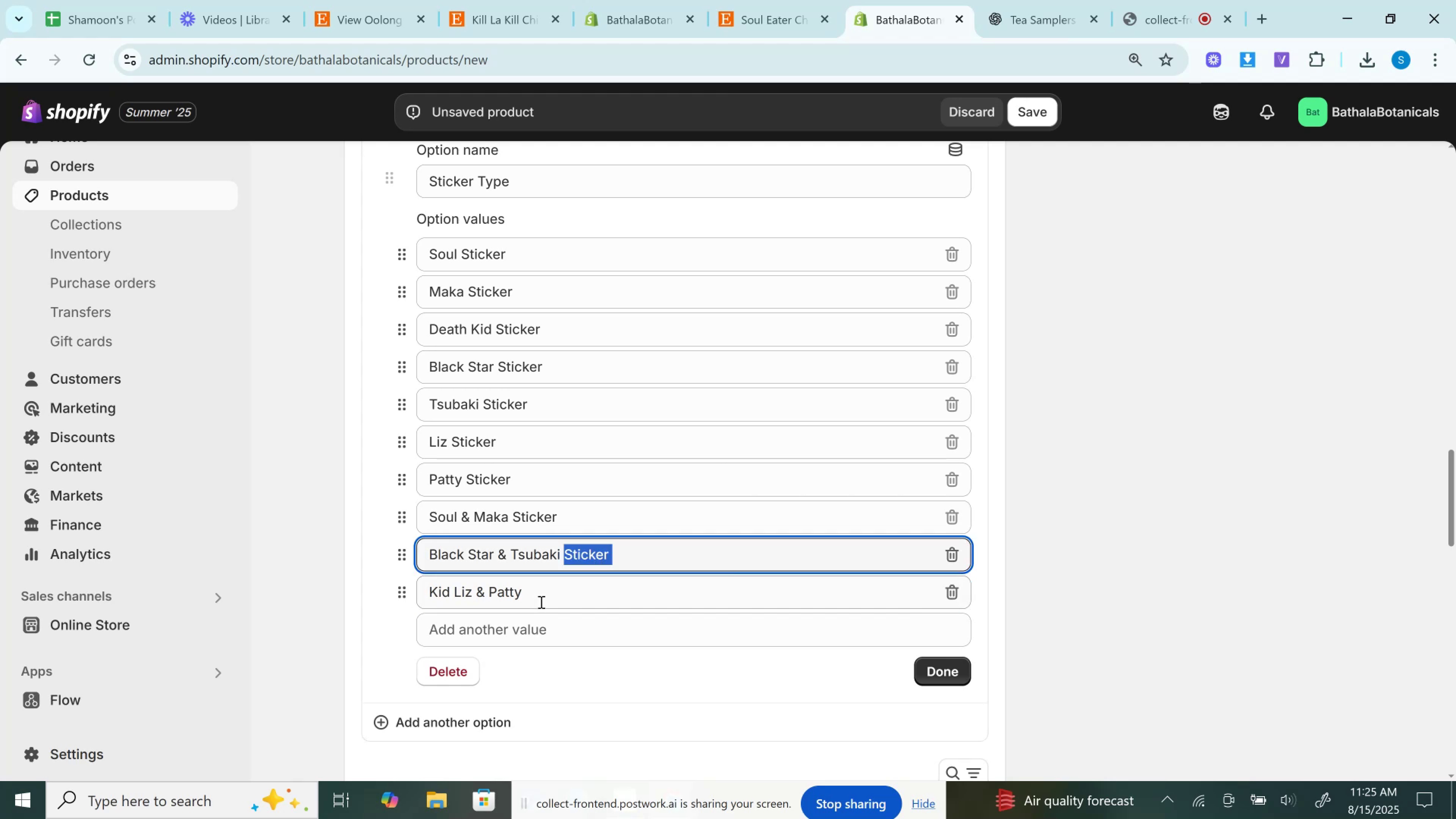 
left_click([540, 602])
 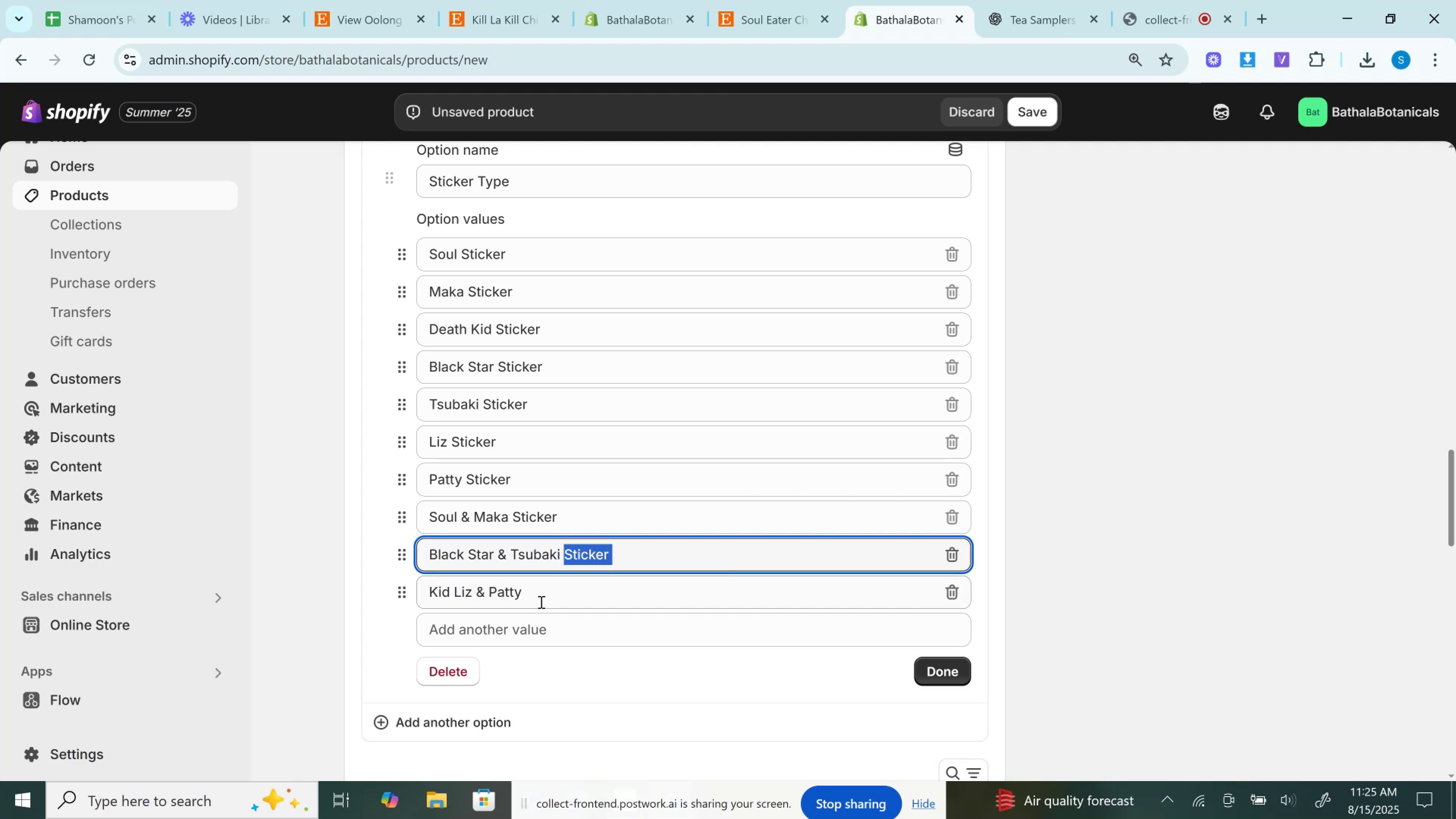 
key(Control+V)
 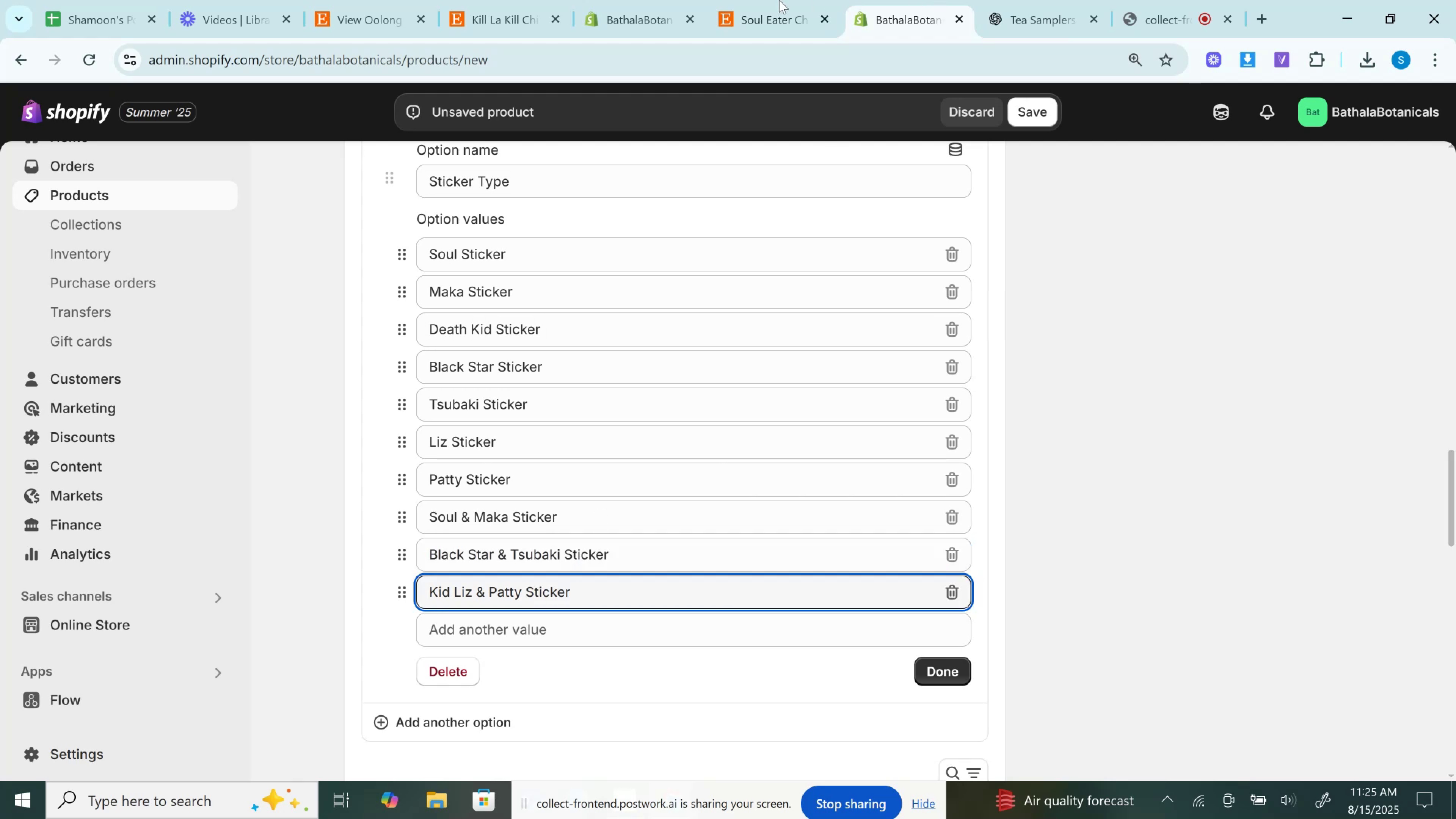 
left_click([779, 0])
 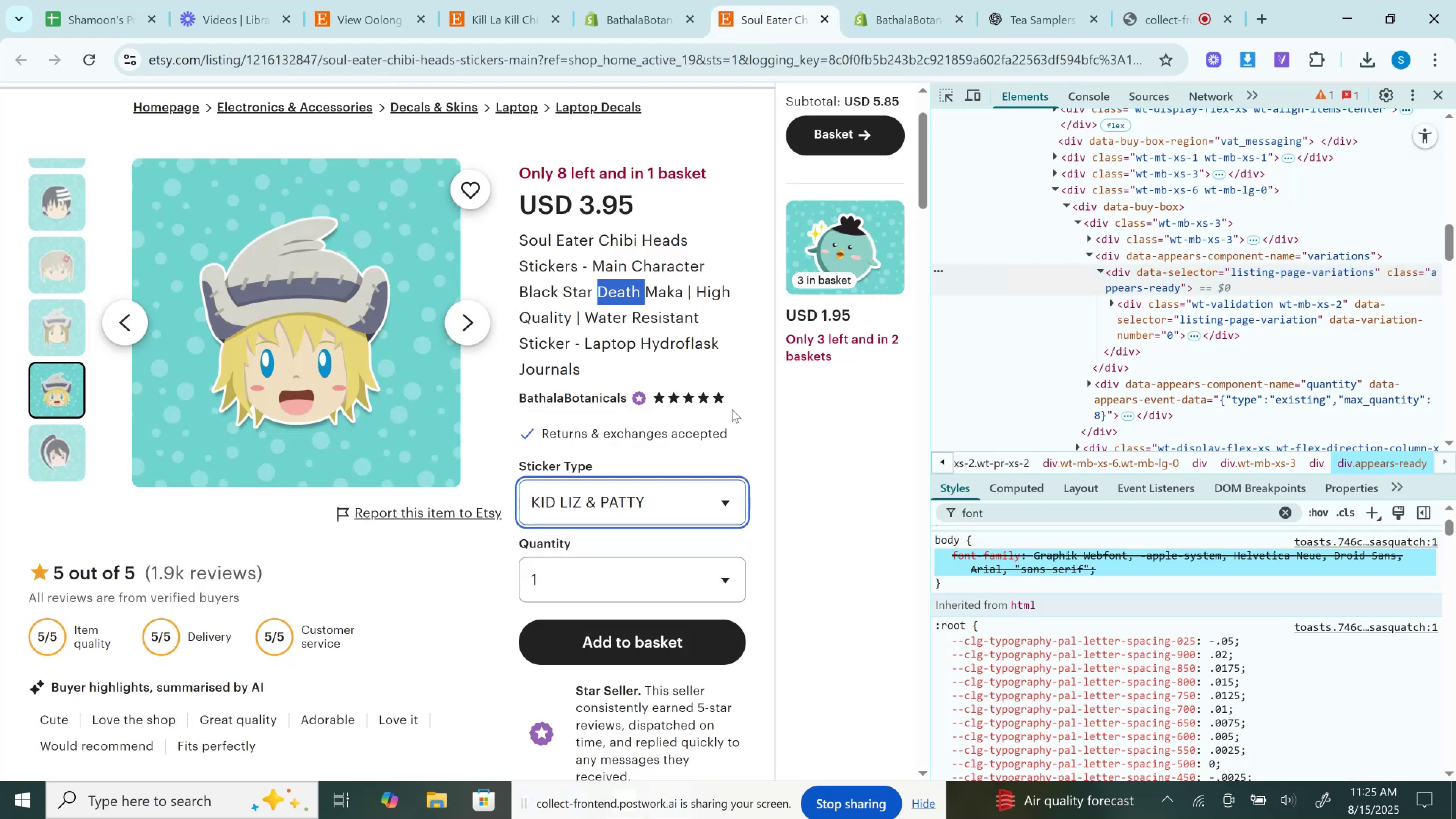 
left_click([632, 485])
 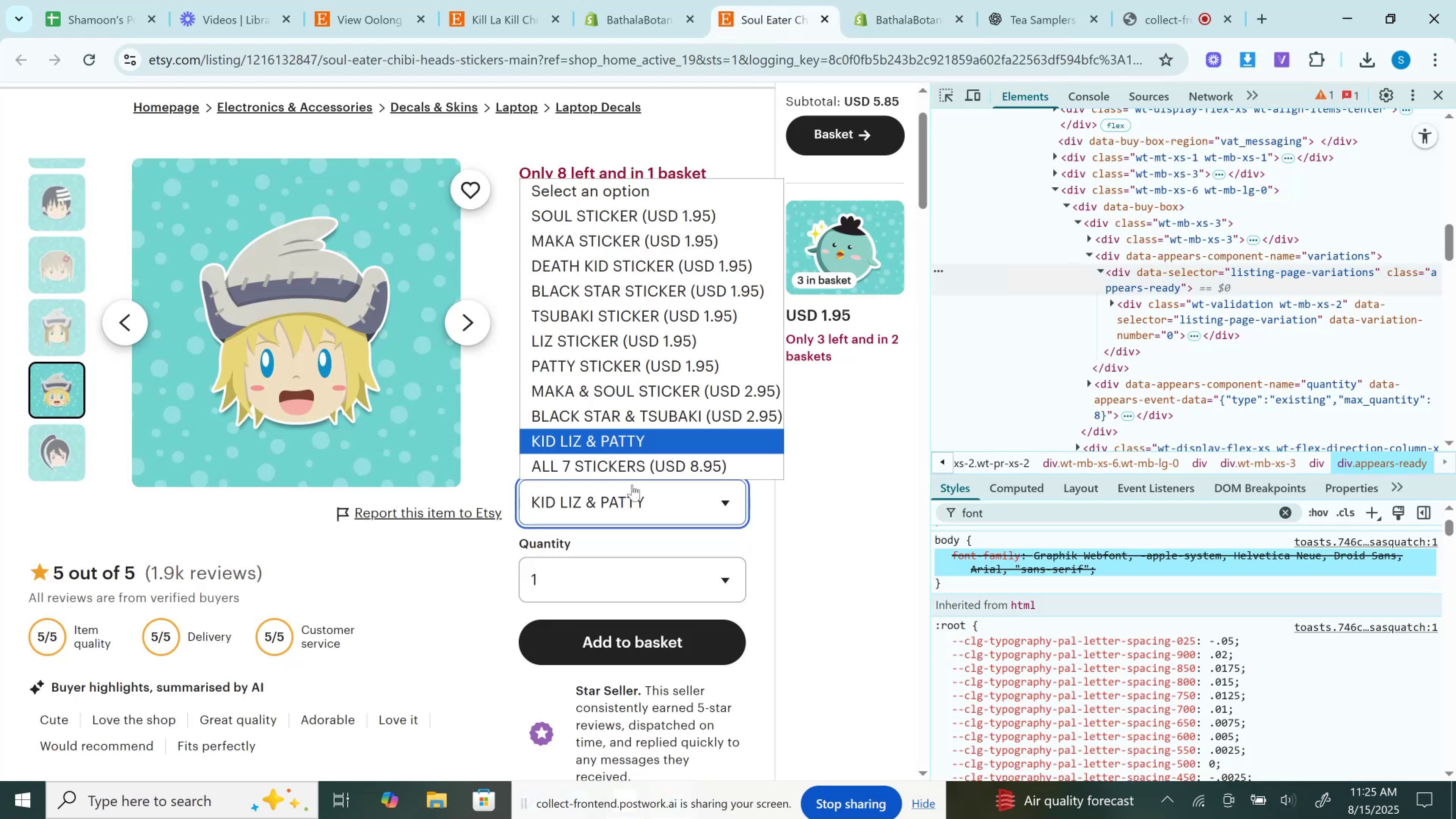 
left_click([603, 465])
 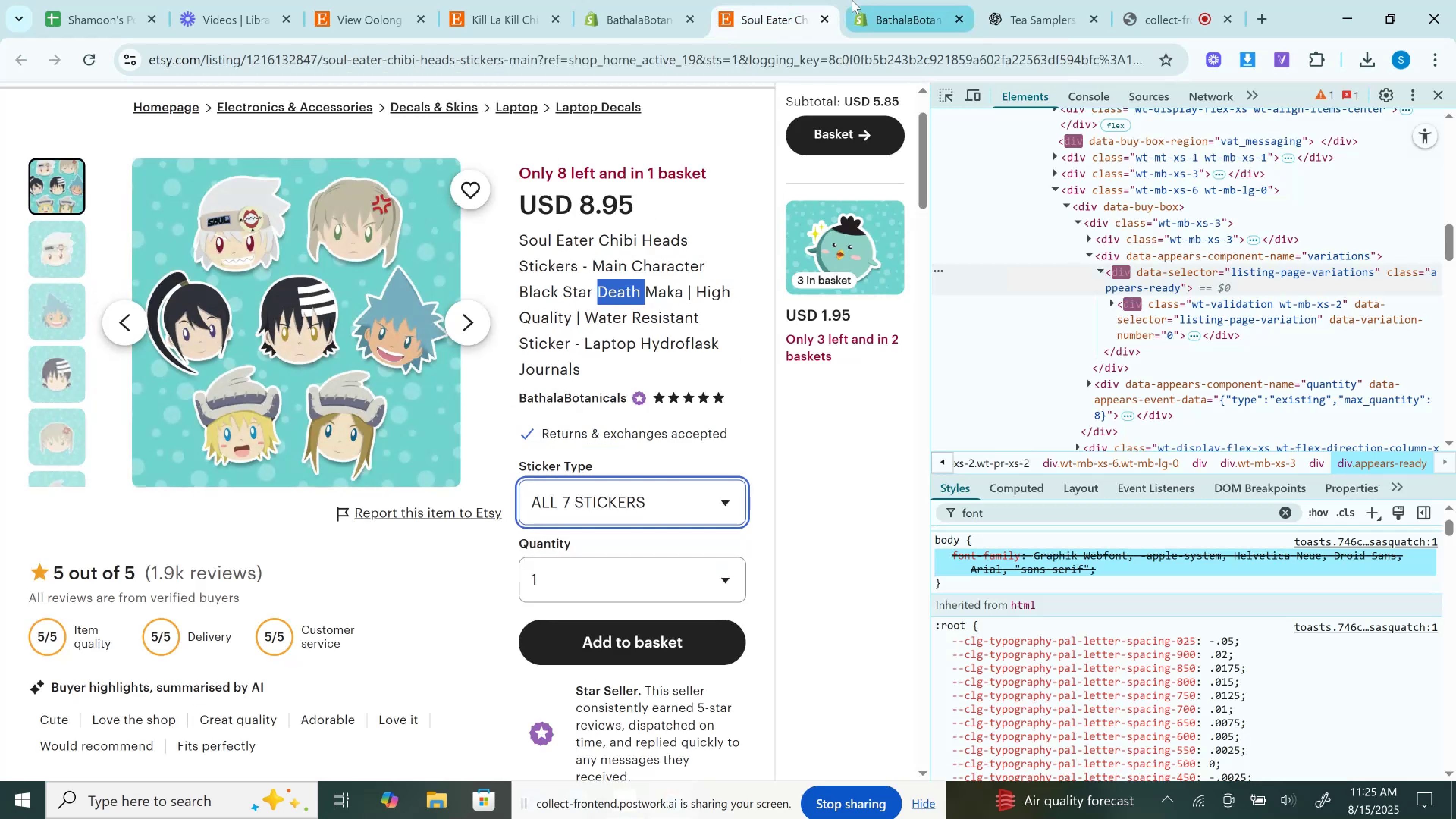 
left_click([878, 0])
 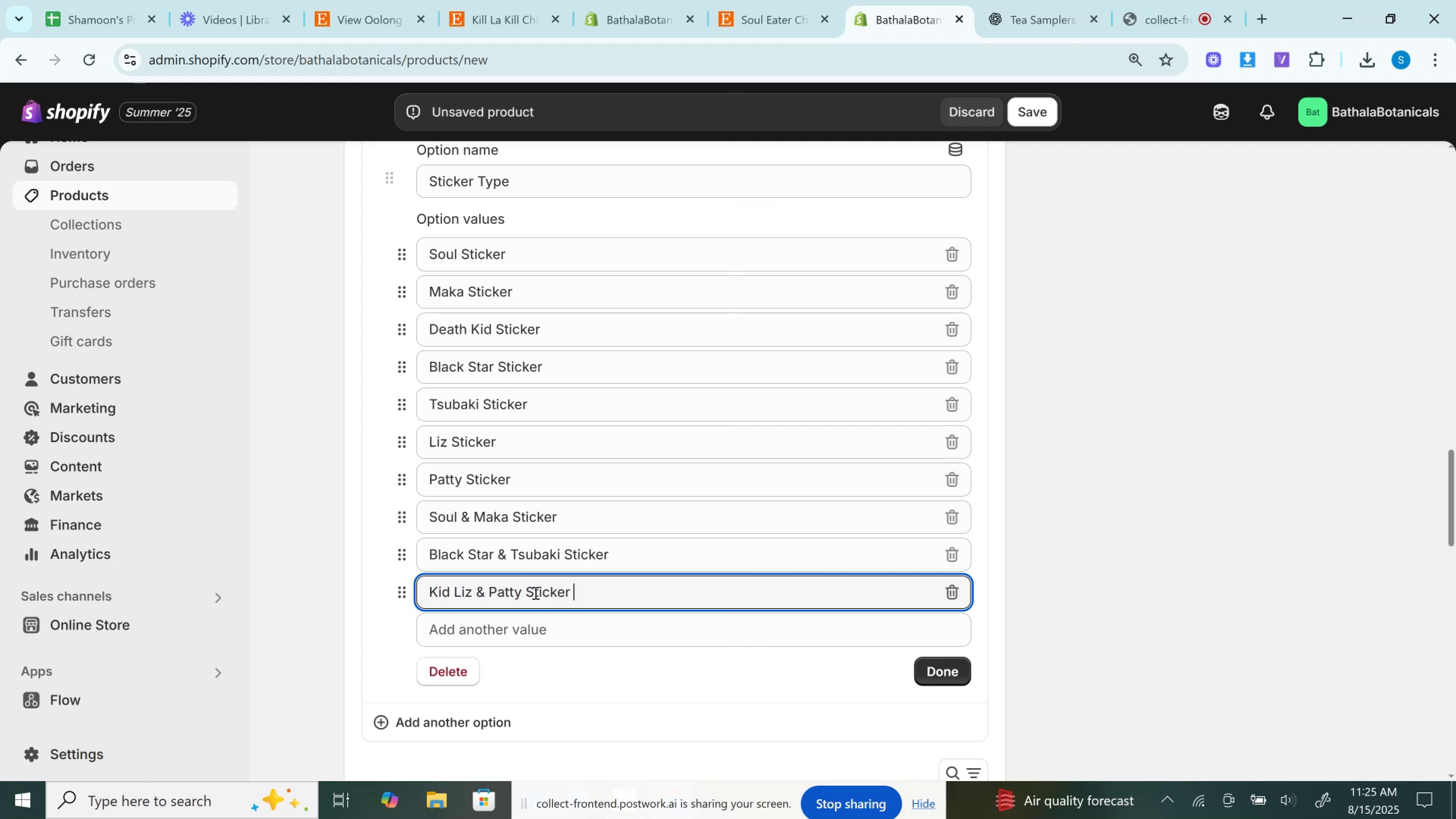 
double_click([535, 593])
 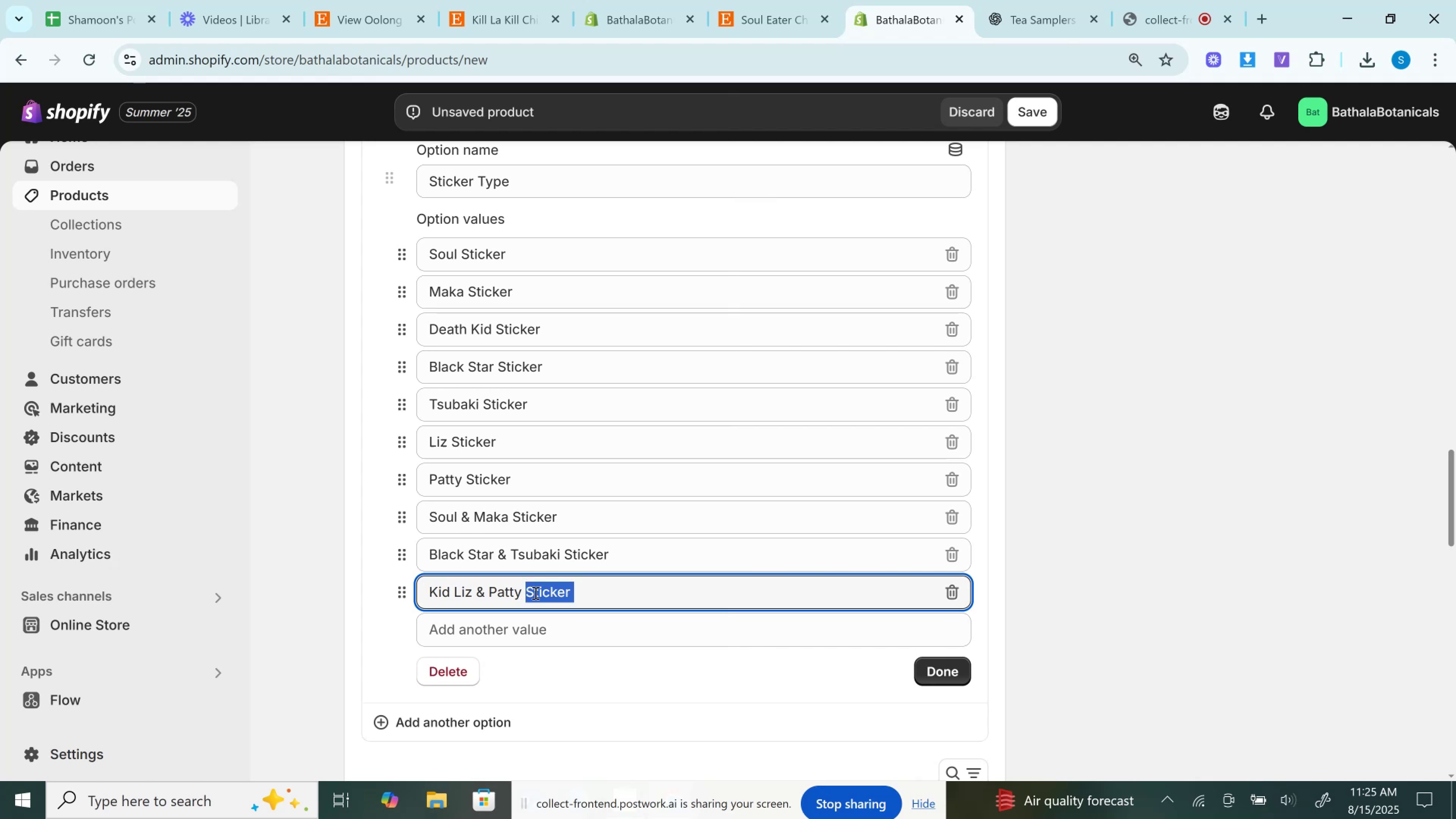 
key(Control+C)
 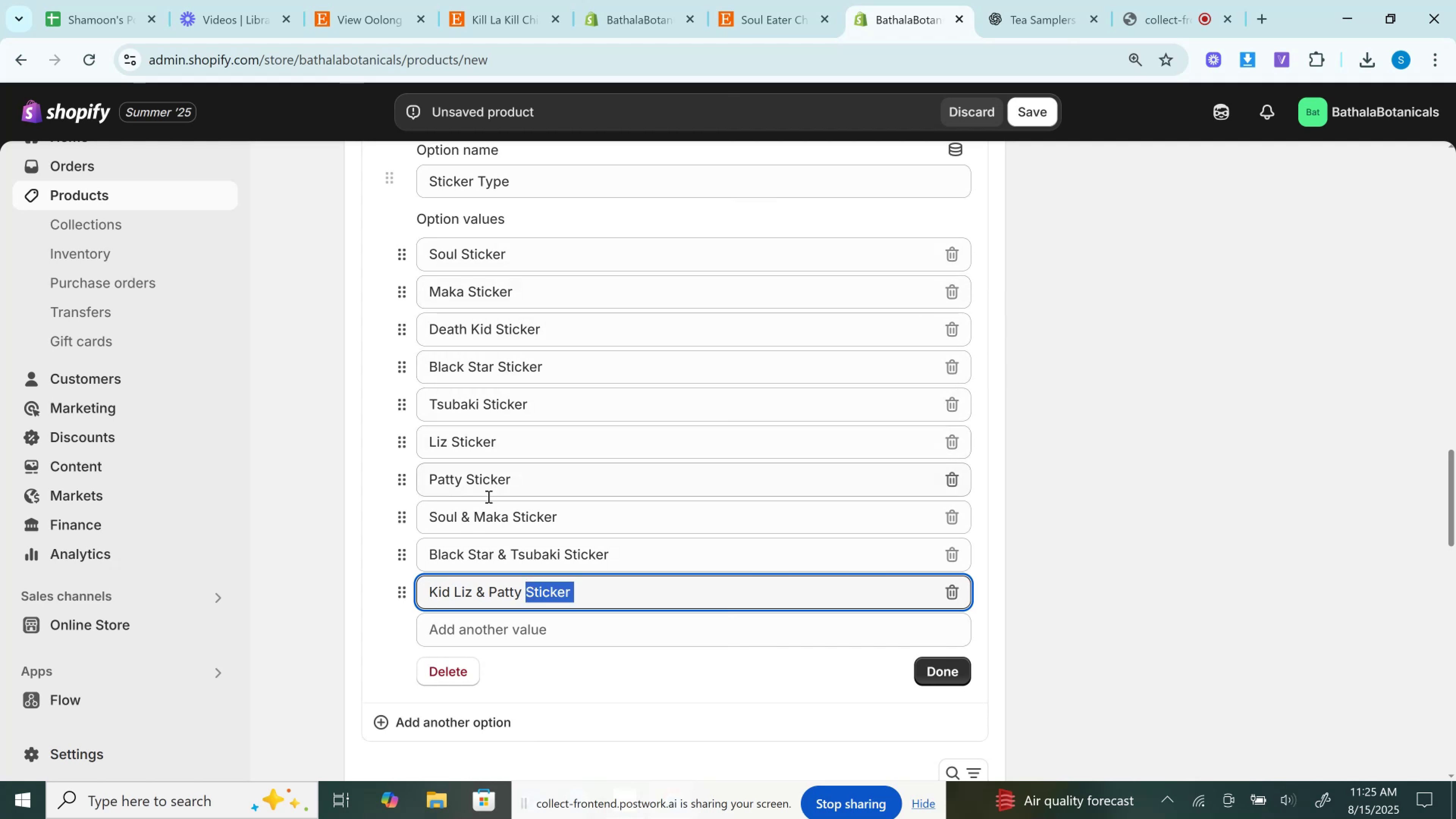 
left_click([775, 0])
 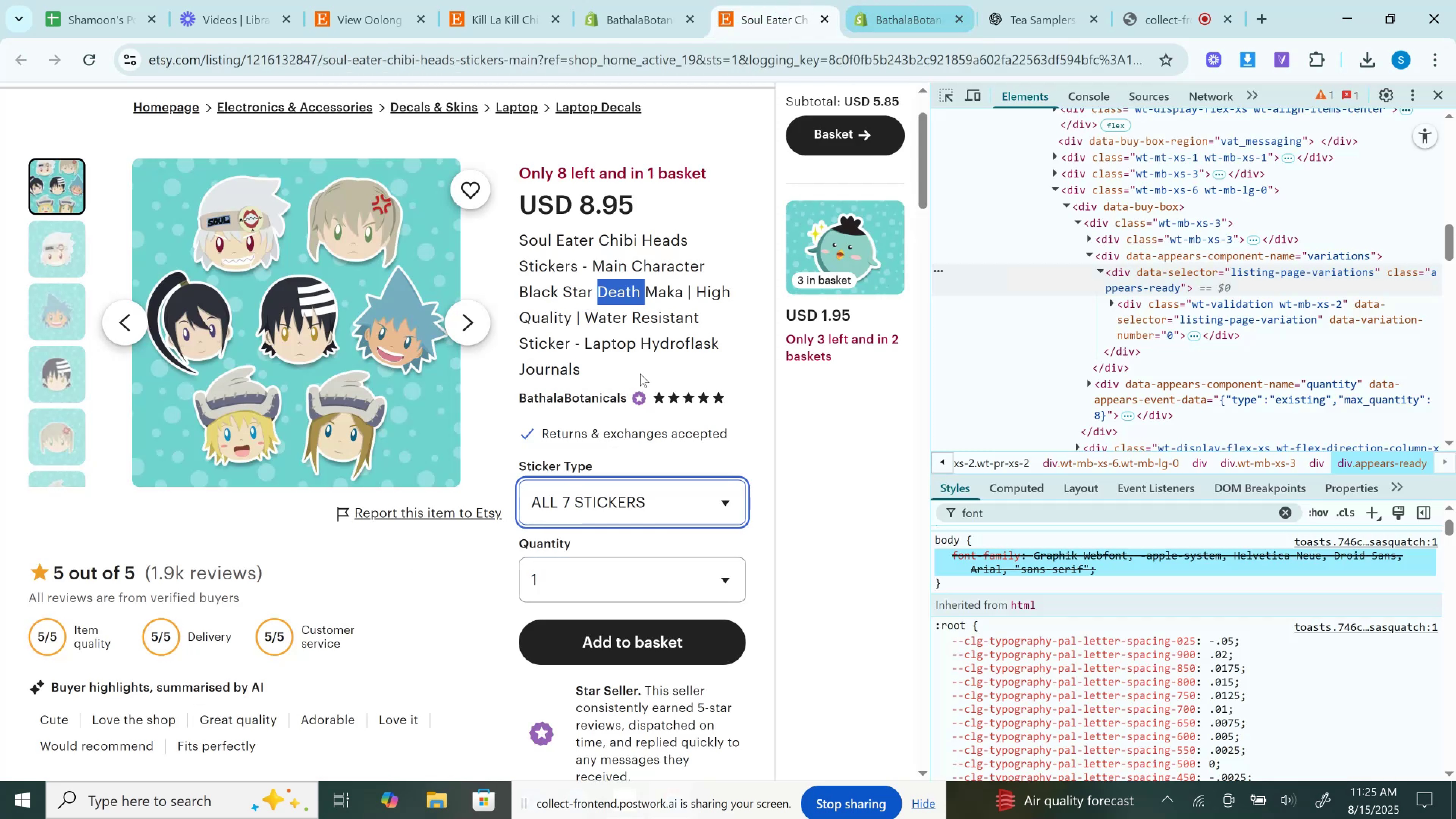 
left_click_drag(start_coordinate=[618, 478], to_coordinate=[619, 480])
 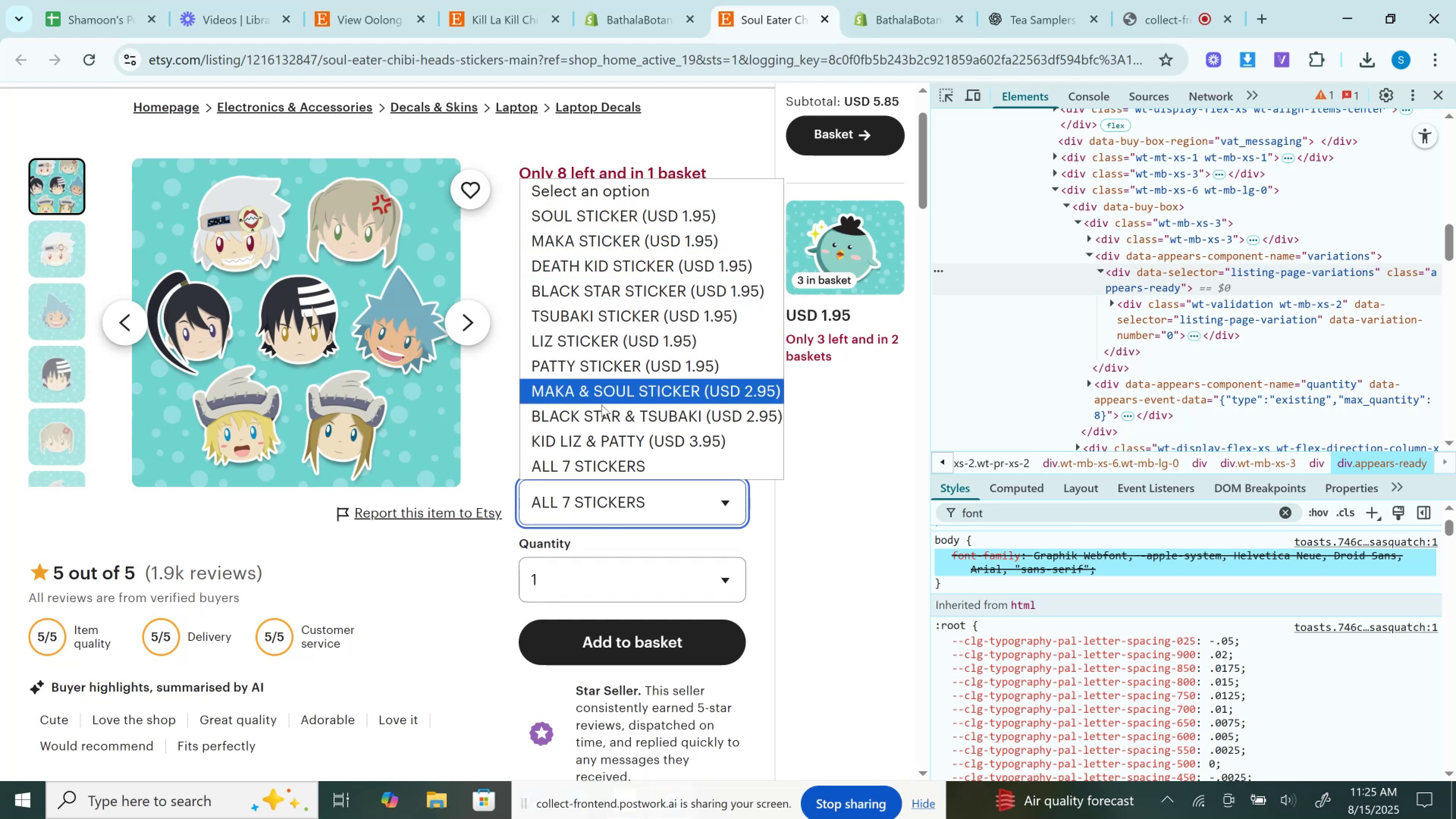 
wait(9.83)
 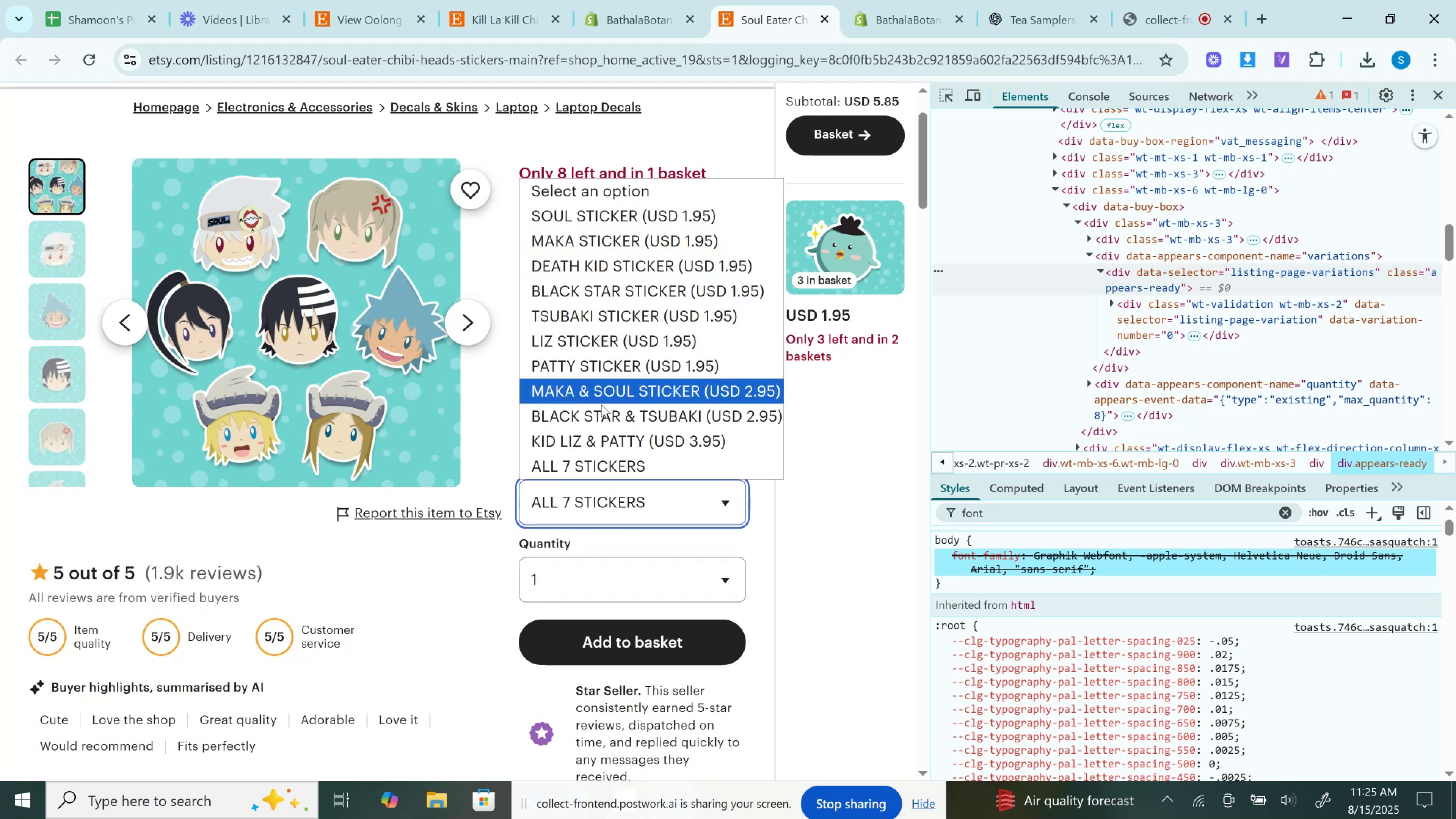 
left_click([601, 584])
 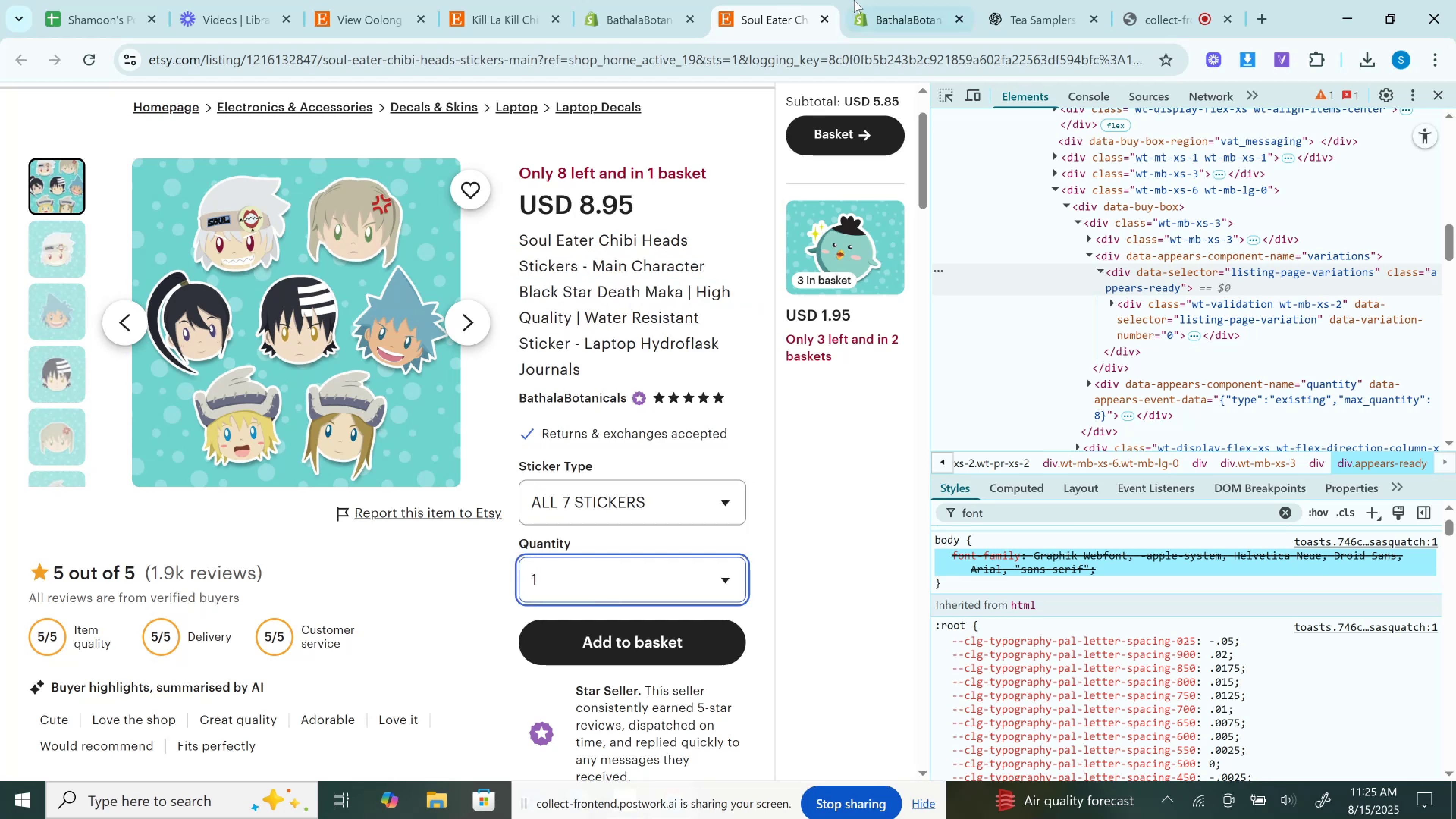 
left_click([854, 0])
 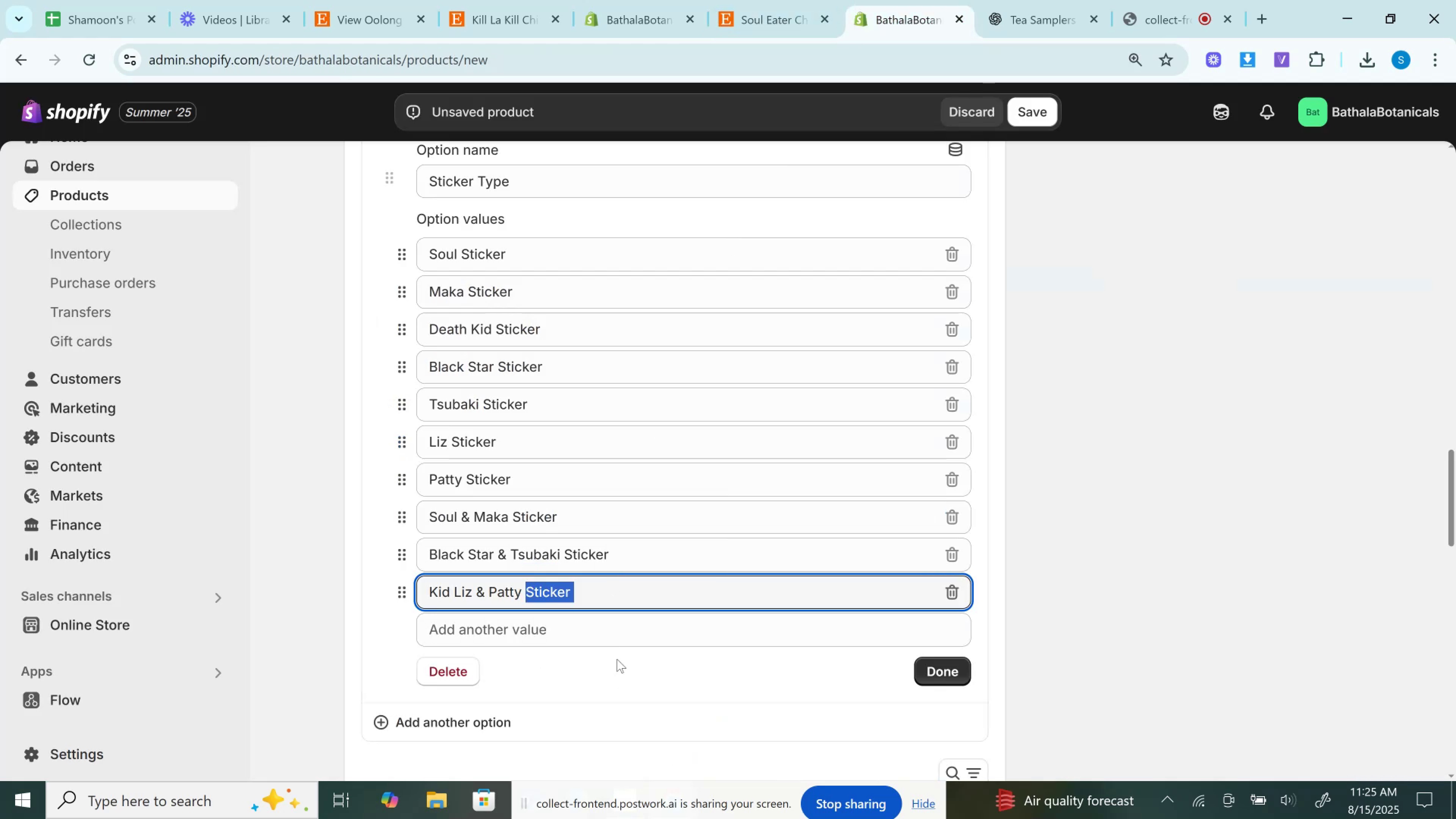 
left_click([580, 607])
 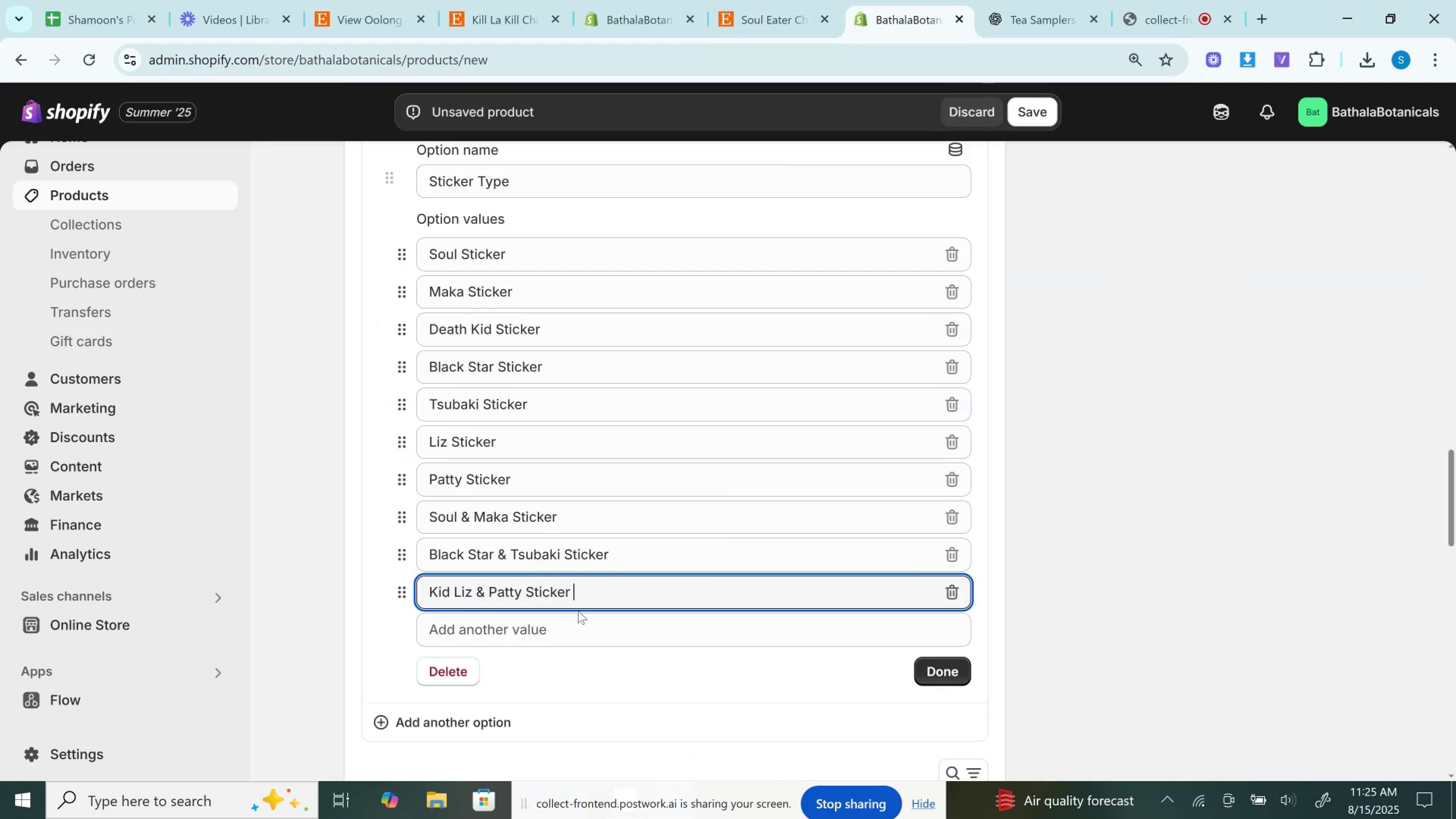 
left_click([578, 610])
 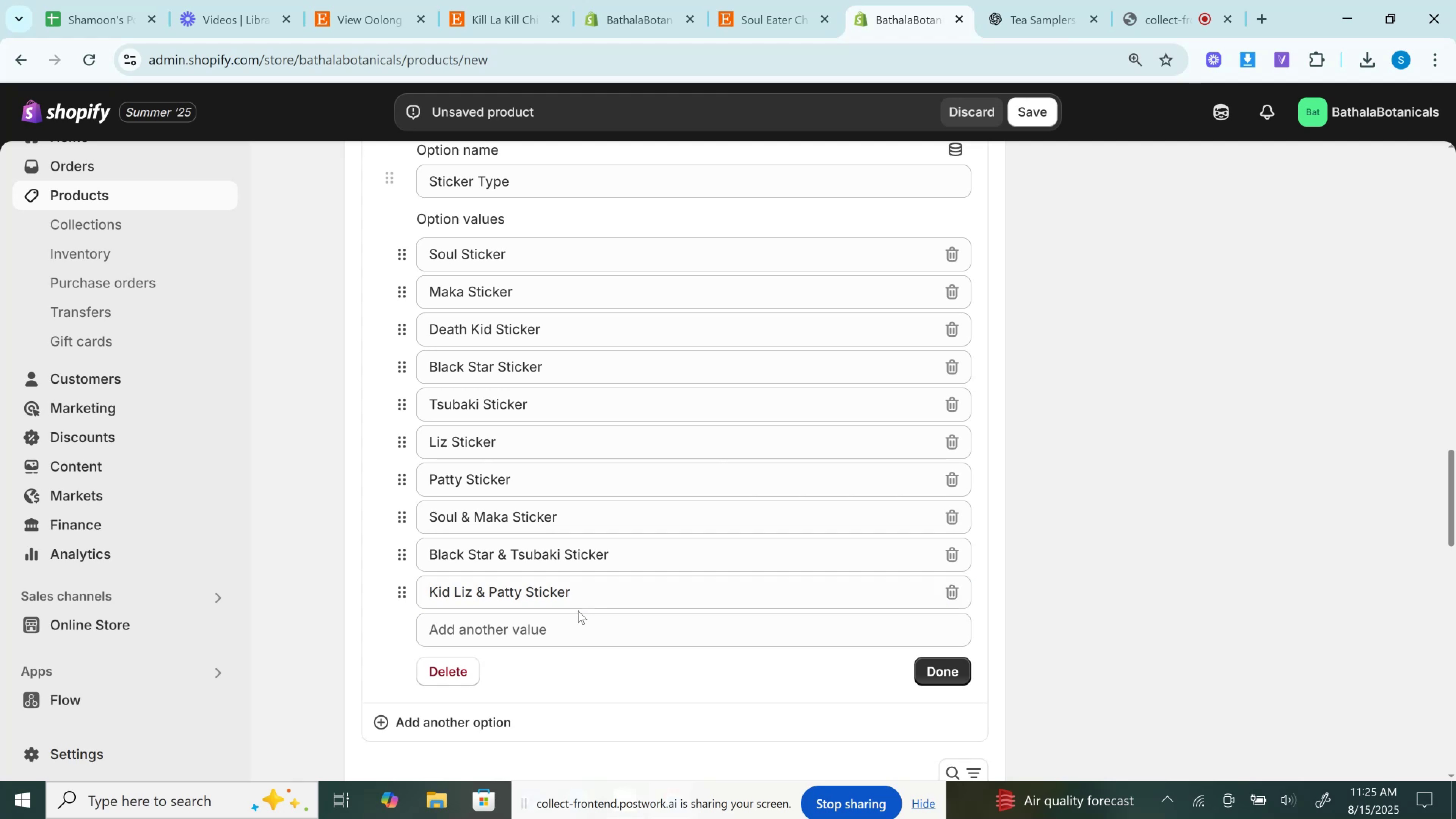 
key(Control+V)
 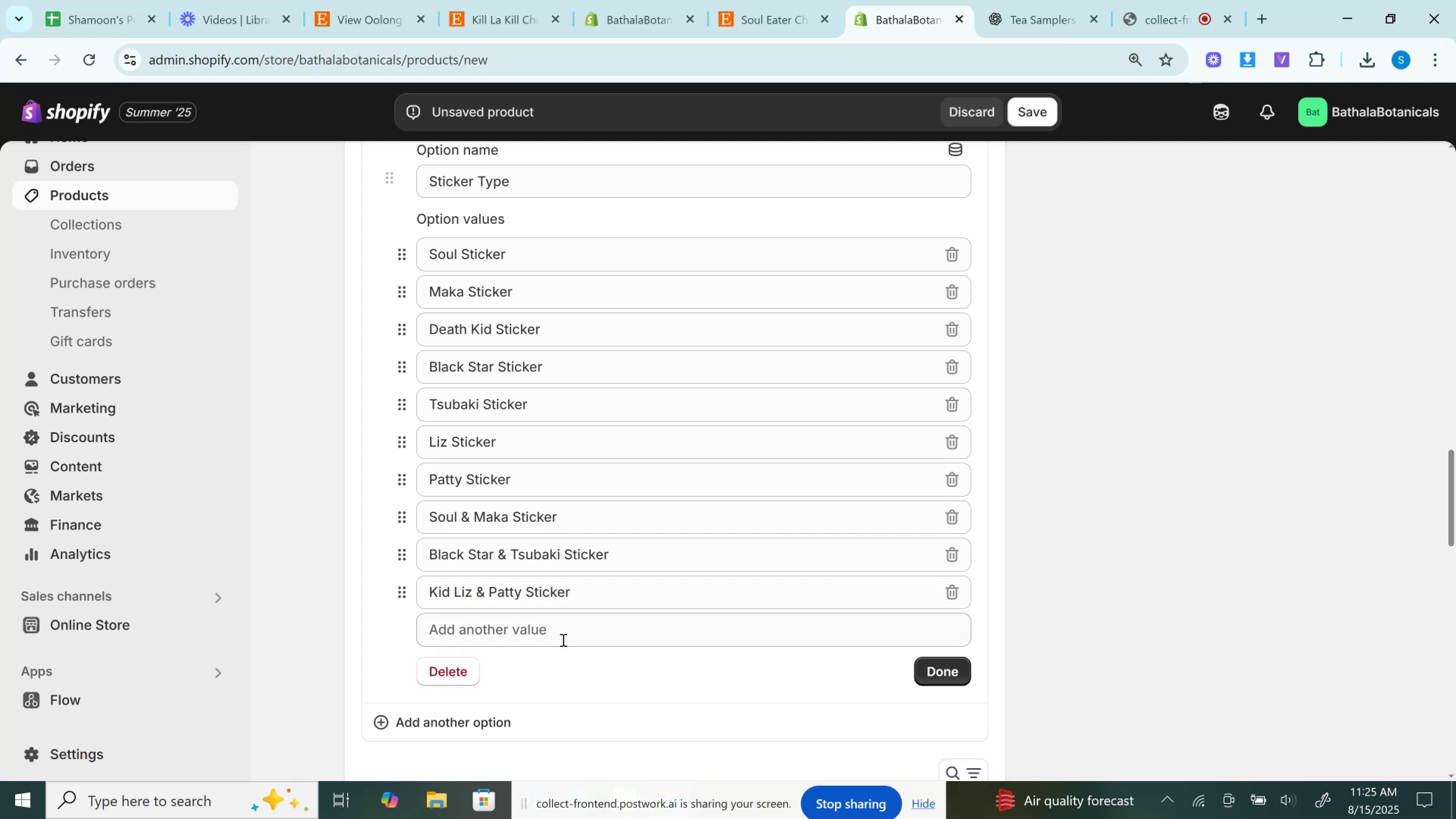 
left_click([559, 635])
 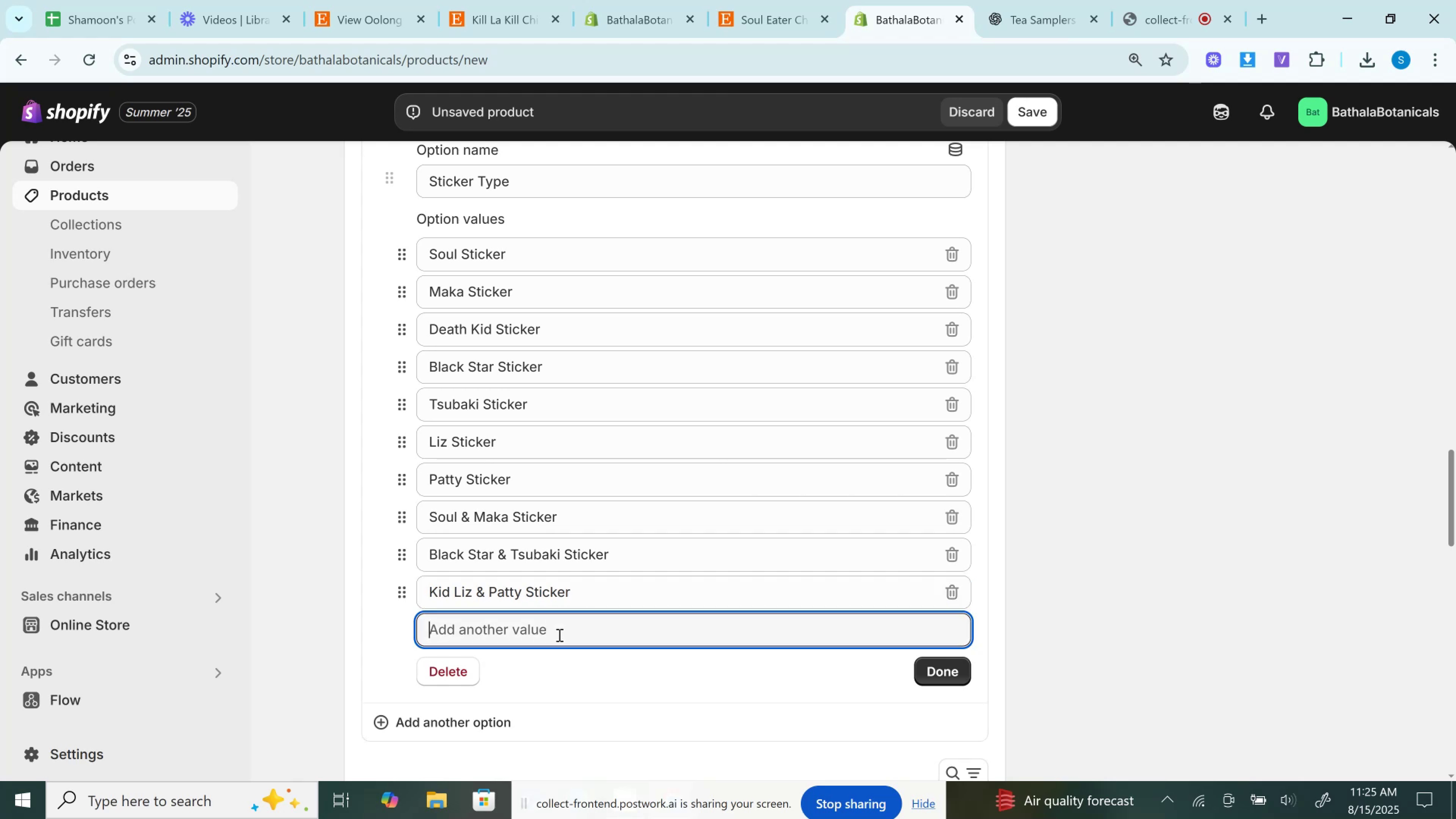 
type(All 7)
 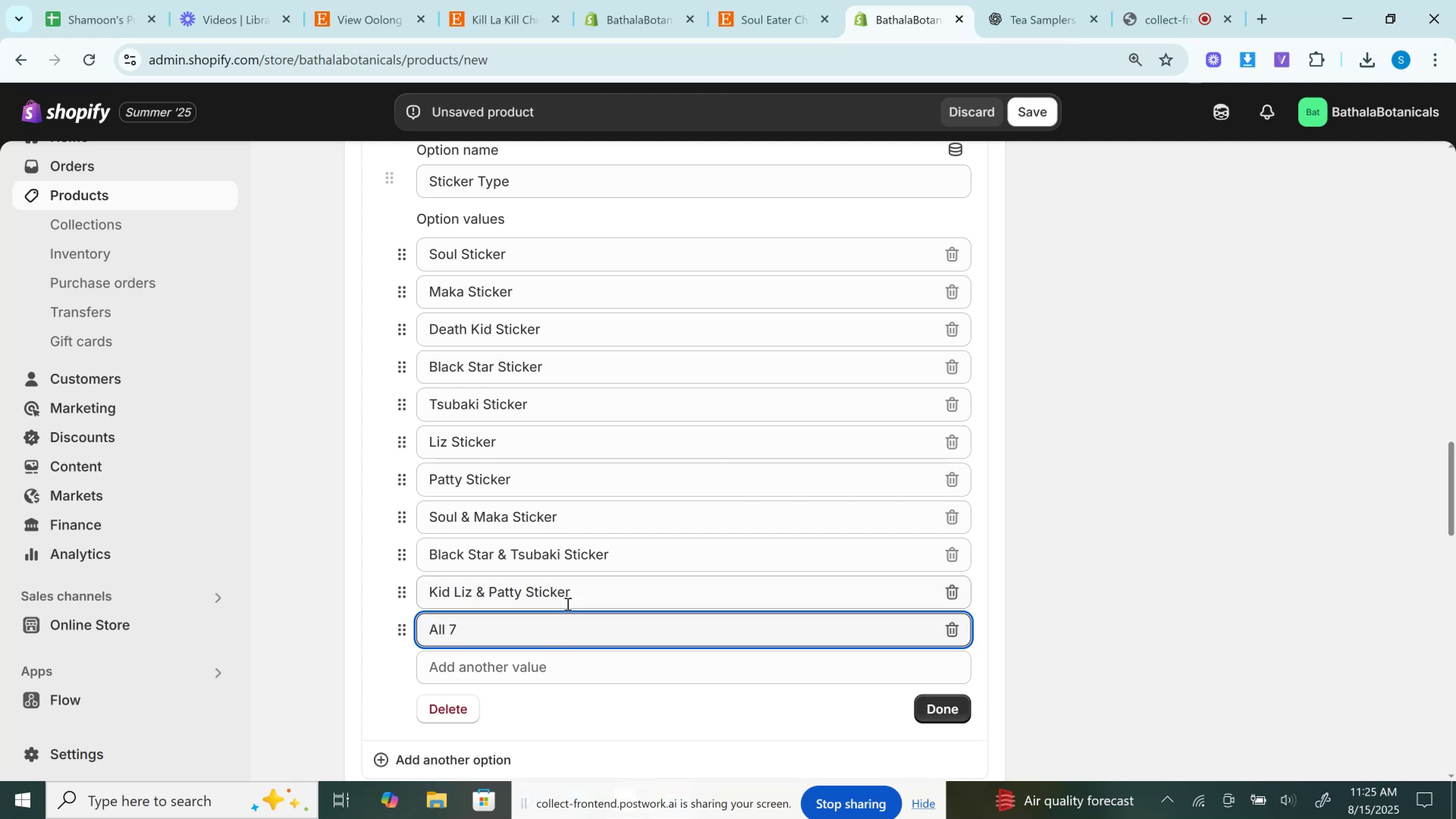 
left_click([564, 593])
 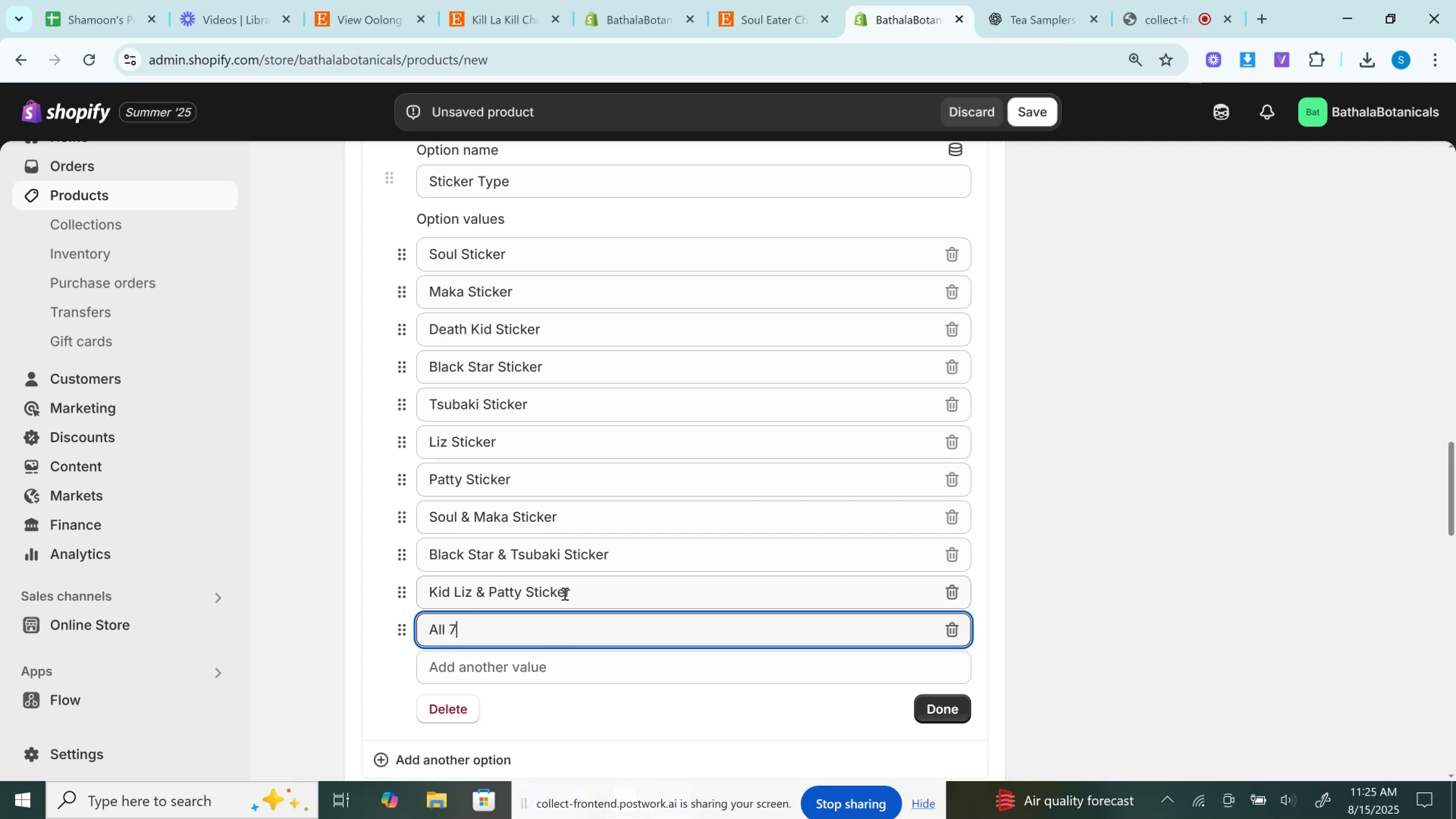 
double_click([564, 593])
 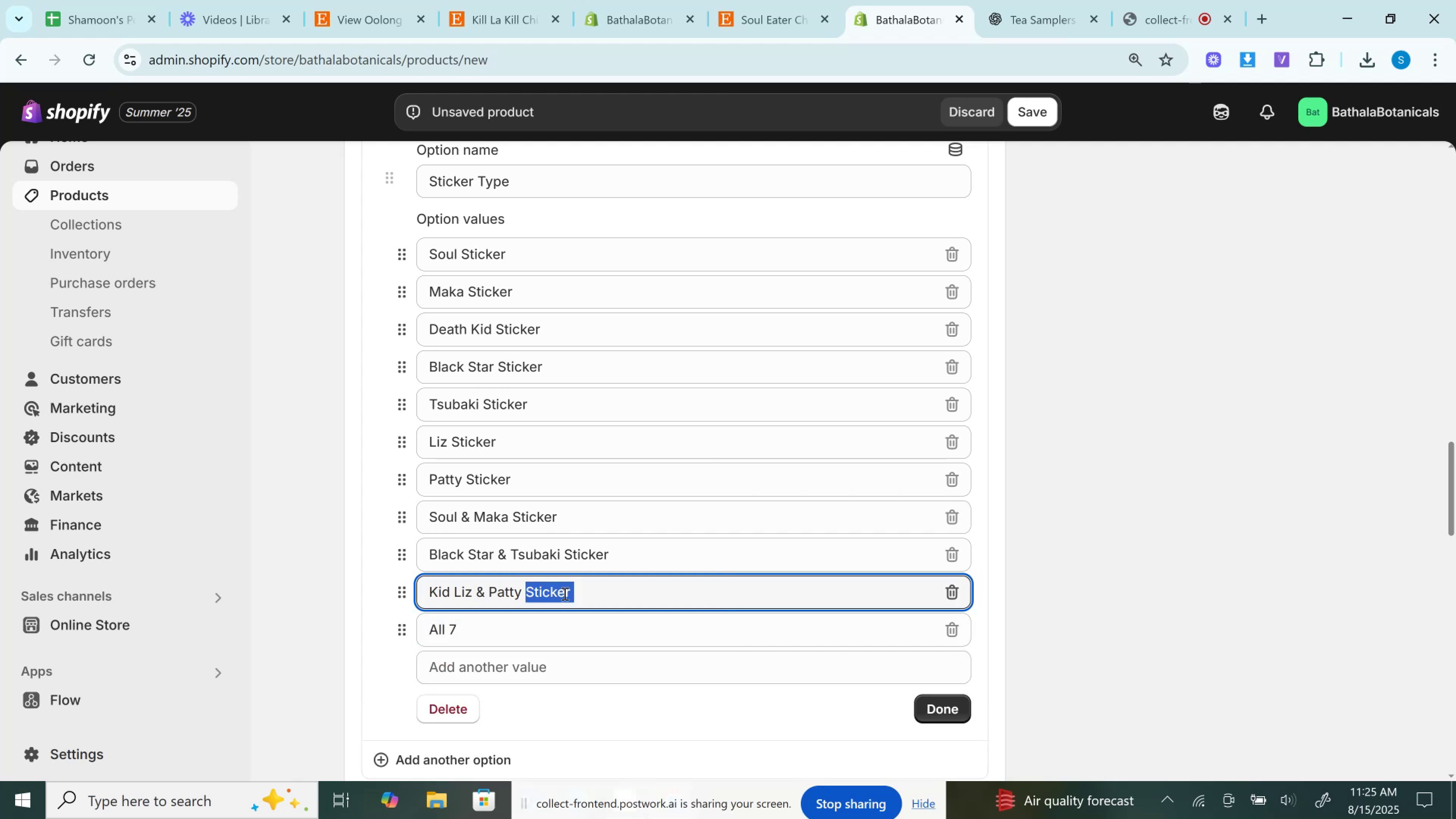 
key(Control+C)
 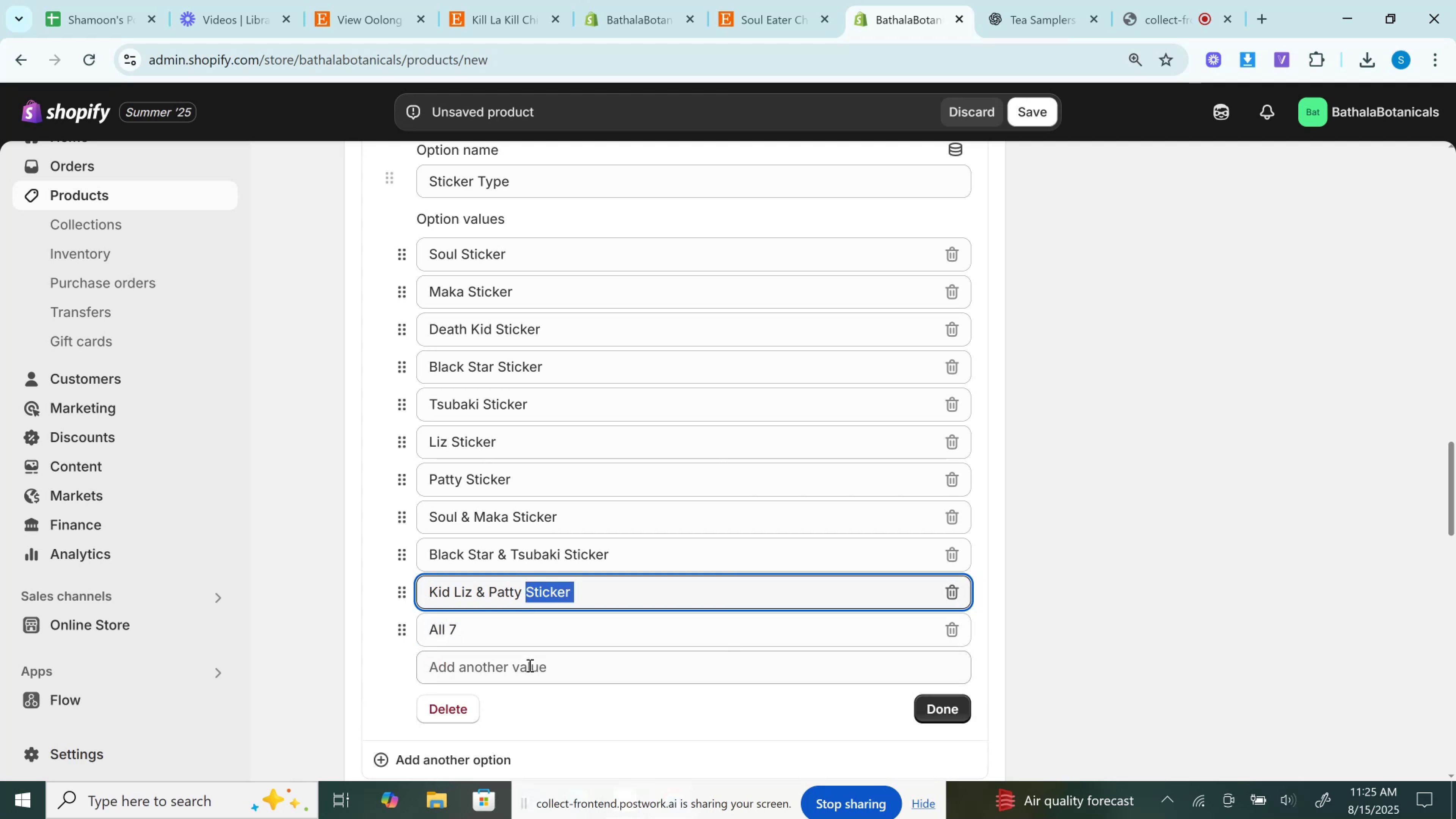 
left_click([529, 665])
 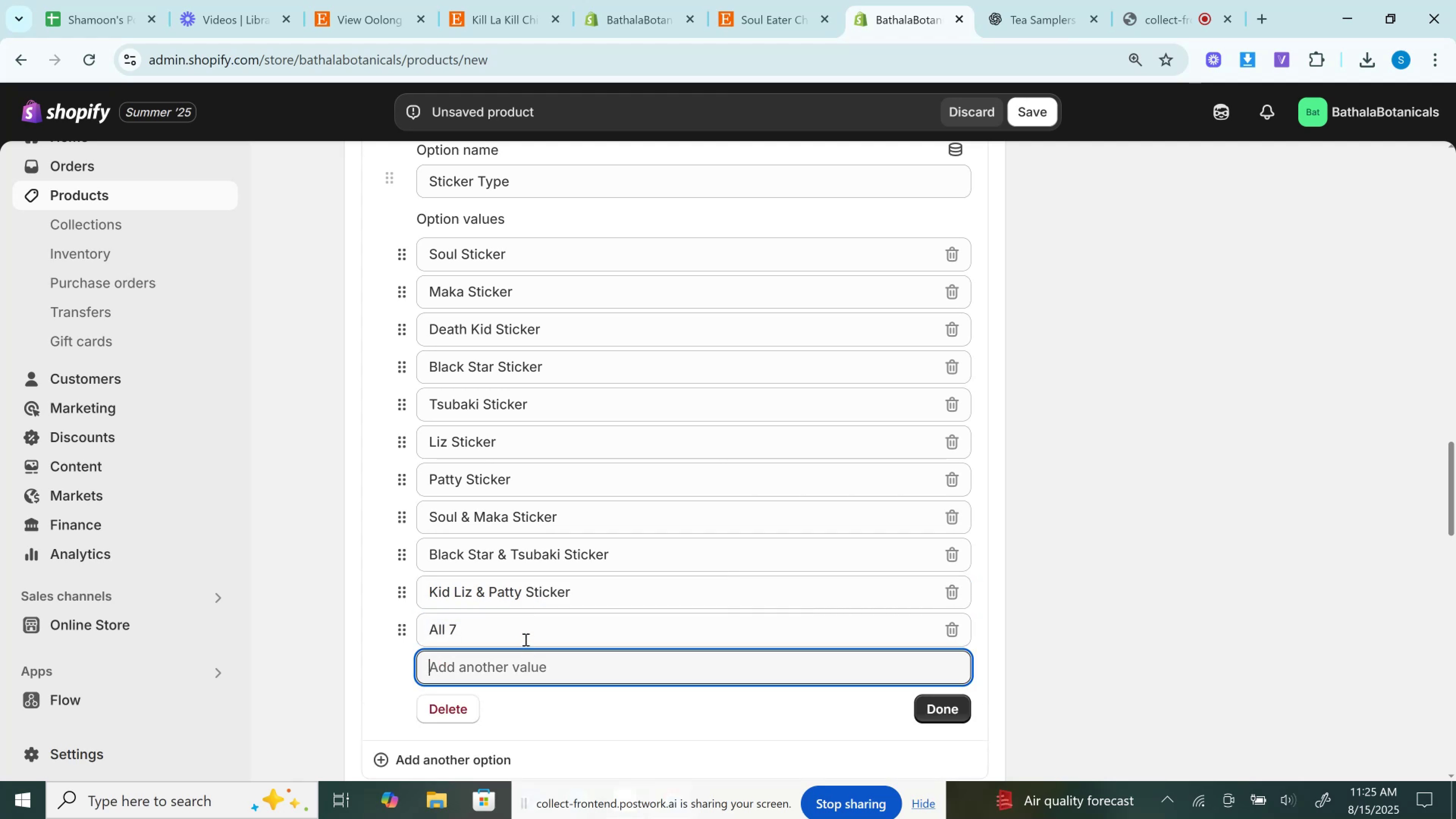 
left_click([525, 639])
 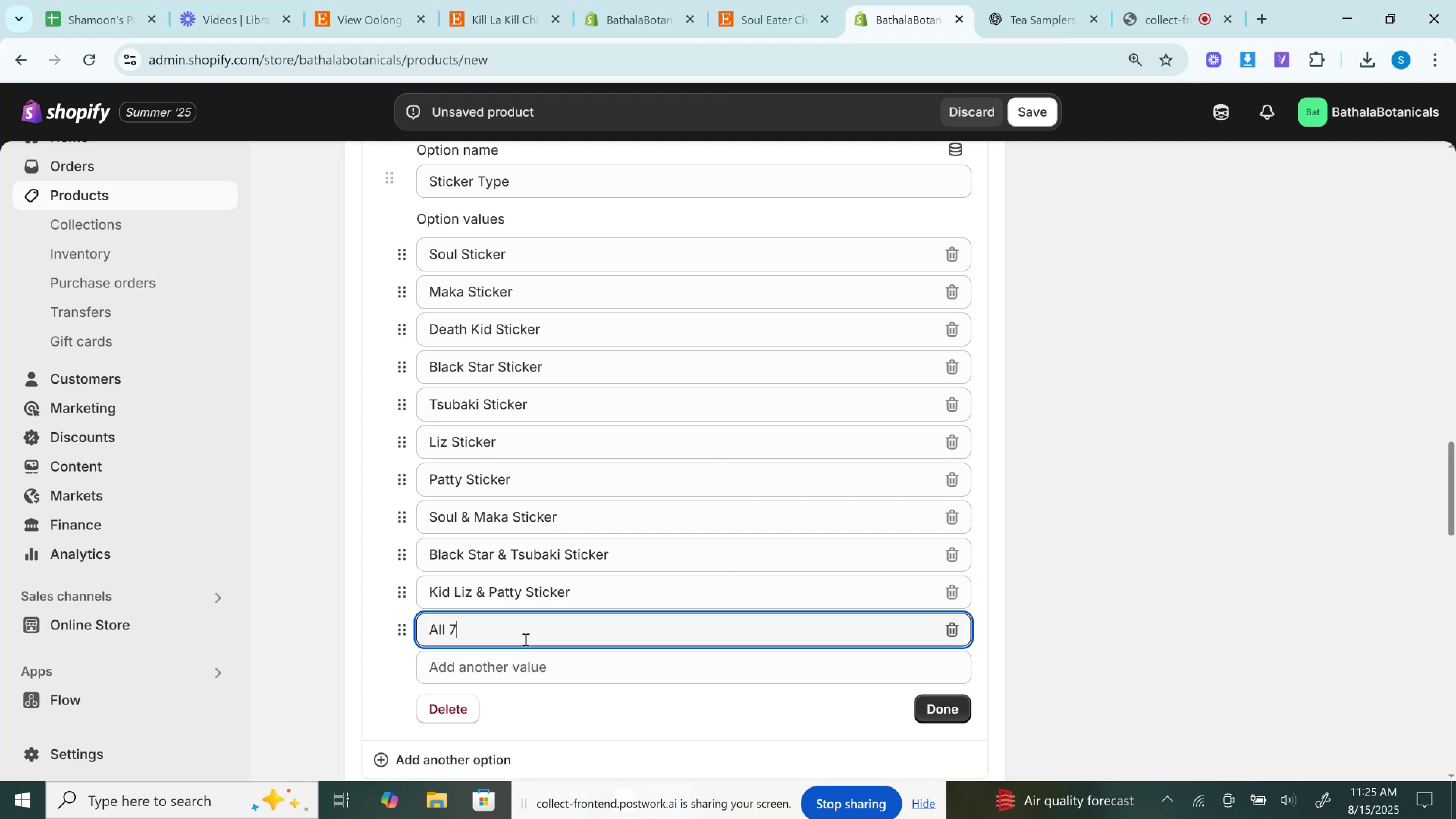 
key(Control+V)
 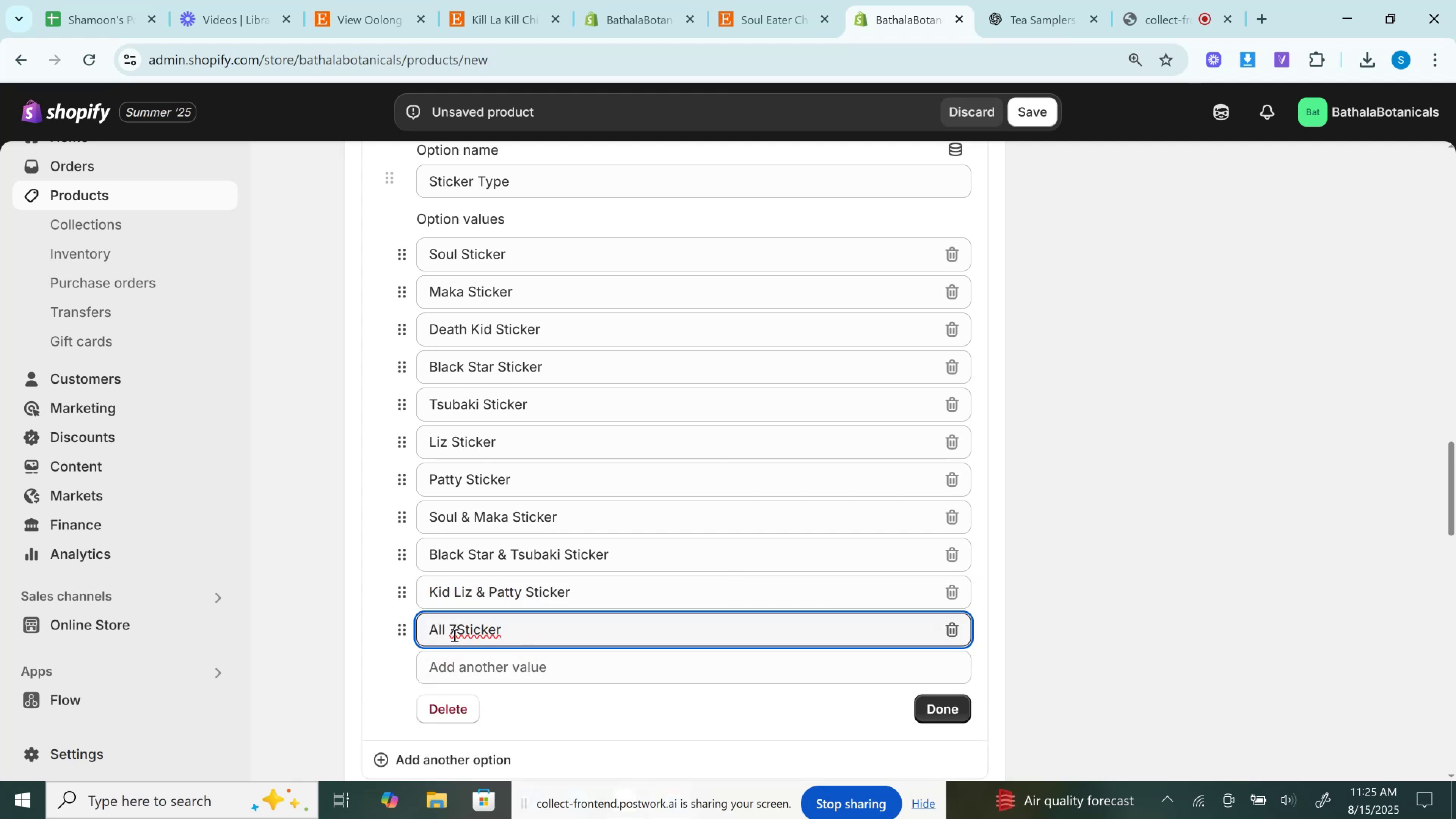 
left_click([458, 626])
 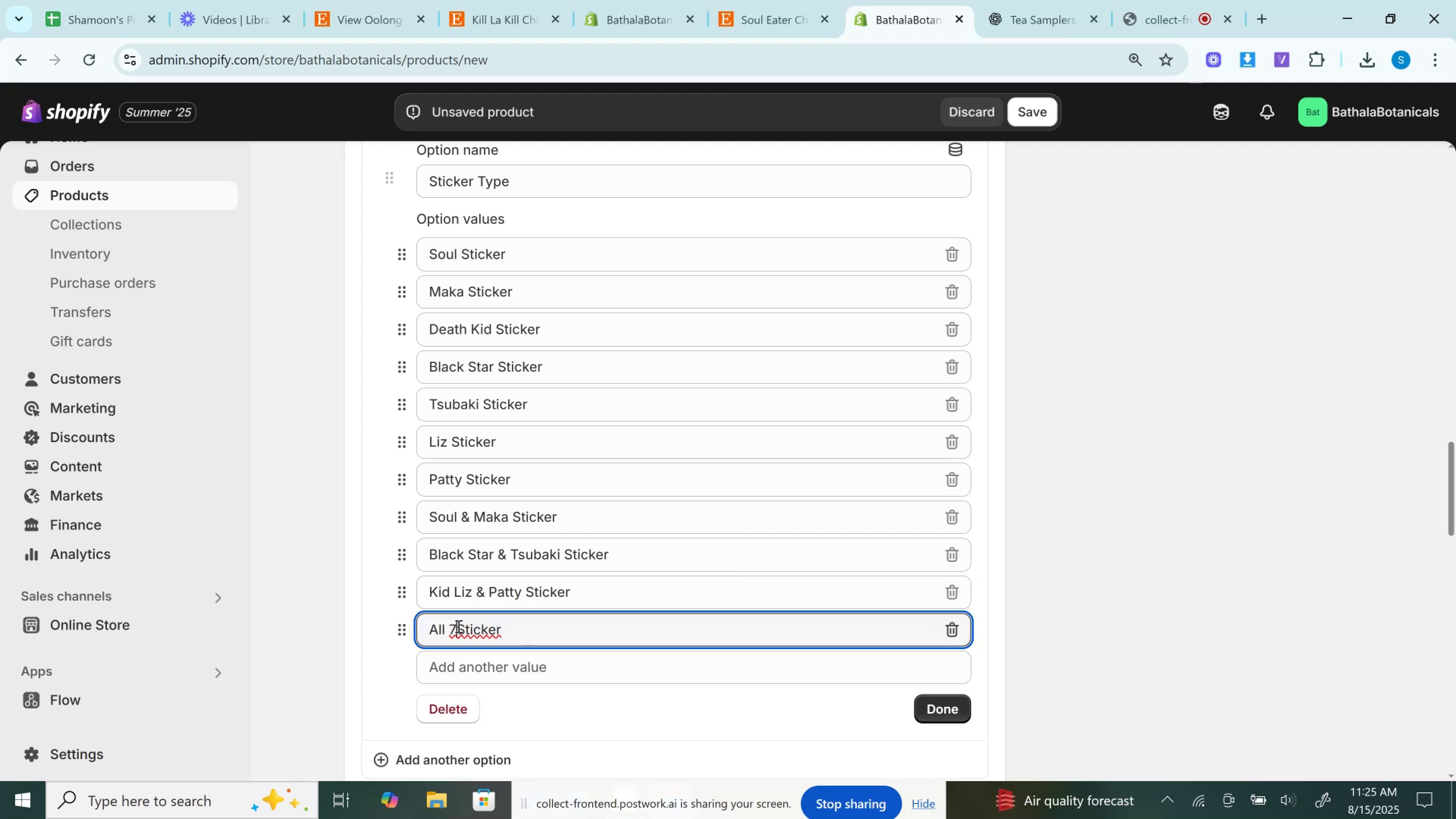 
key(Space)
 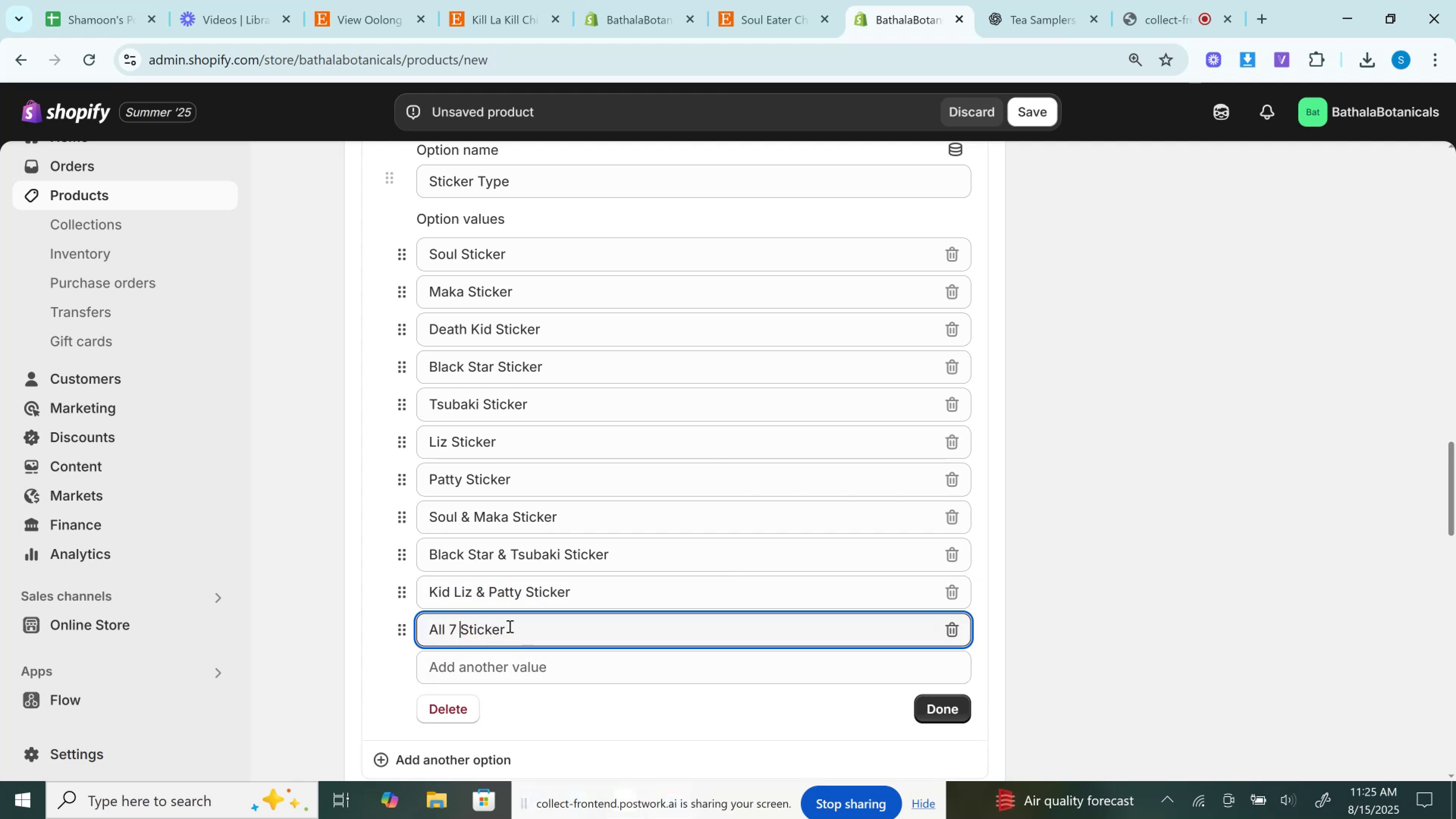 
left_click([509, 626])
 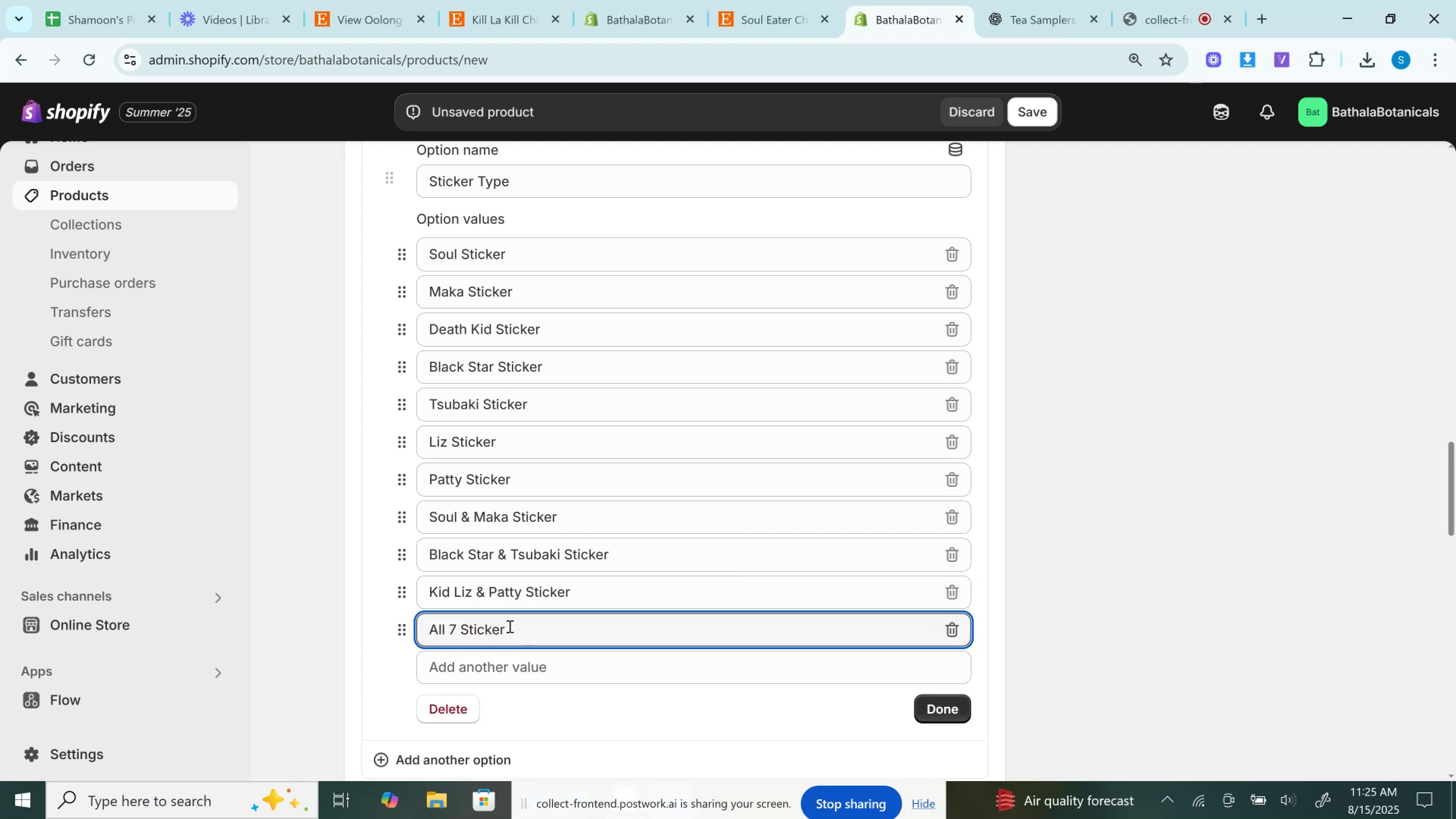 
key(Backspace)
 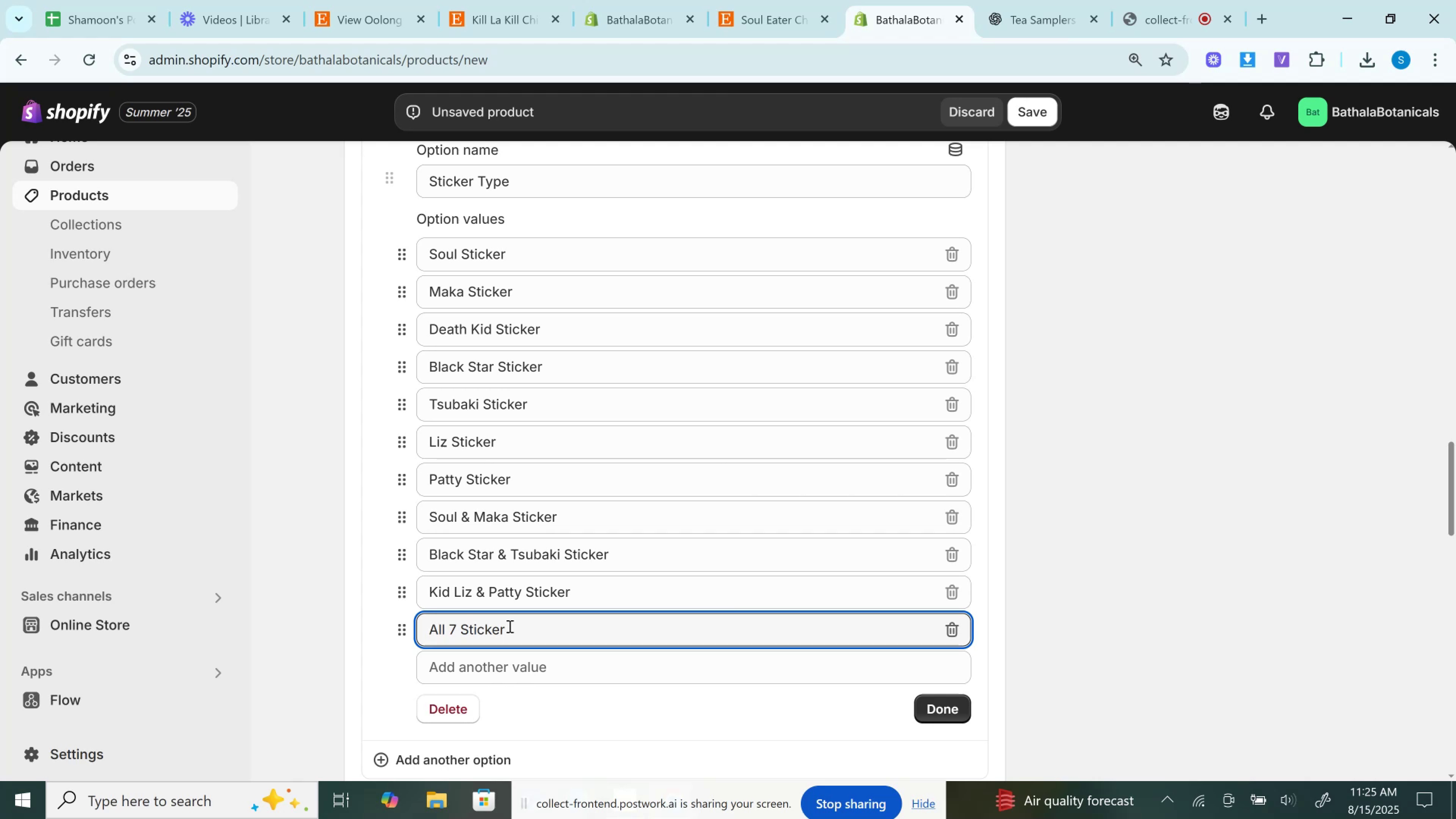 
key(S)
 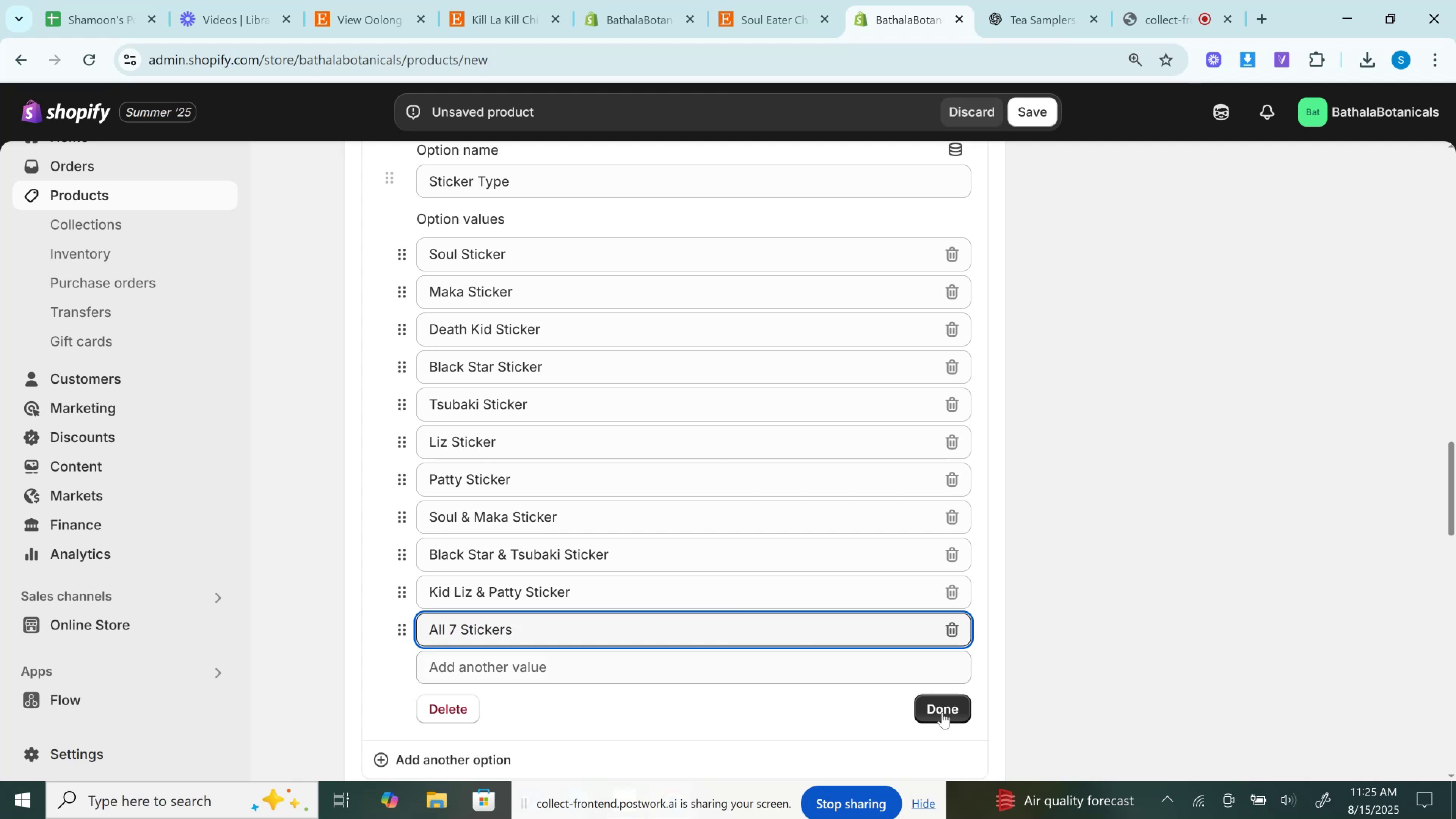 
left_click([943, 712])
 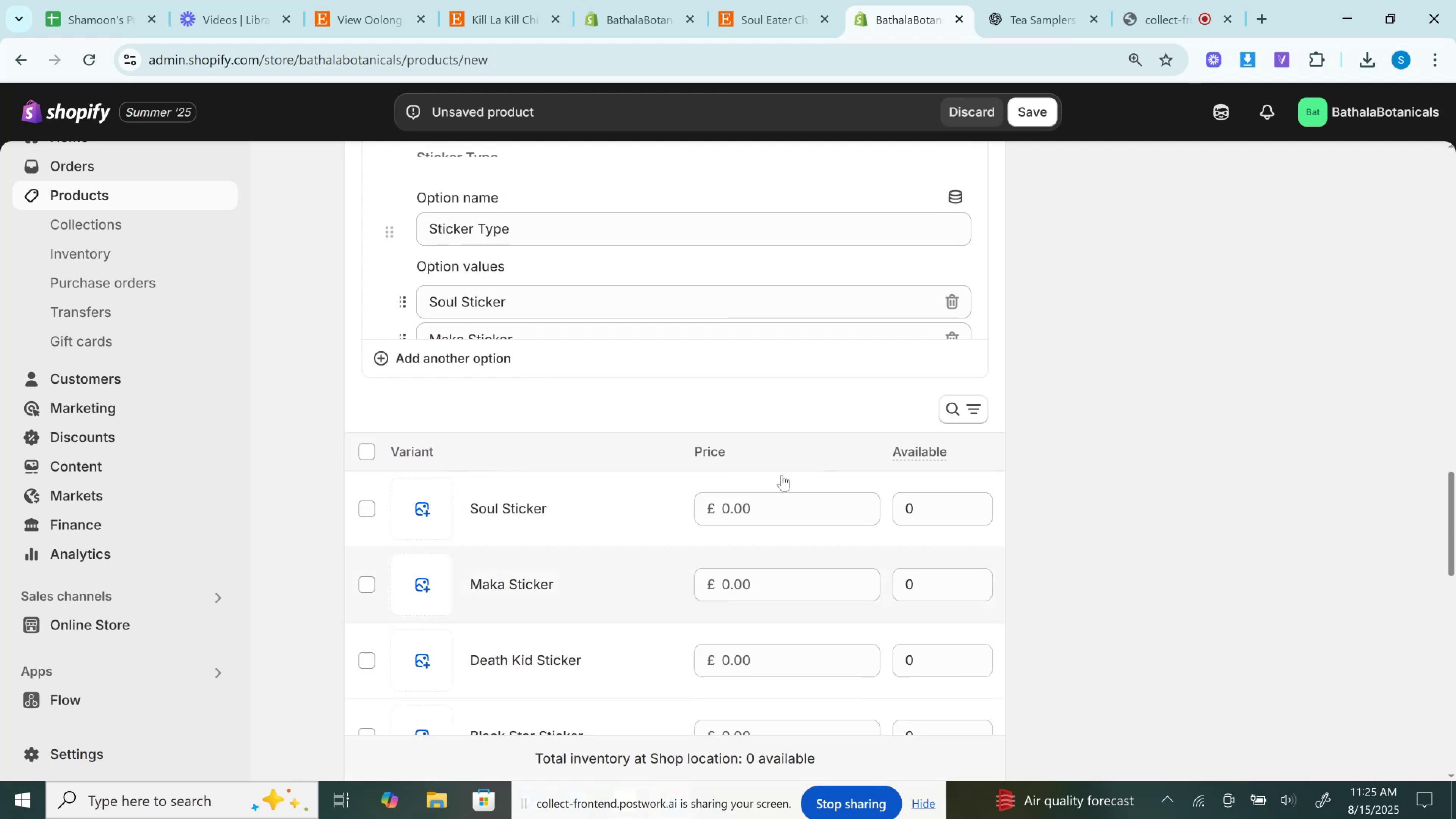 
scroll: coordinate [782, 475], scroll_direction: down, amount: 3.0
 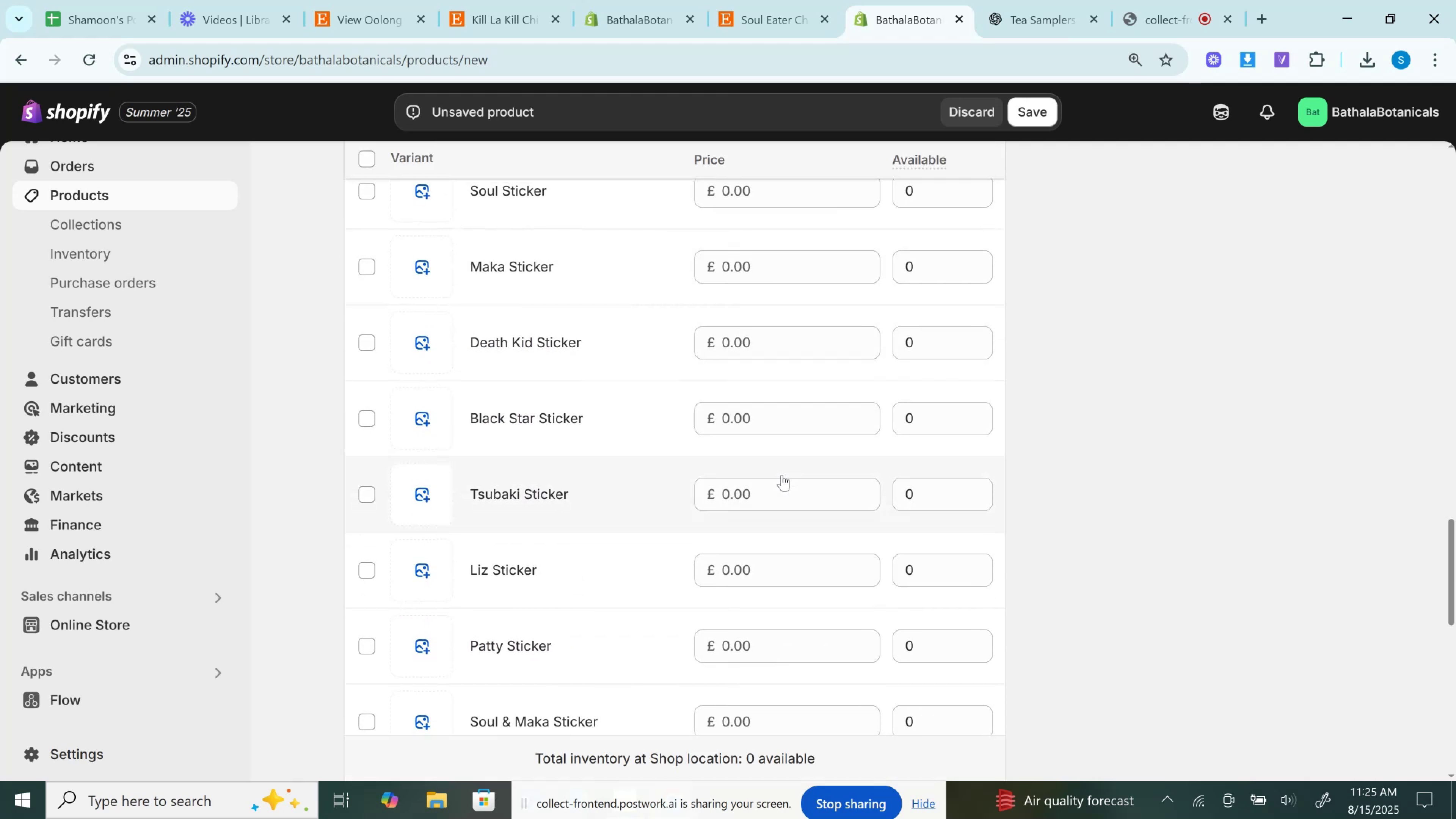 
scroll: coordinate [782, 475], scroll_direction: up, amount: 4.0
 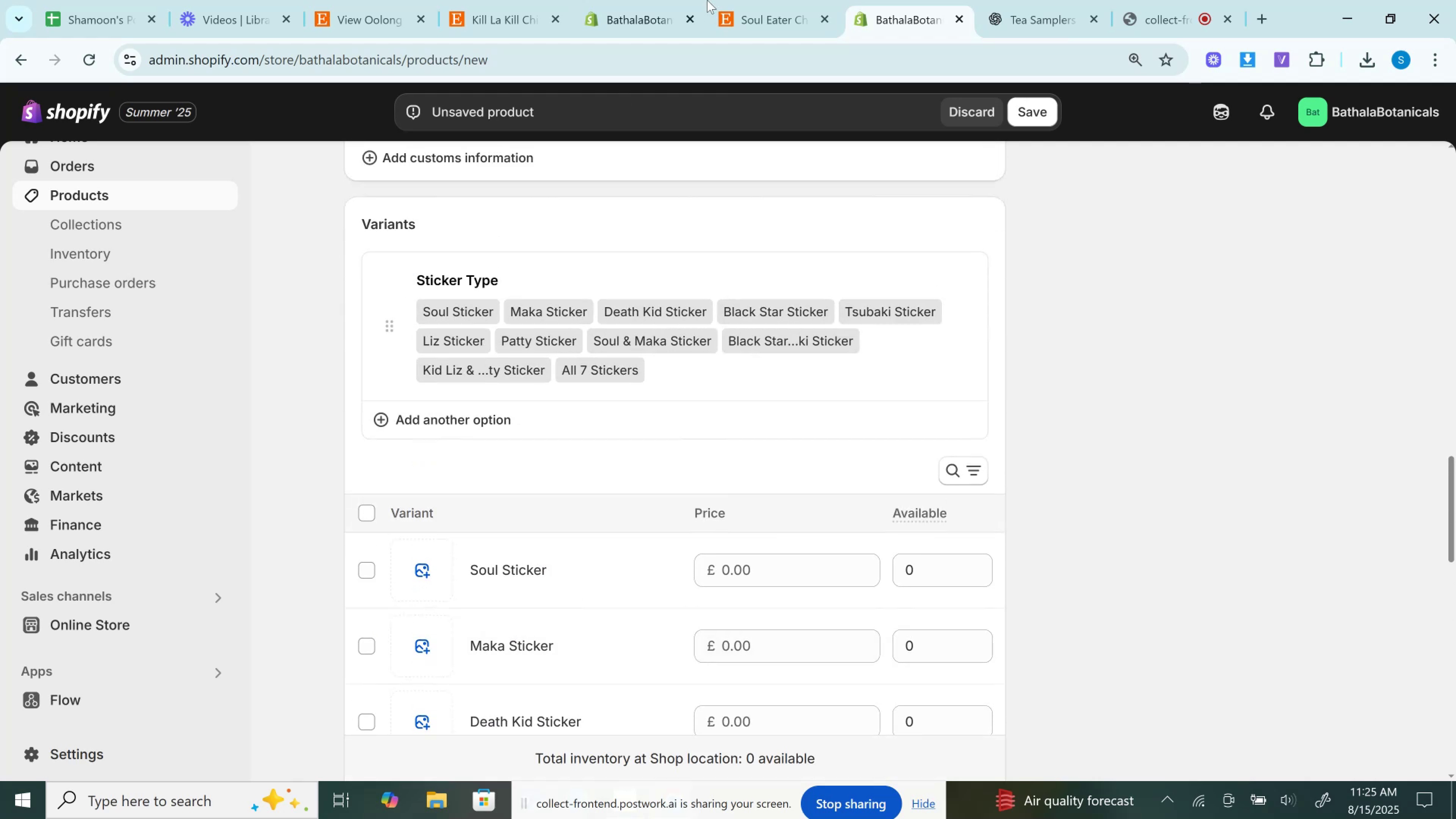 
left_click([774, 0])
 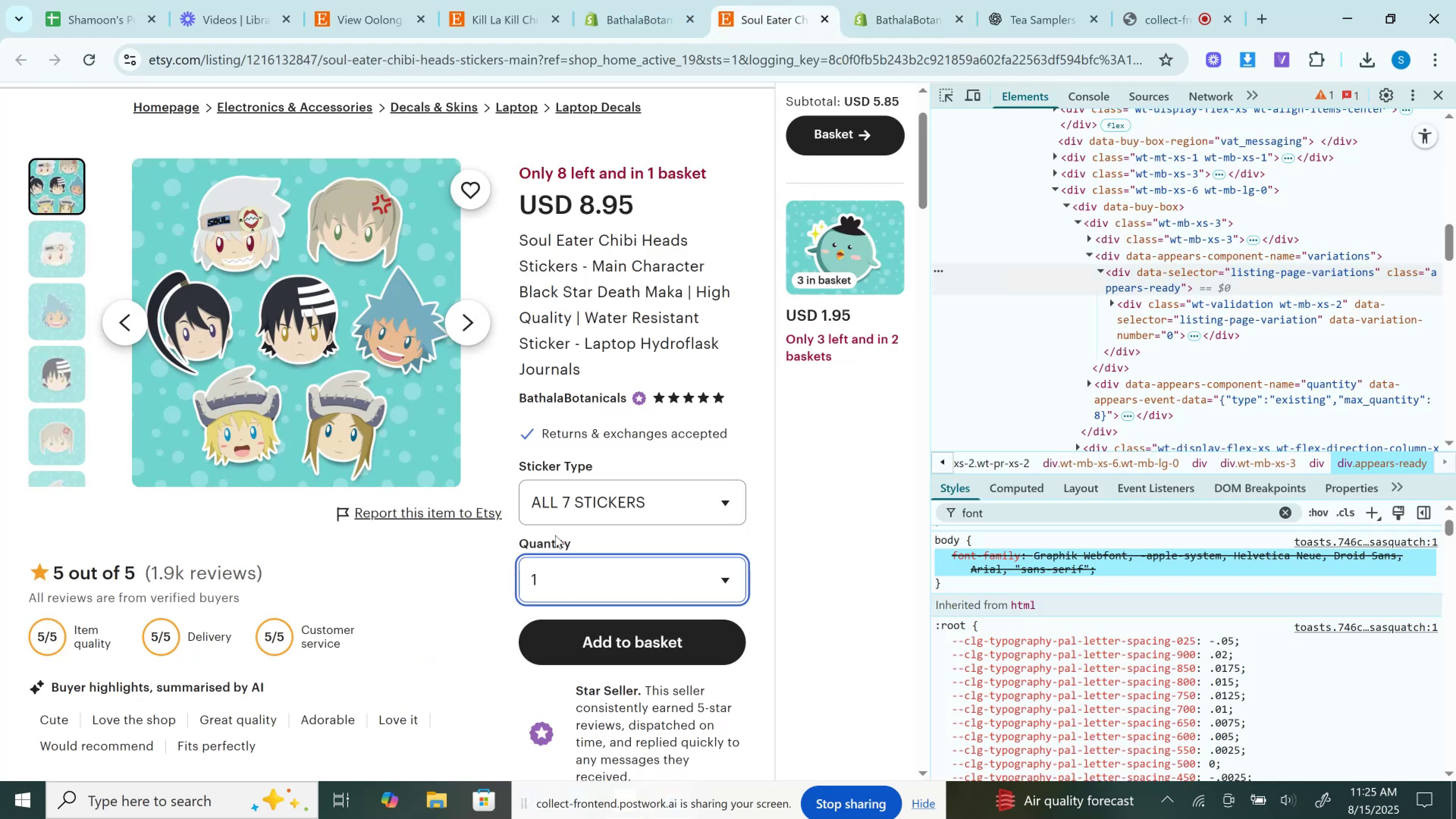 
double_click([555, 535])
 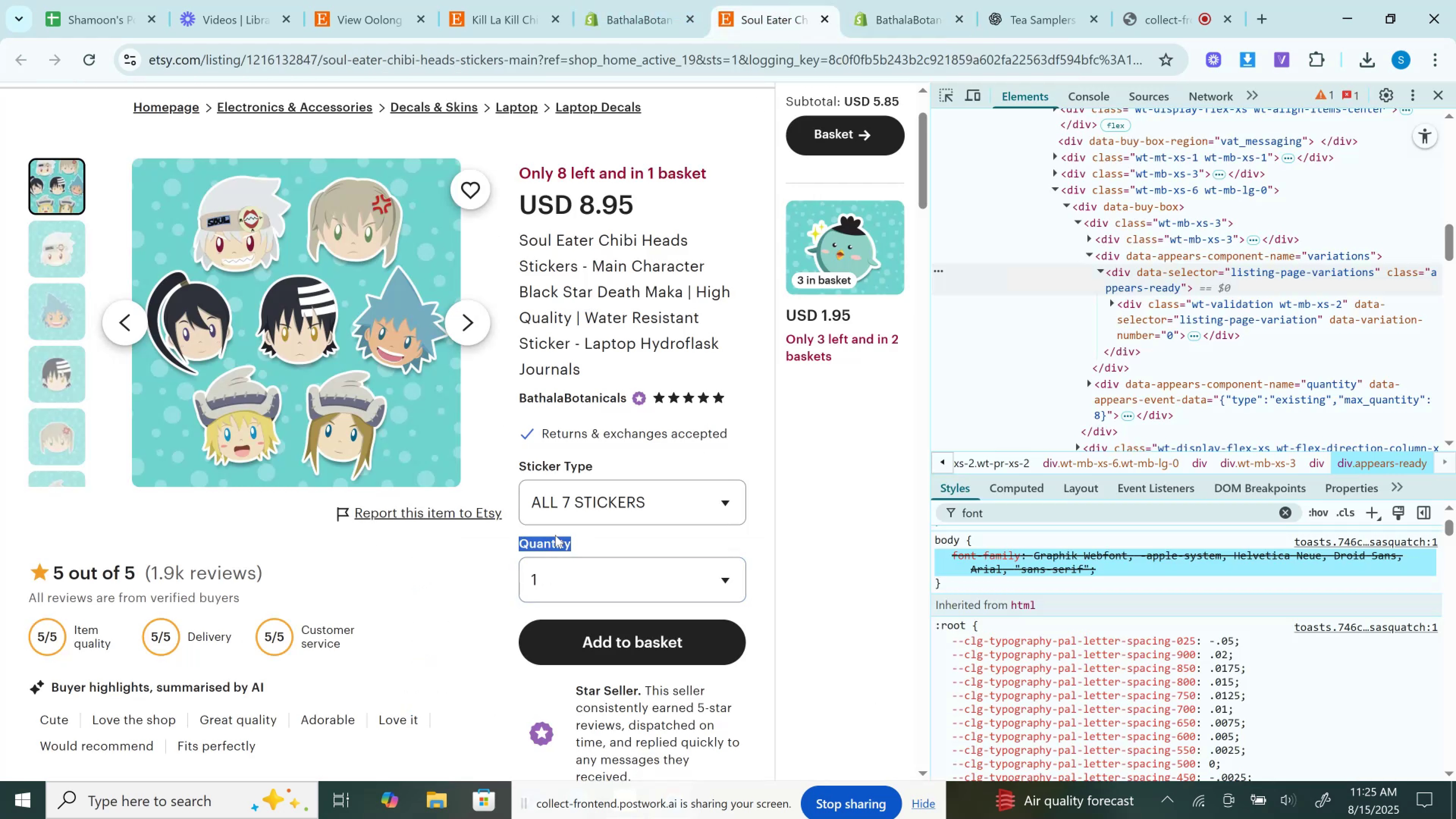 
key(Control+C)
 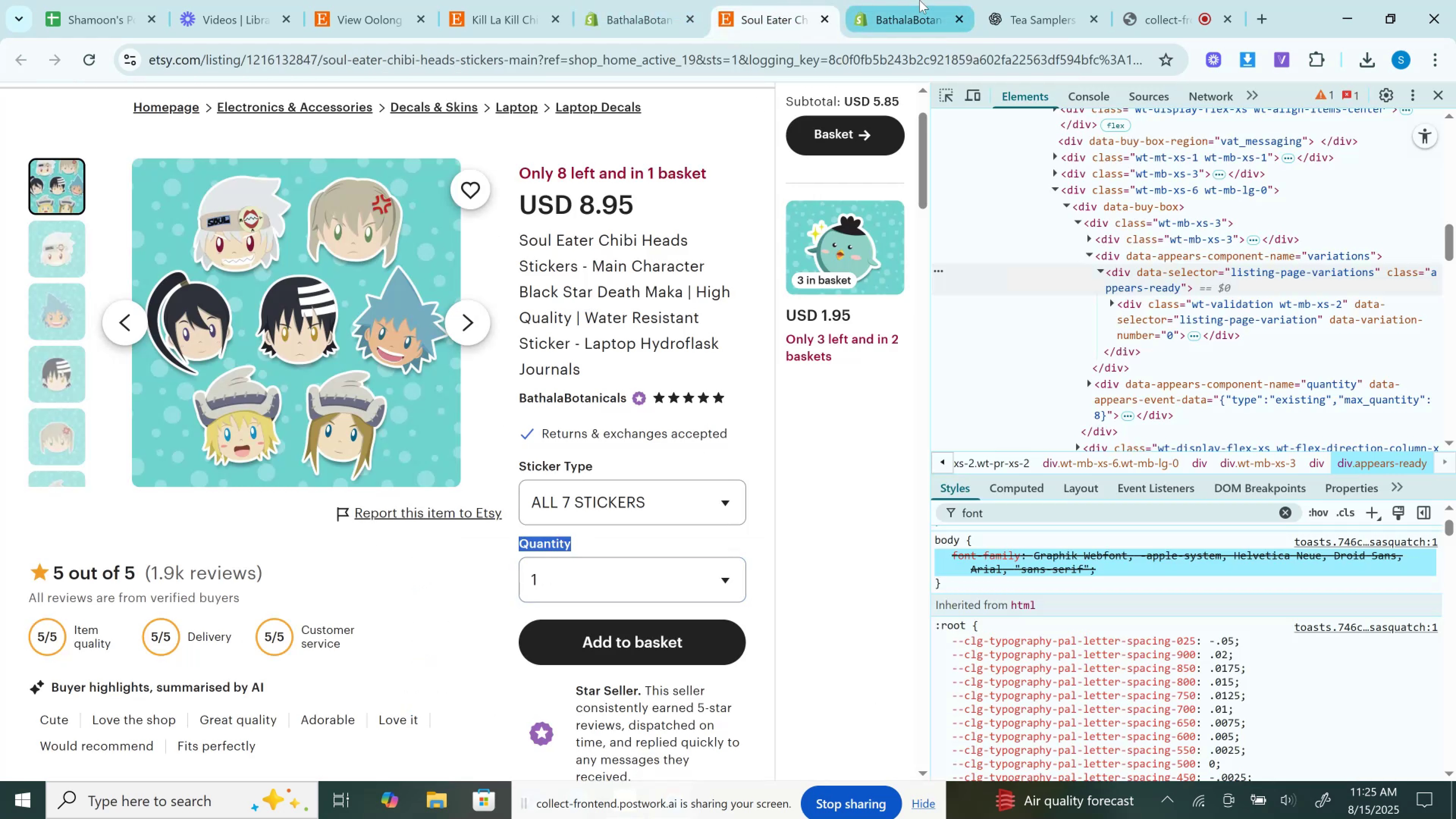 
left_click([921, 0])
 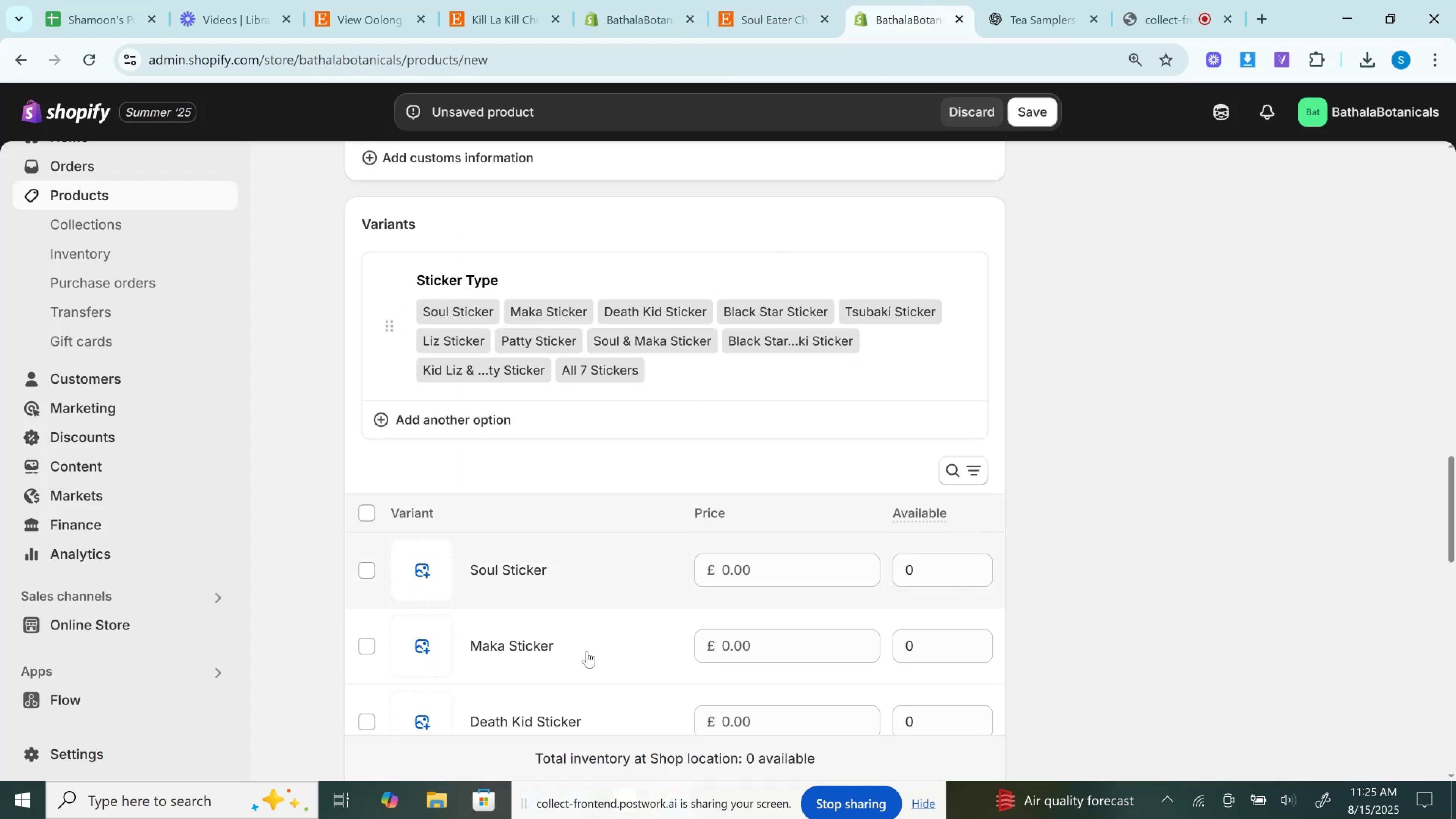 
scroll: coordinate [560, 657], scroll_direction: none, amount: 0.0
 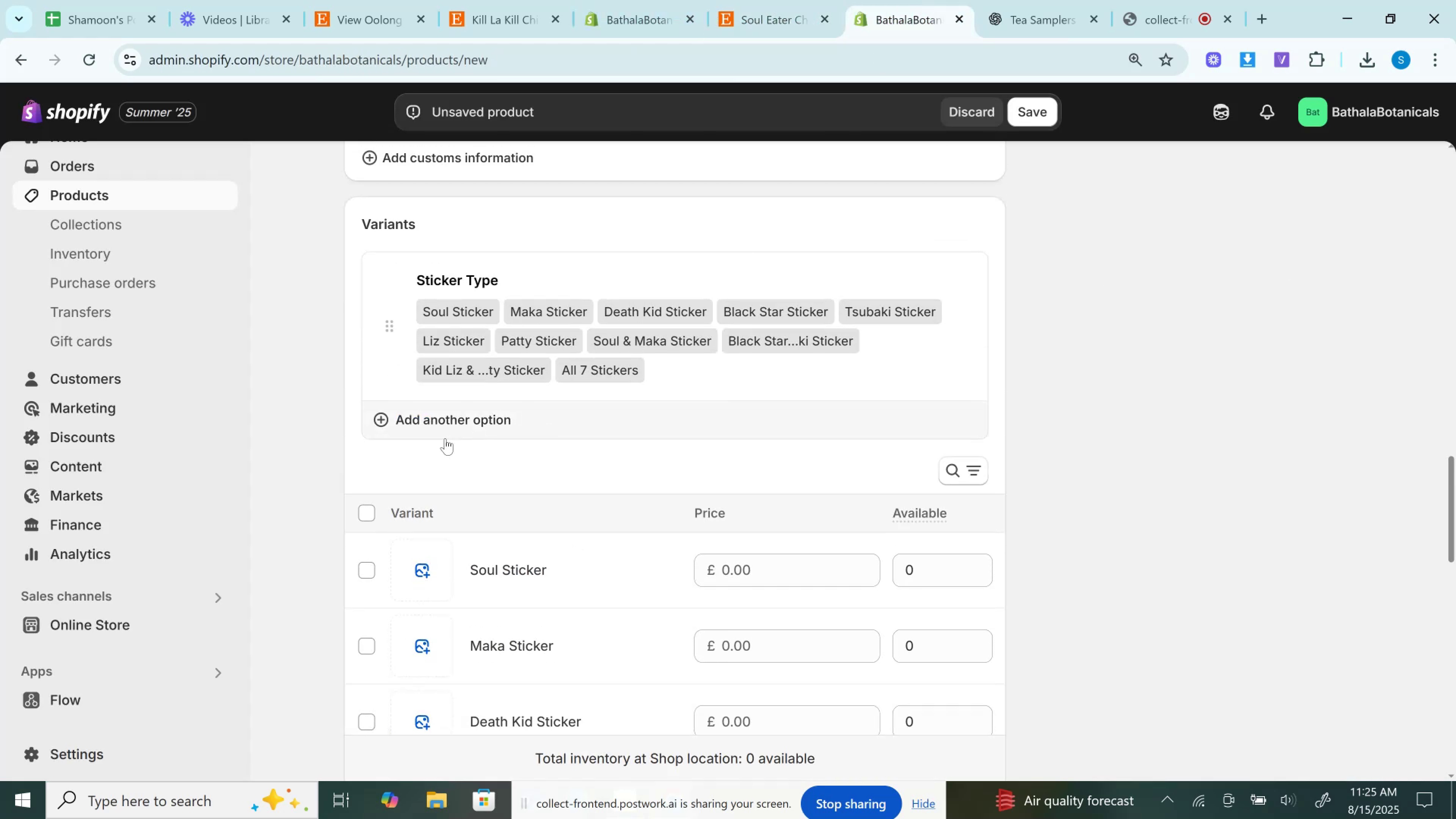 
left_click([439, 414])
 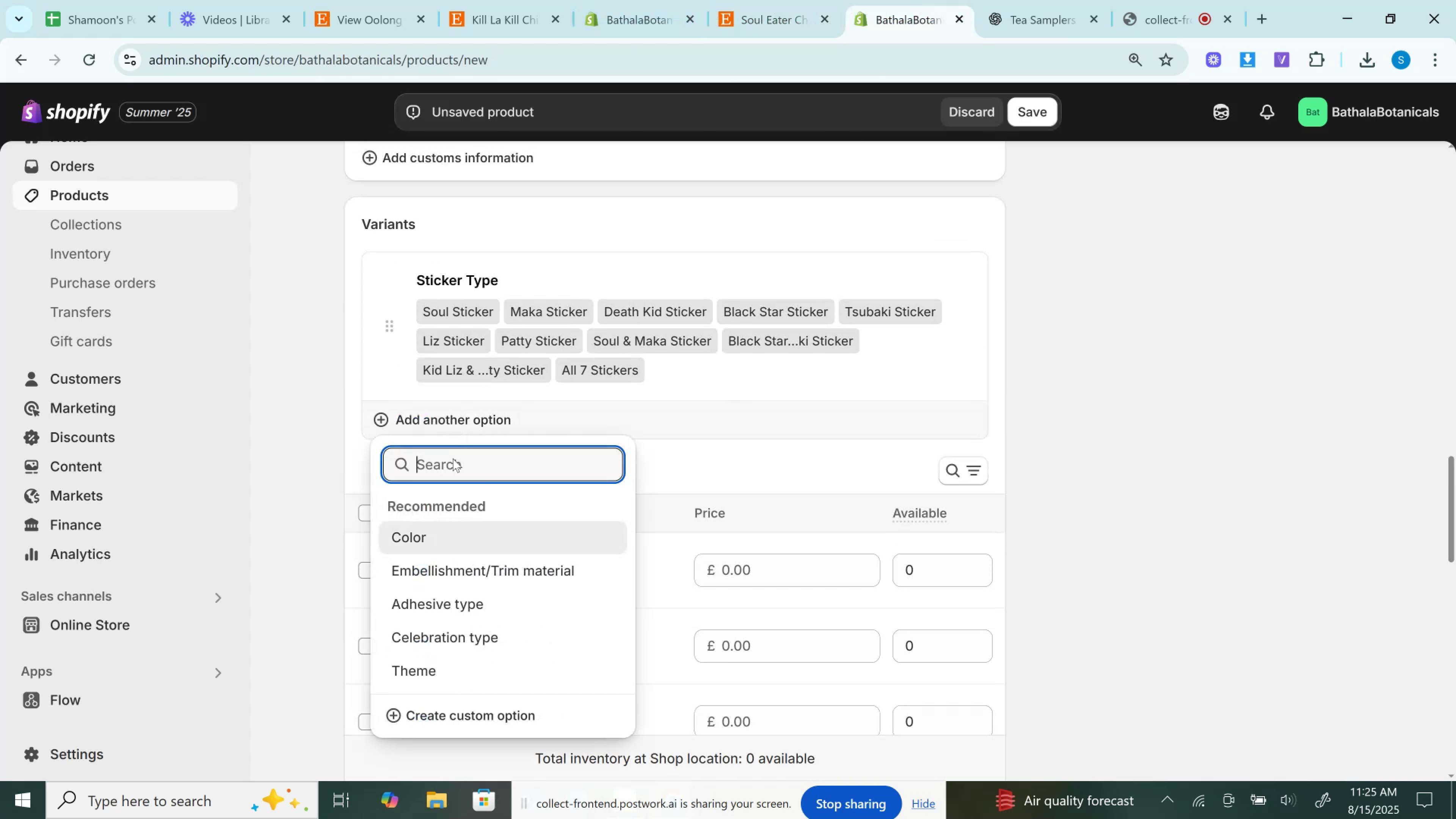 
key(Control+V)
 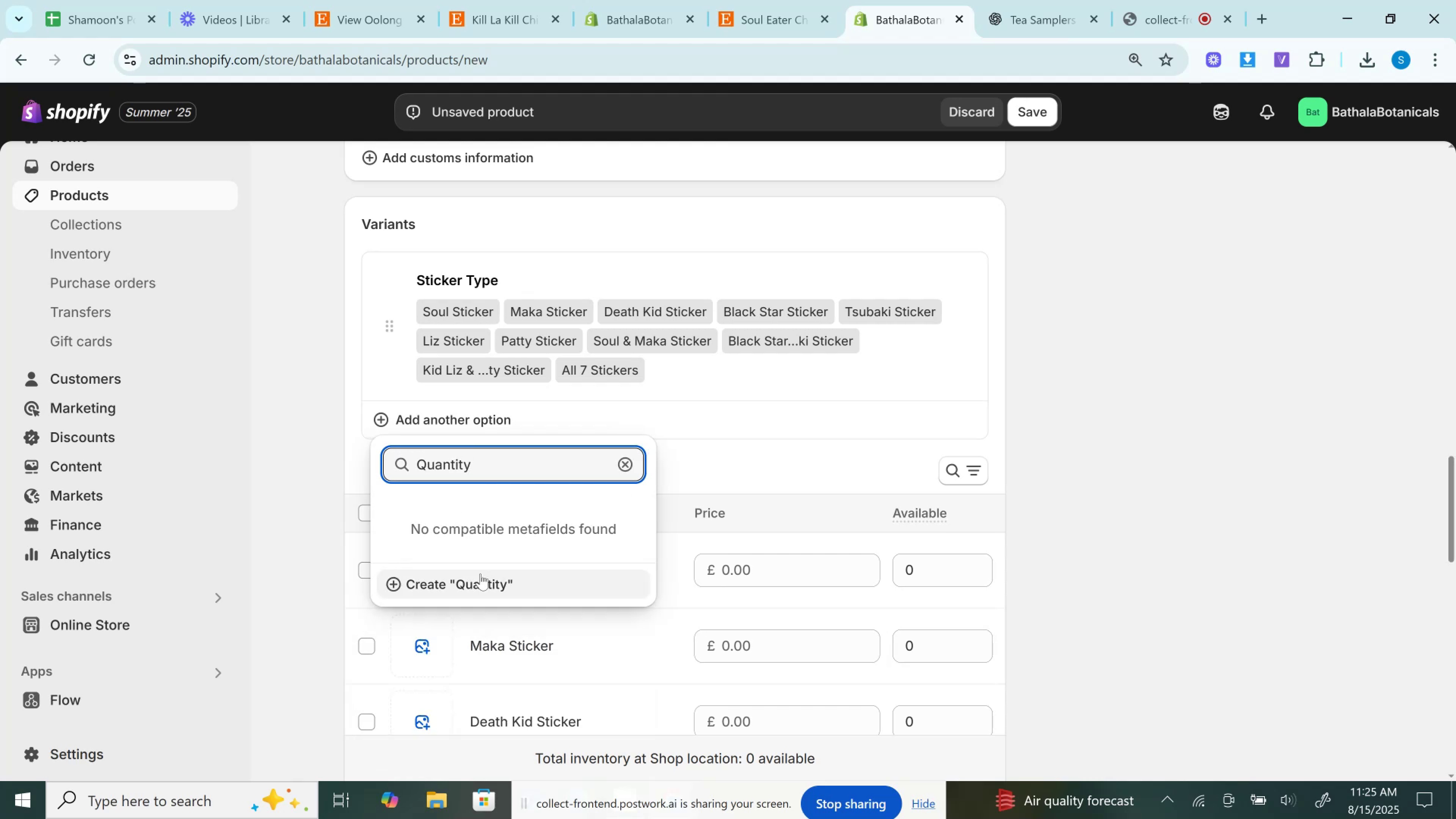 
left_click([480, 574])
 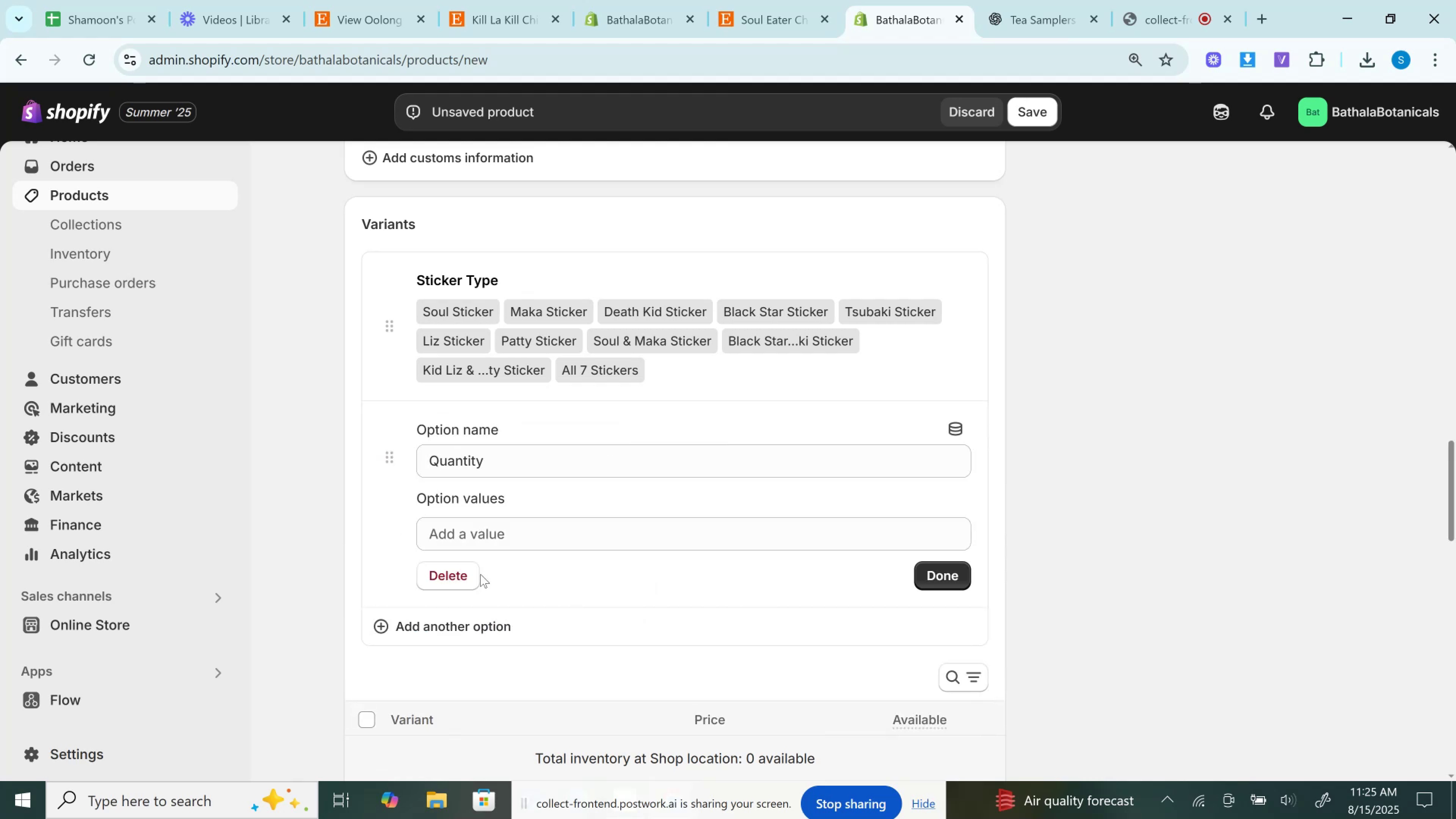 
wait(8.32)
 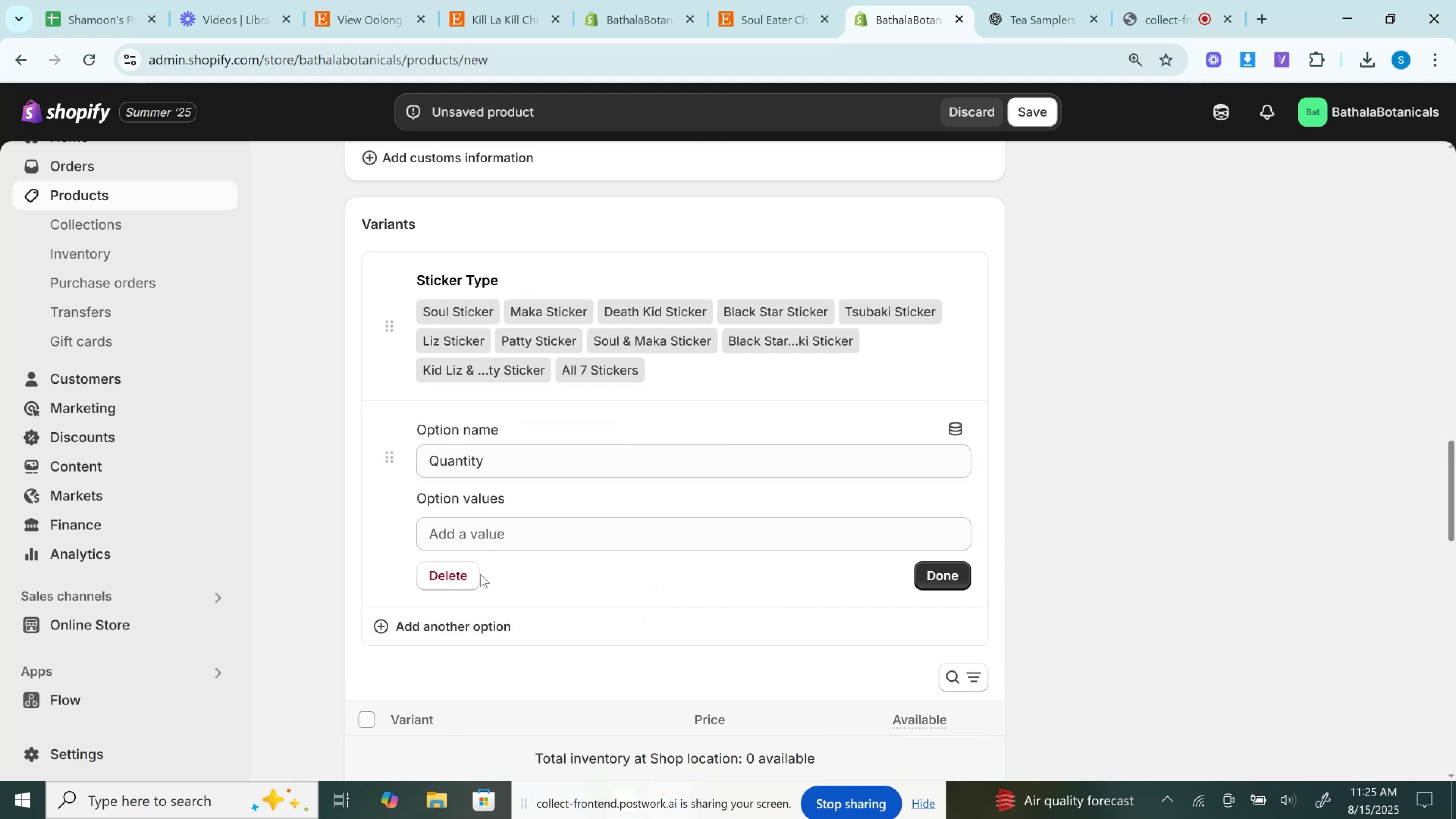 
left_click([501, 545])
 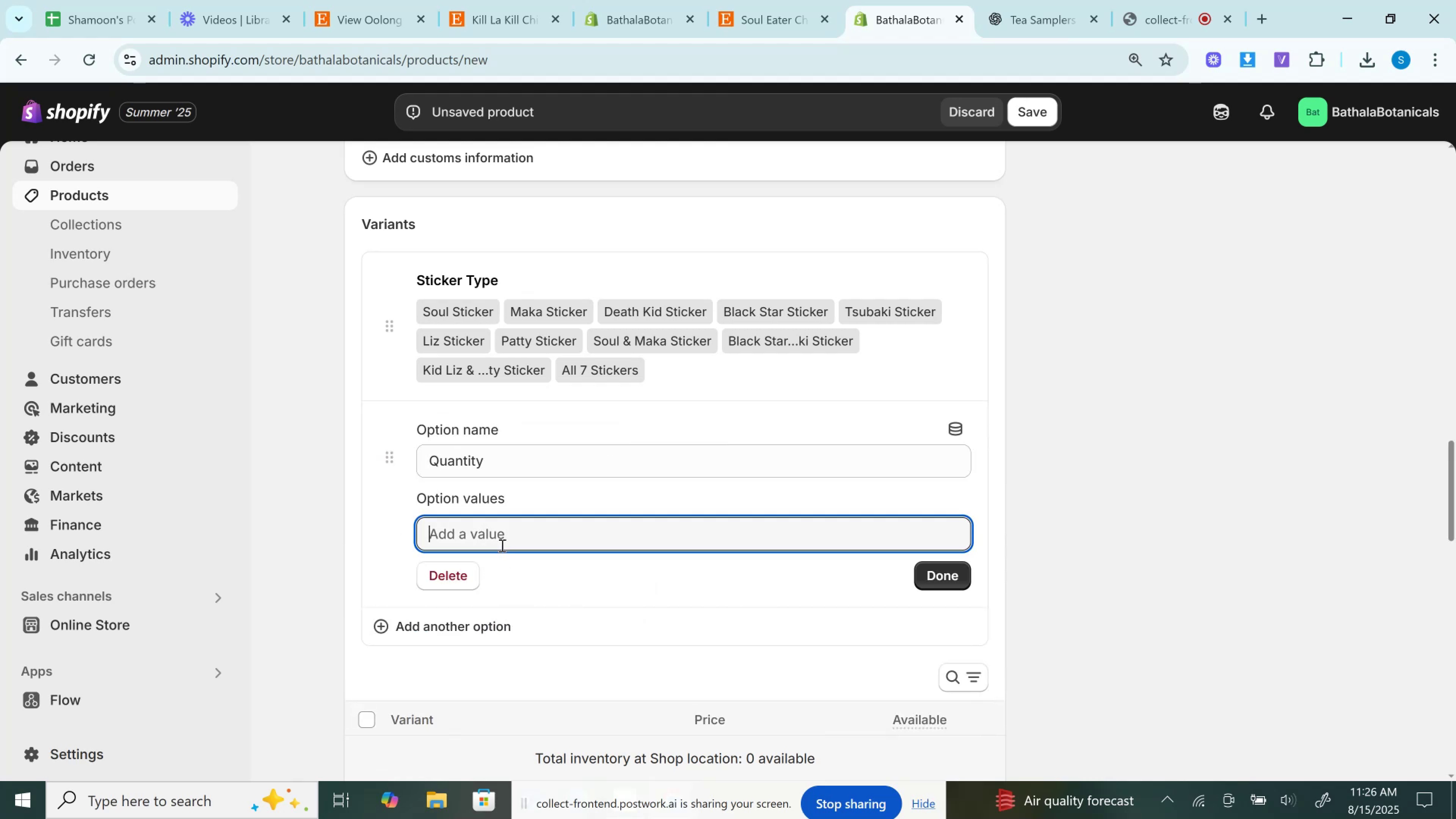 
key(1)
 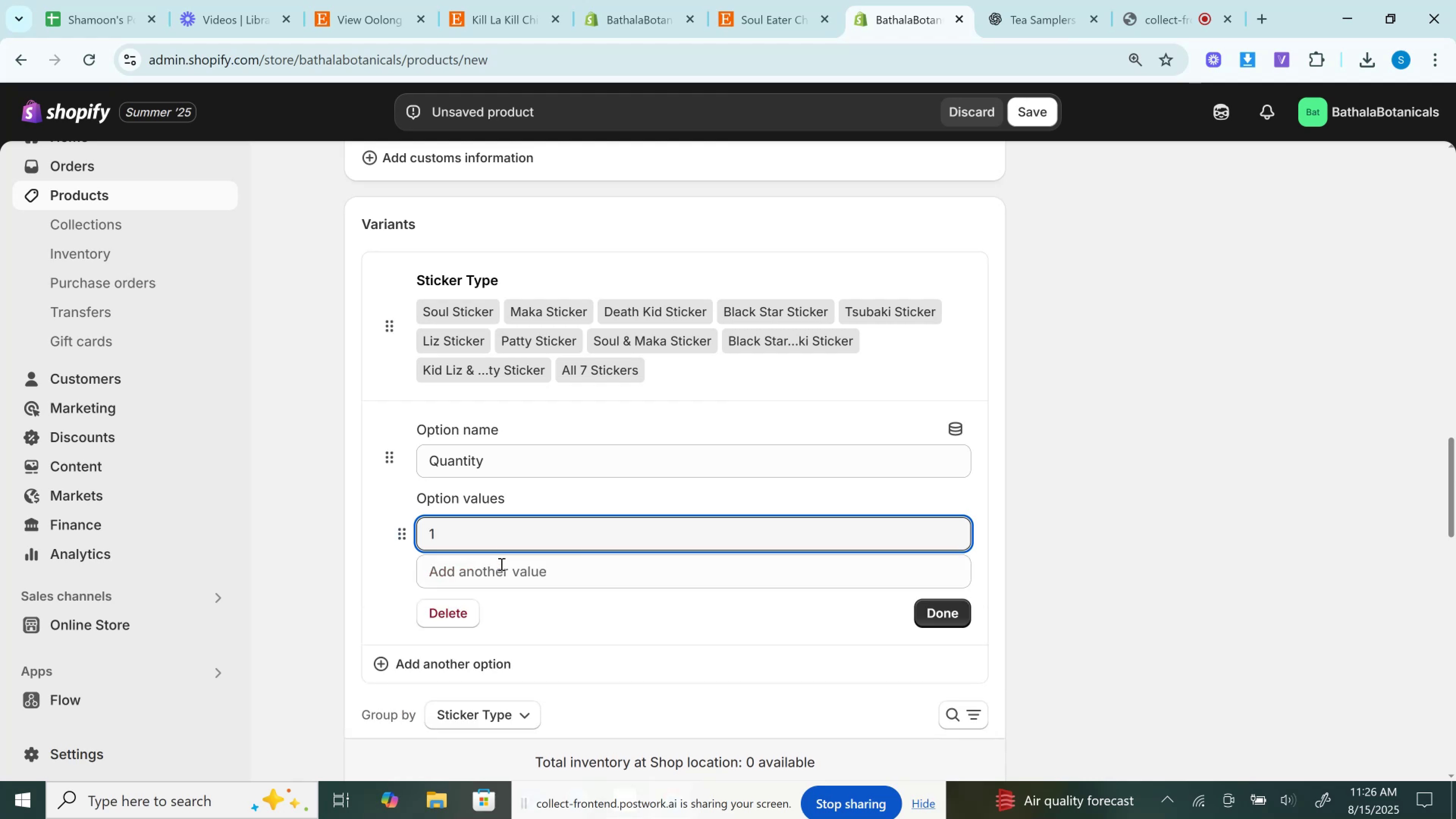 
left_click([500, 565])
 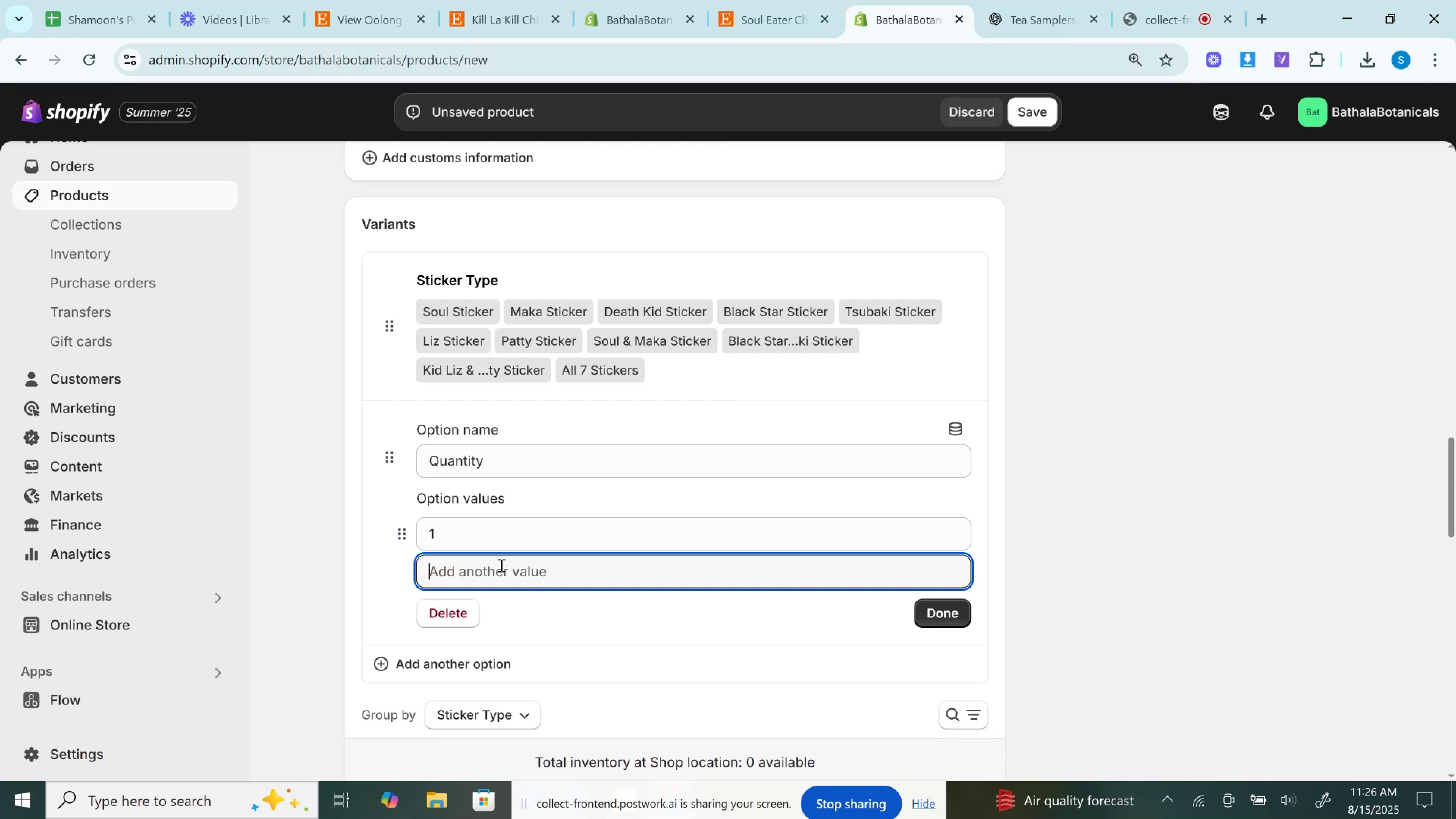 
key(2)
 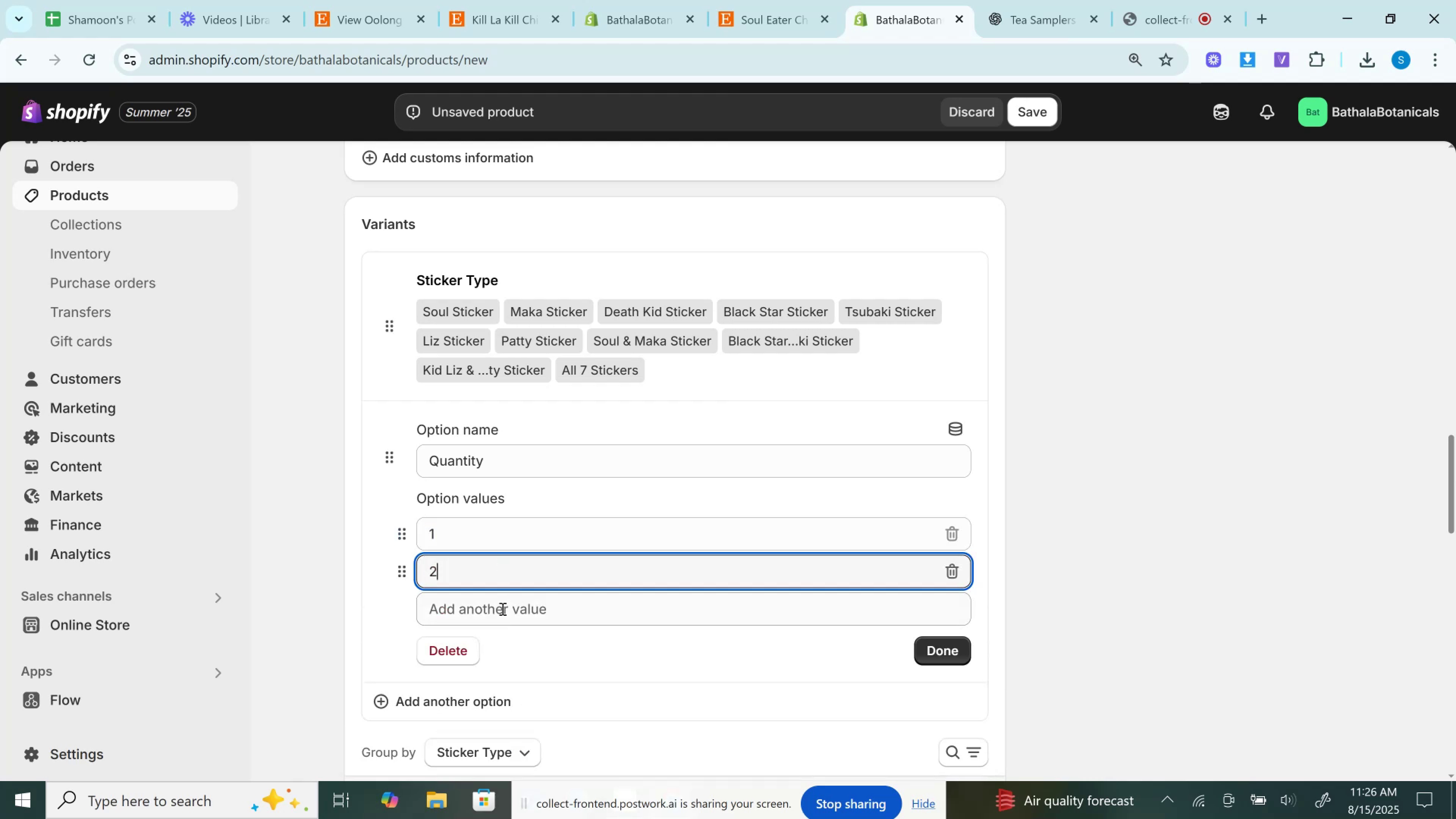 
left_click([502, 609])
 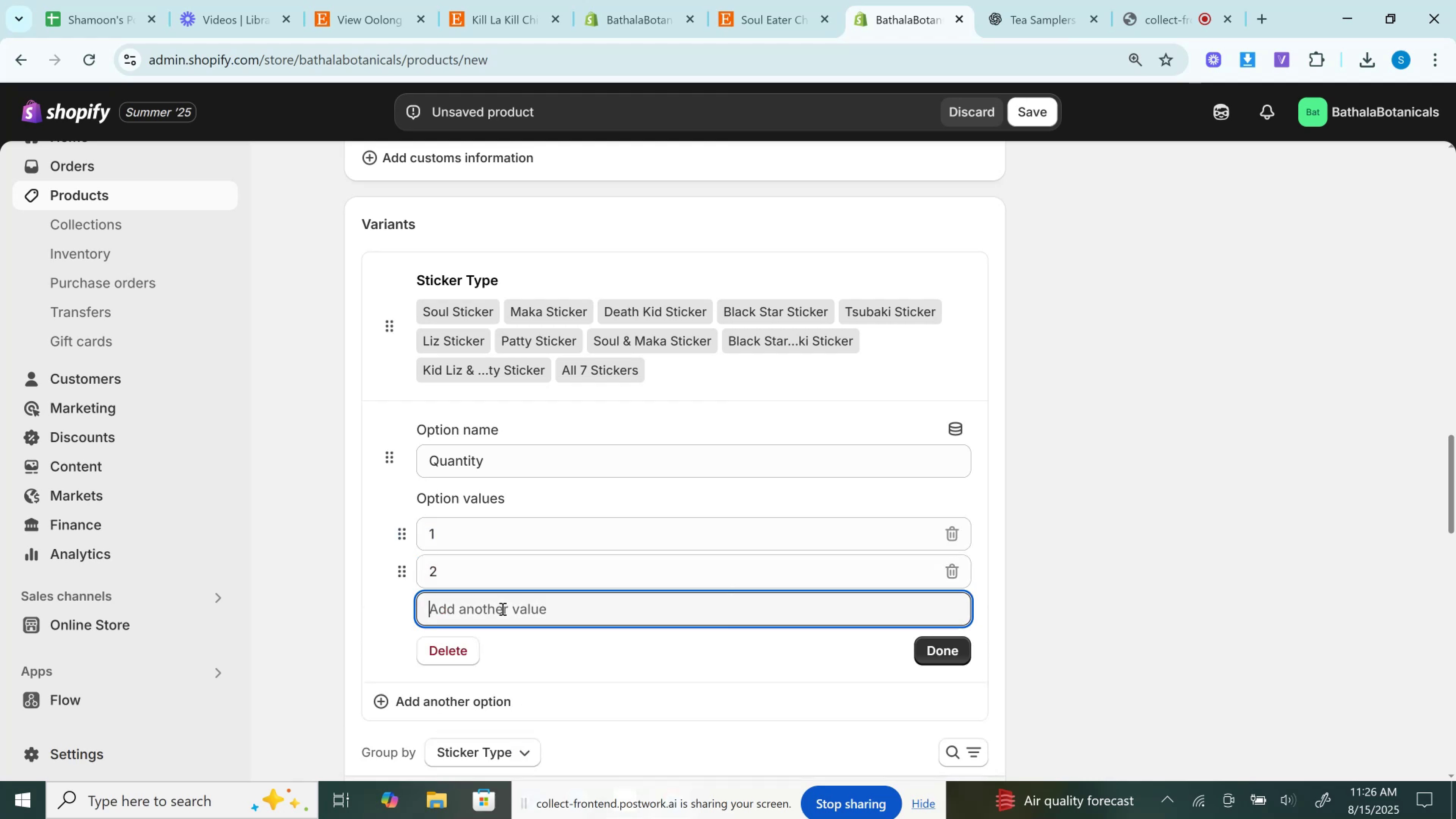 
key(3)
 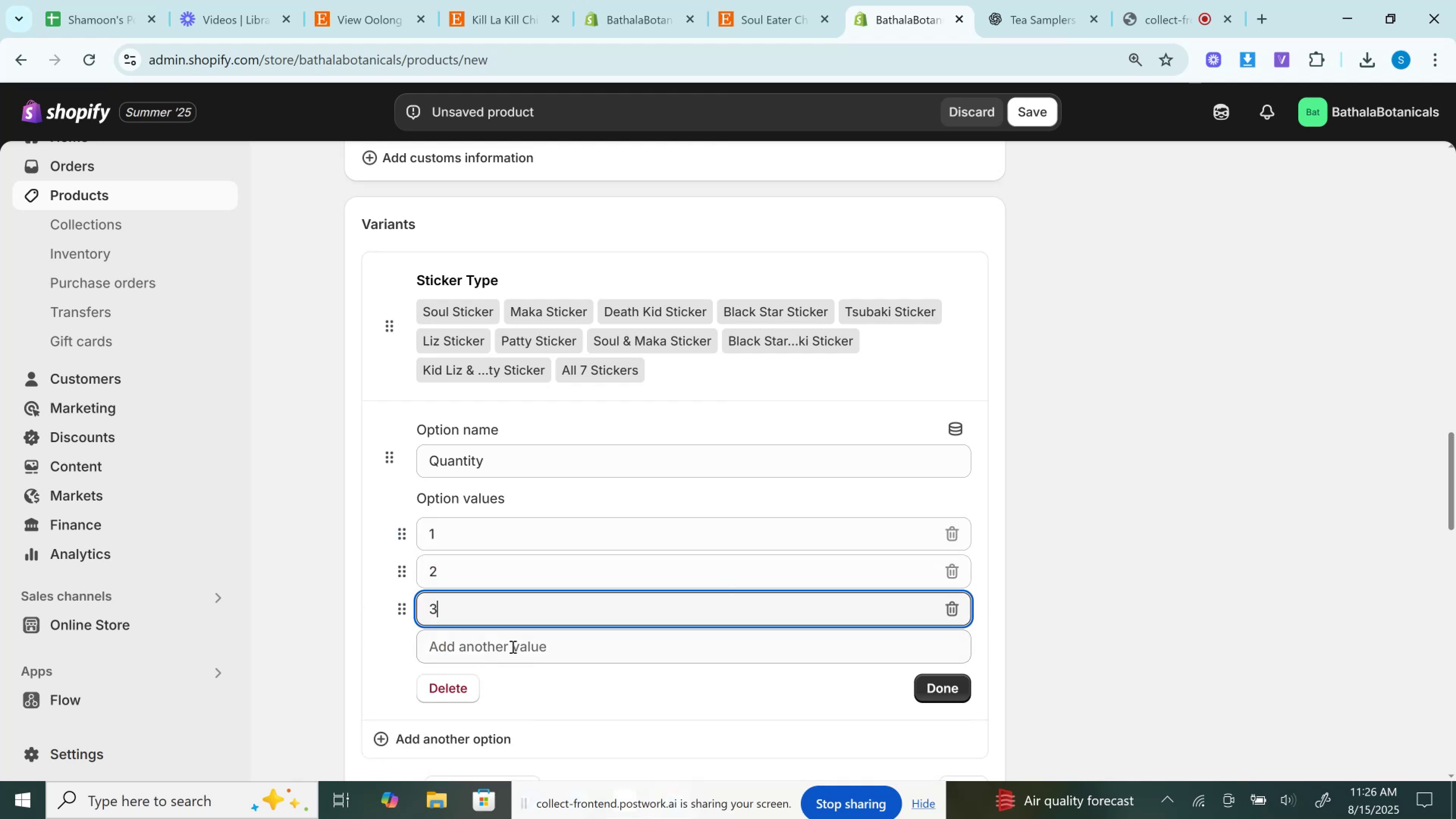 
left_click([512, 646])
 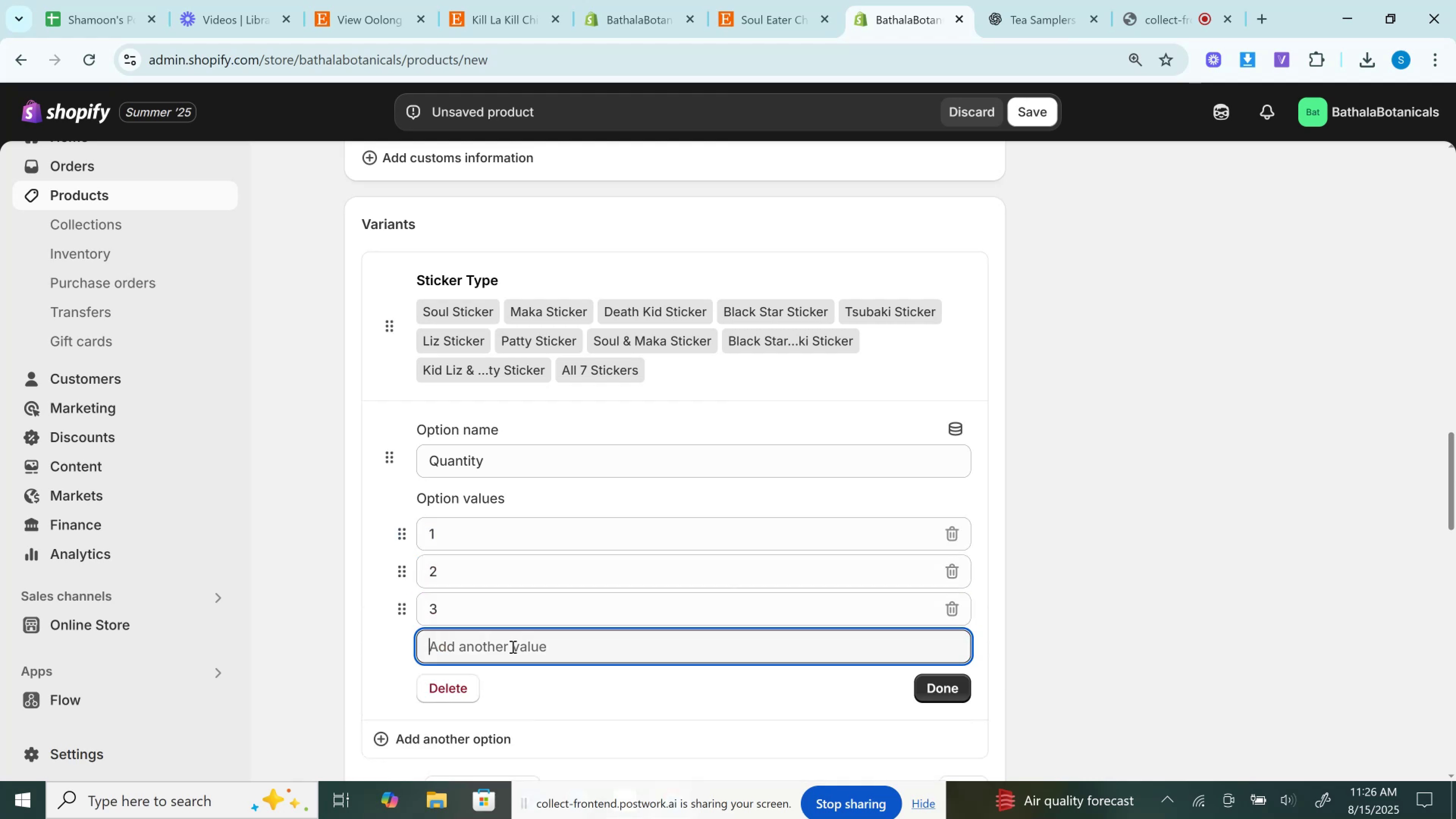 
key(4)
 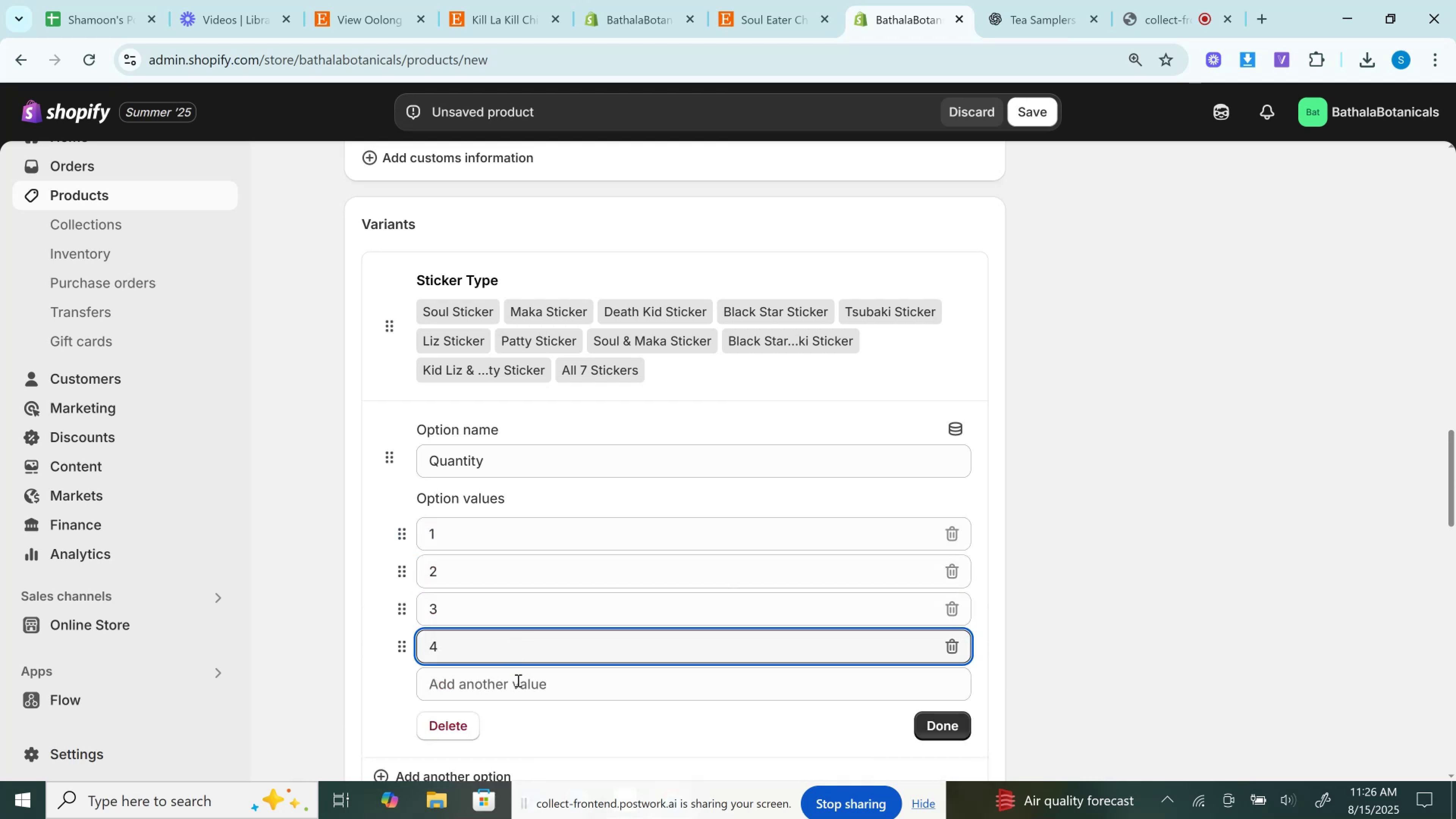 
left_click([517, 687])
 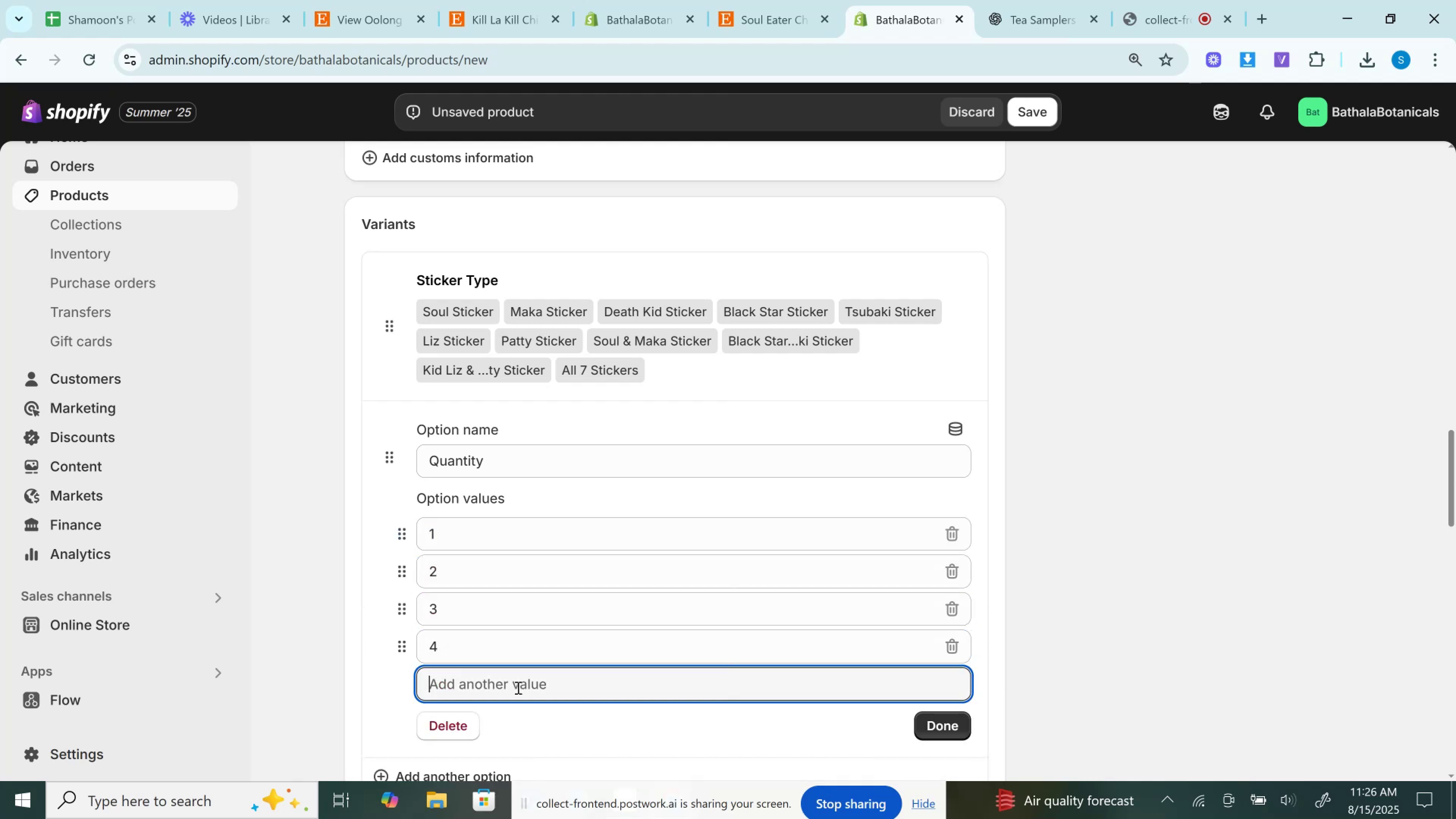 
key(5)
 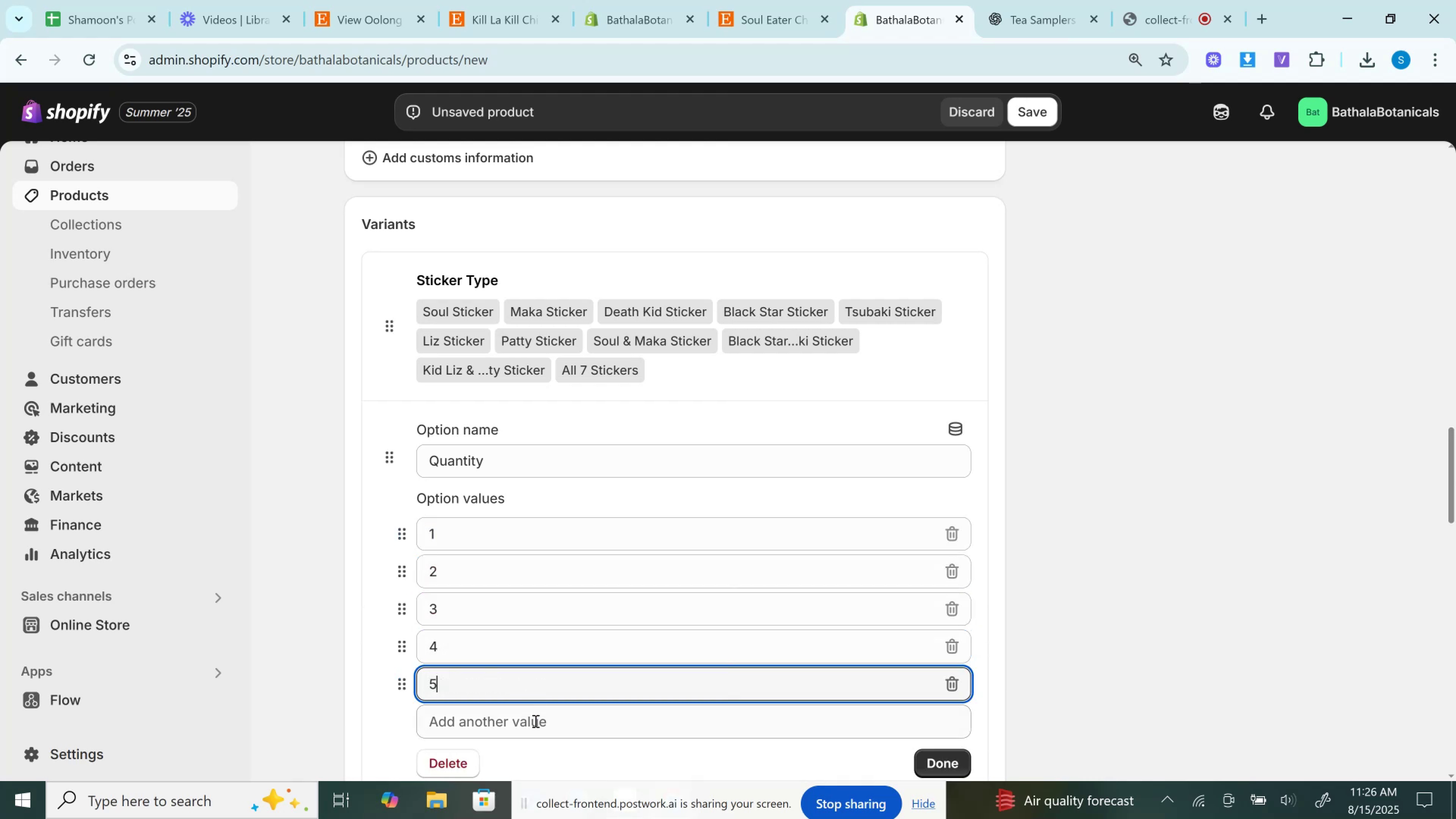 
left_click([535, 721])
 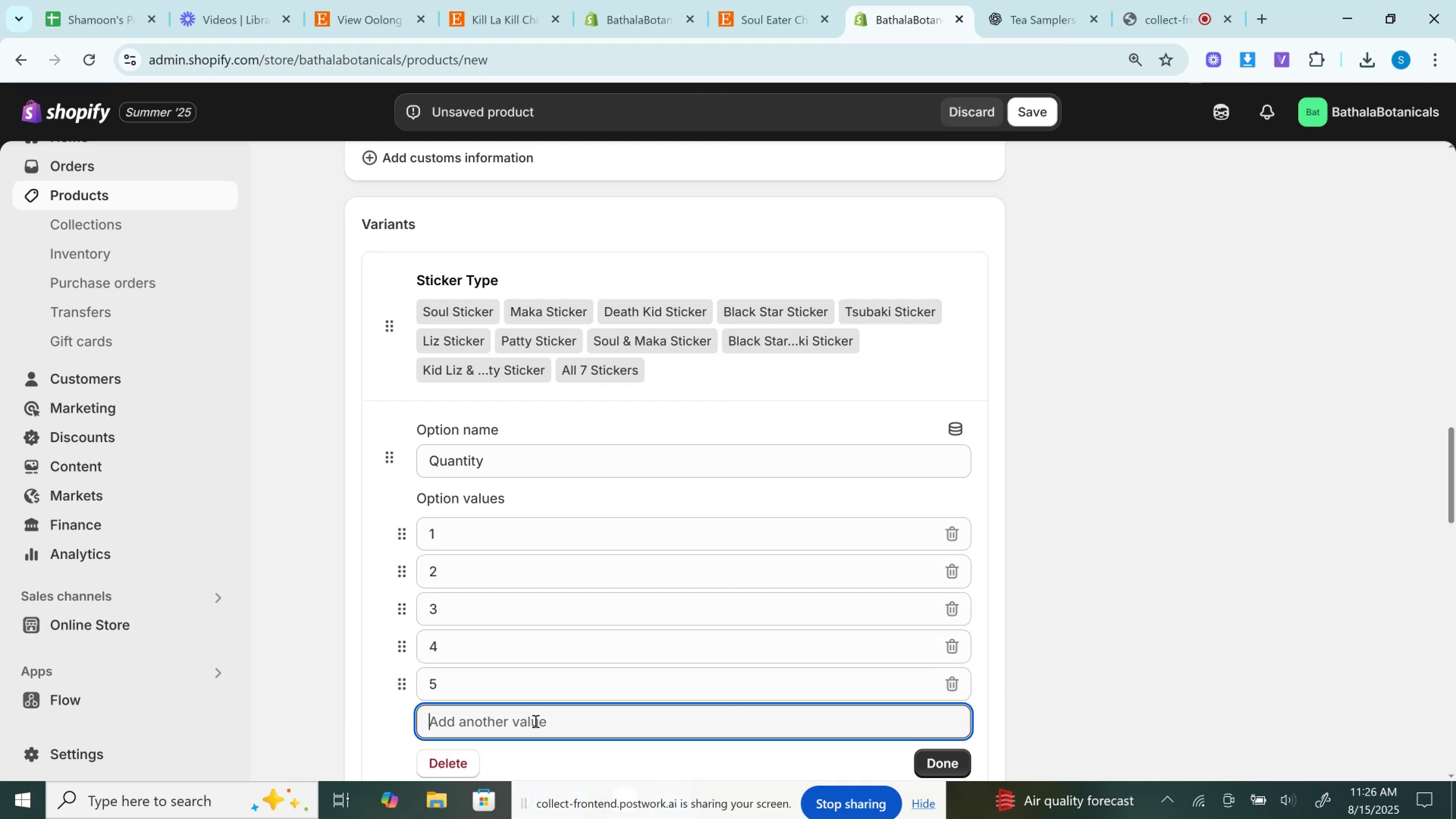 
key(6)
 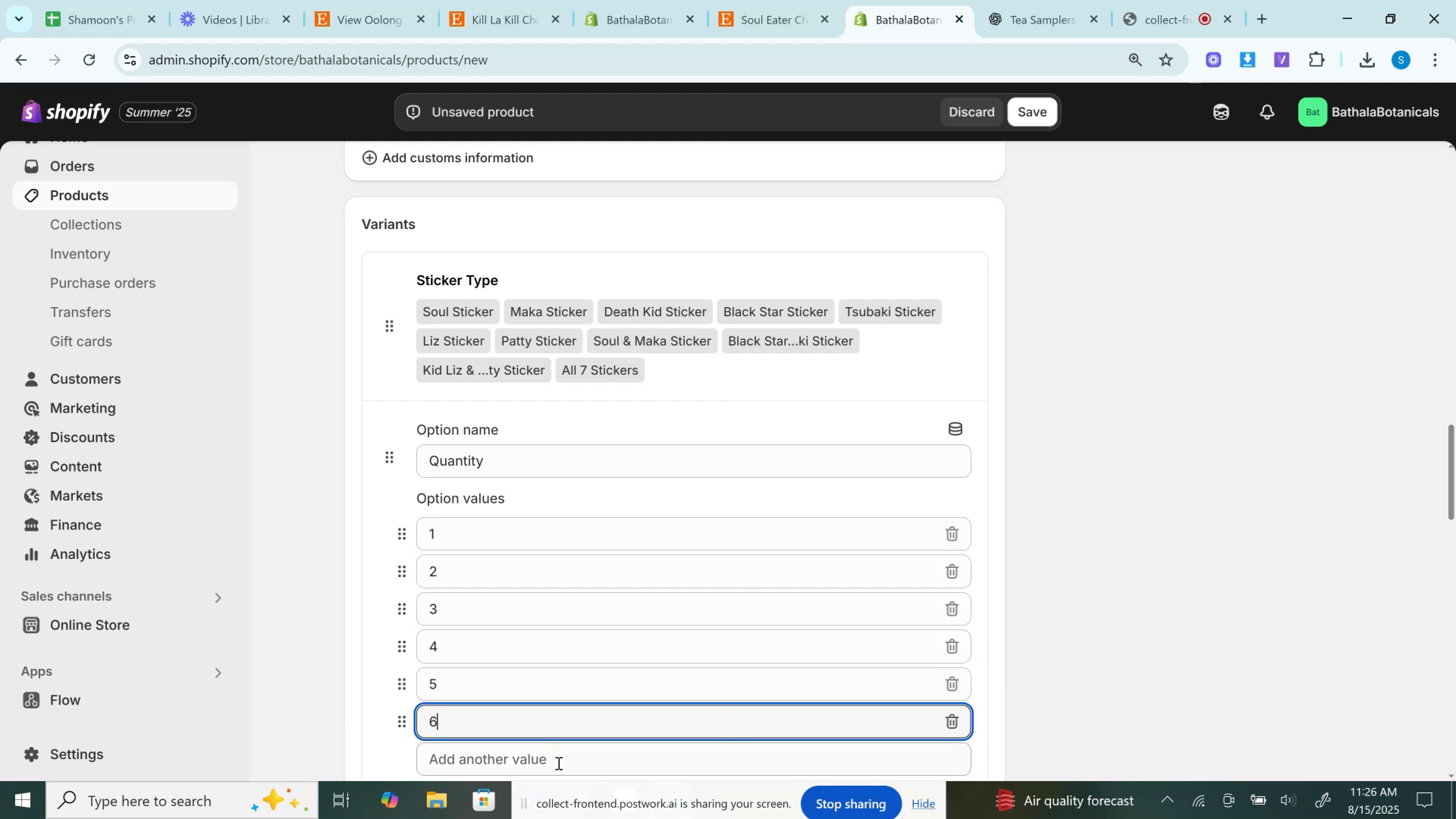 
left_click([558, 763])
 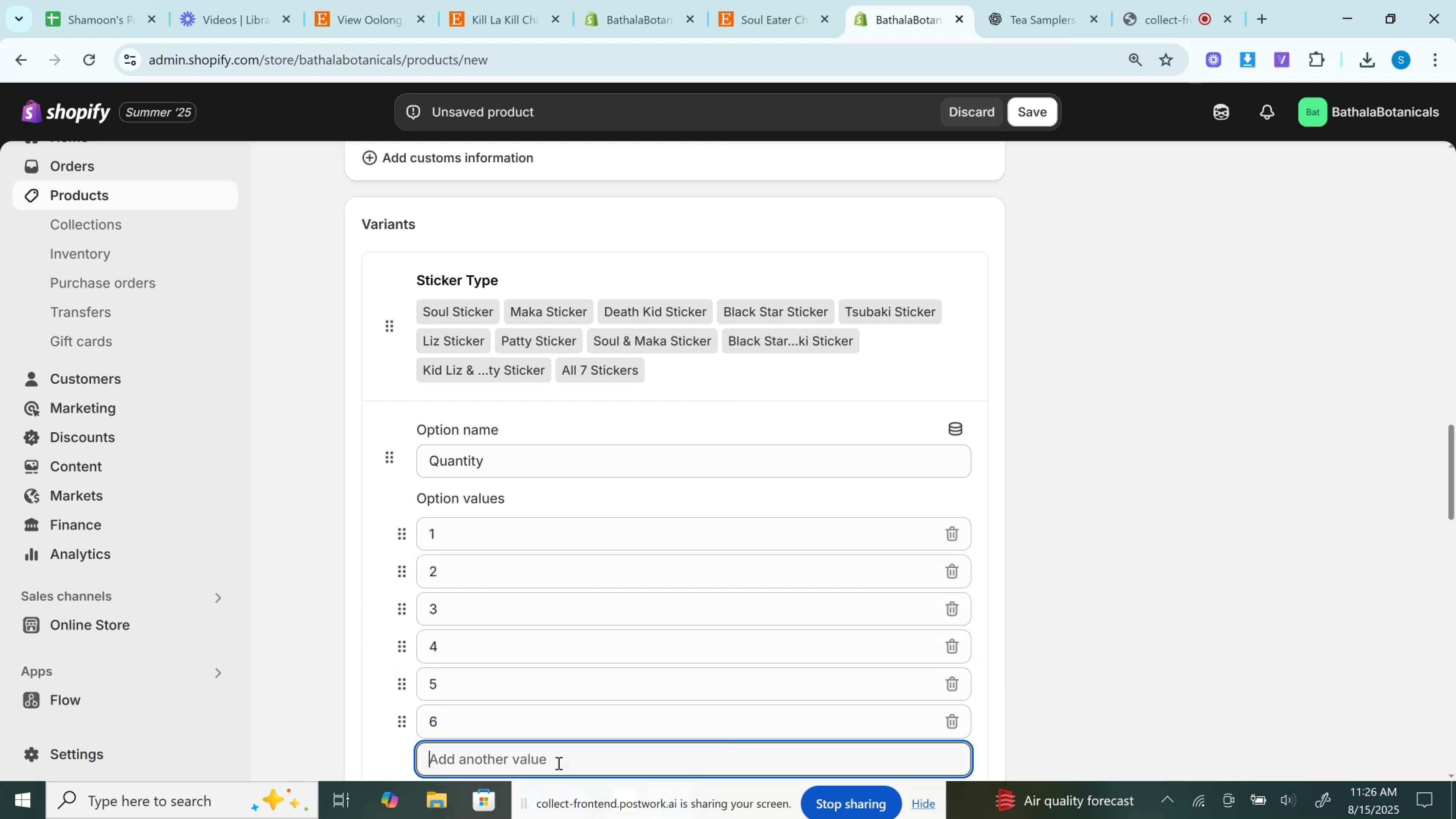 
key(7)
 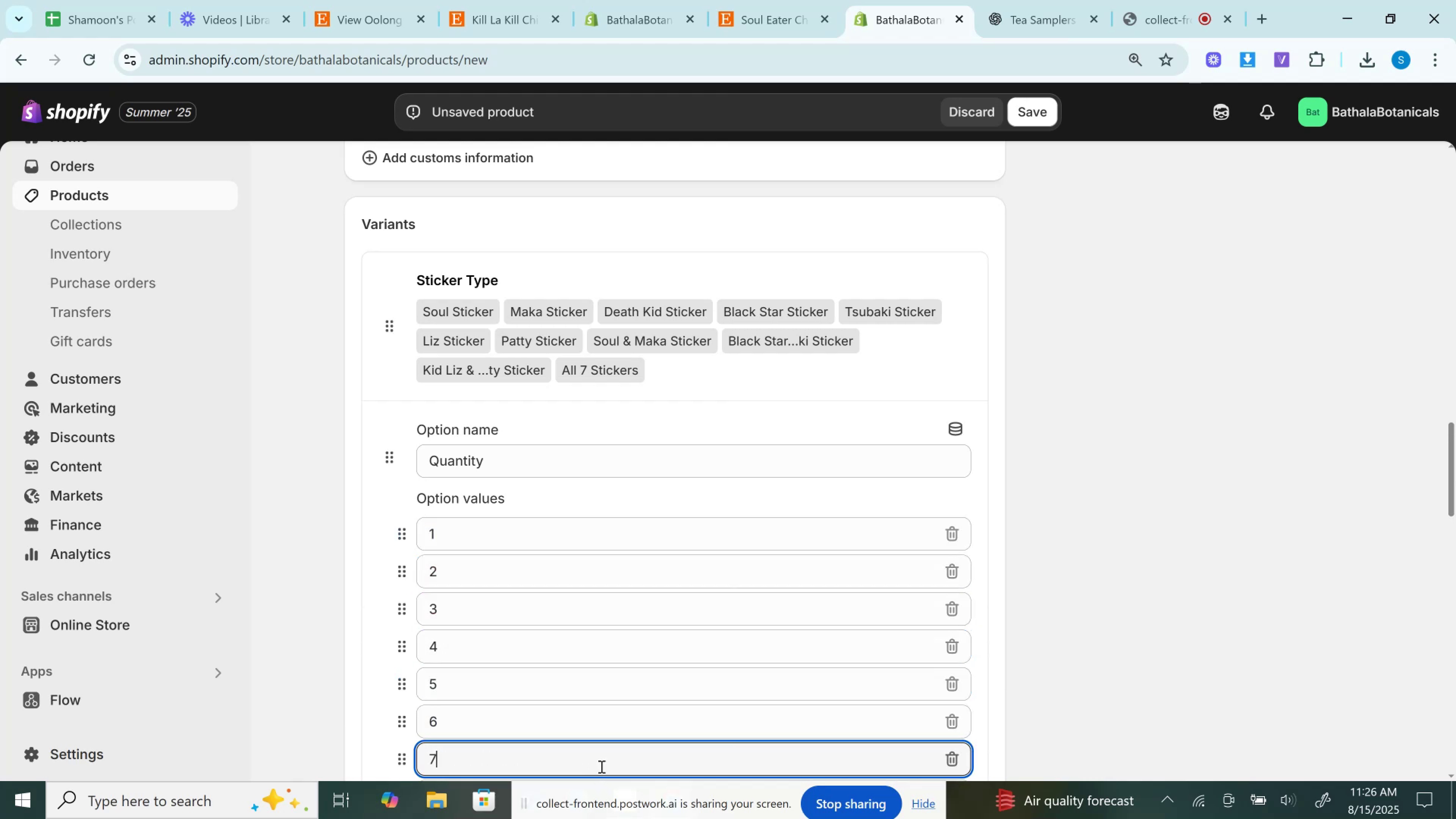 
scroll: coordinate [602, 672], scroll_direction: down, amount: 2.0
 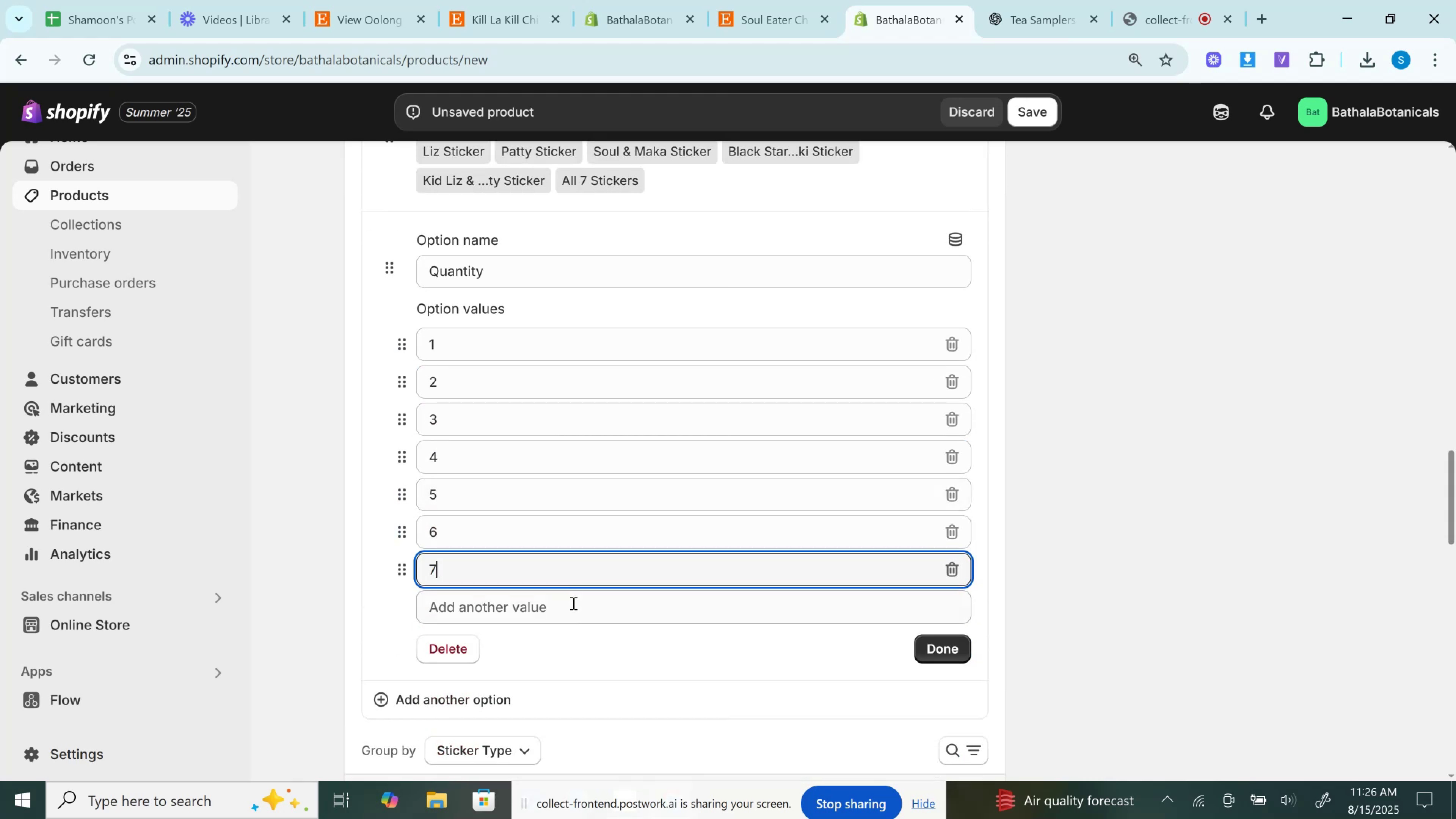 
left_click([571, 610])
 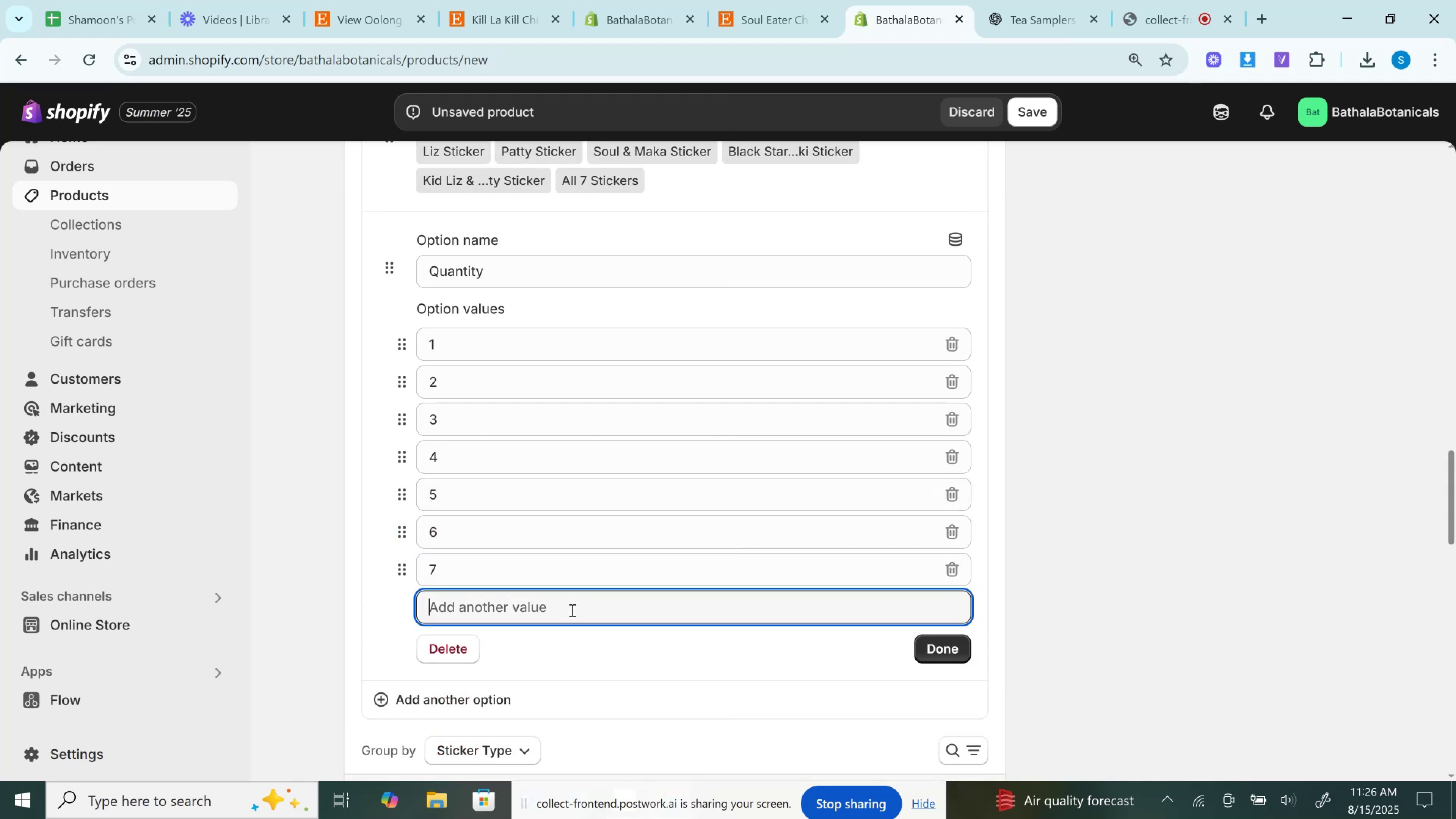 
key(8)
 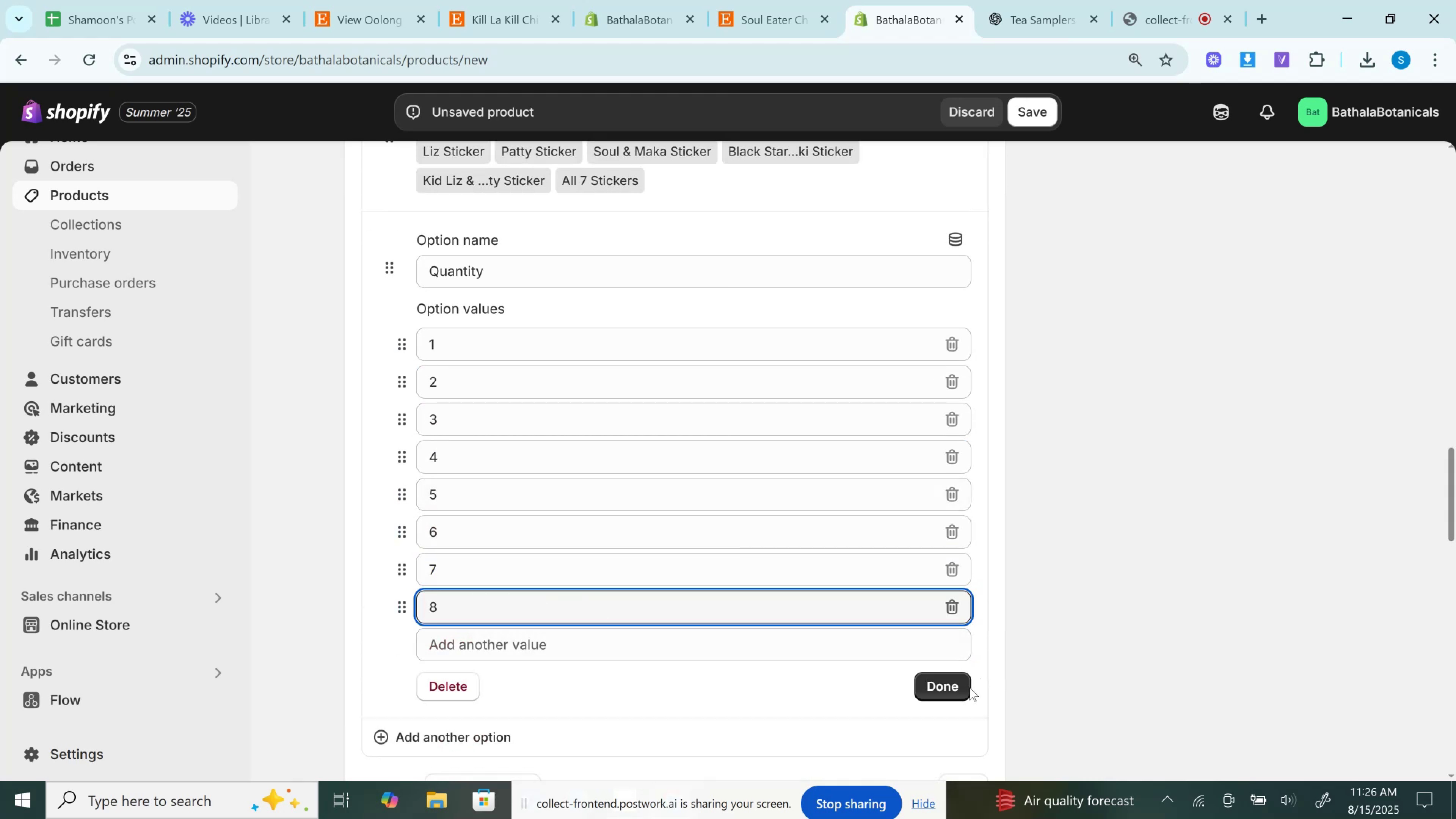 
left_click([924, 680])
 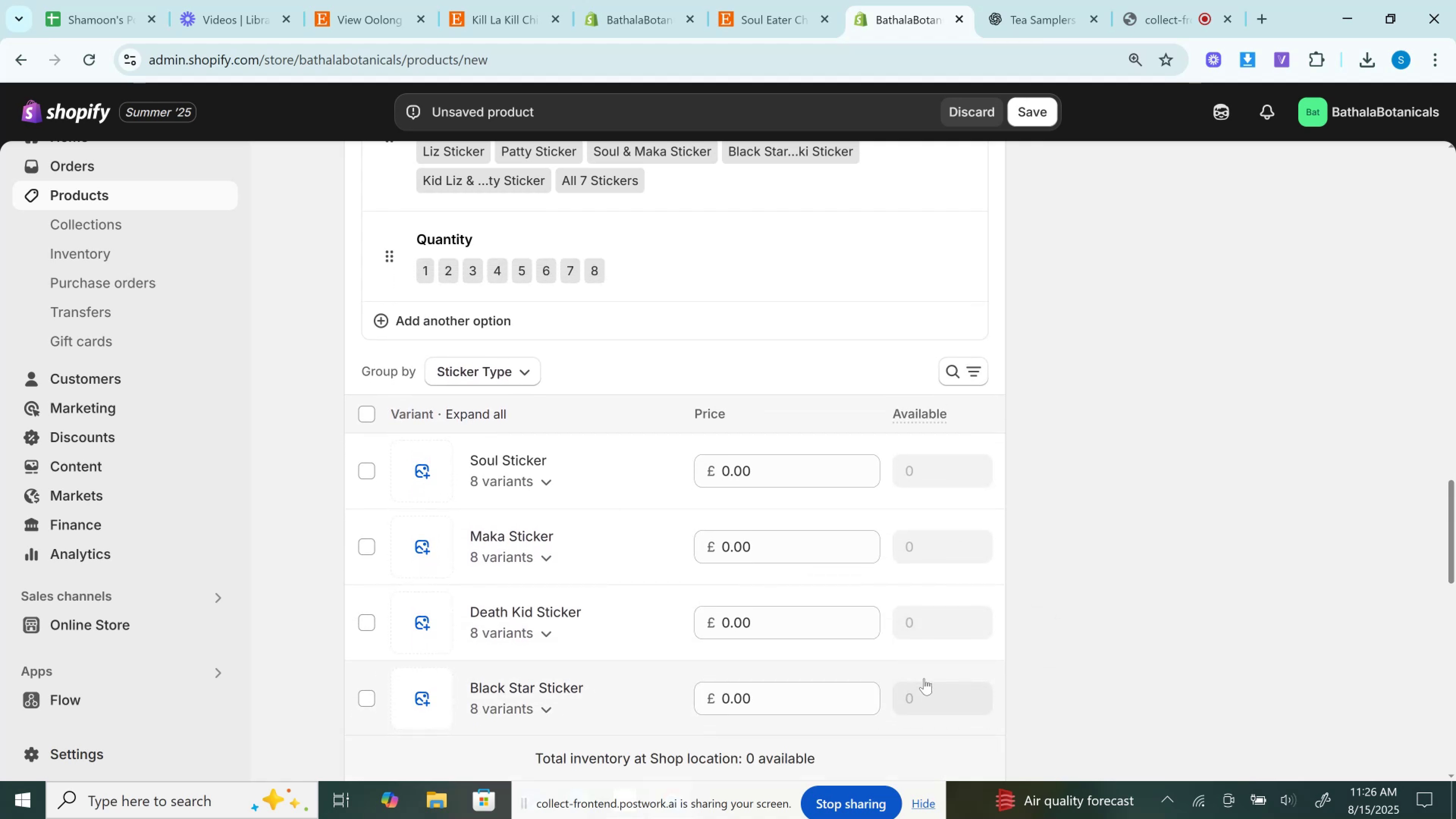 
mouse_move([929, 671])
 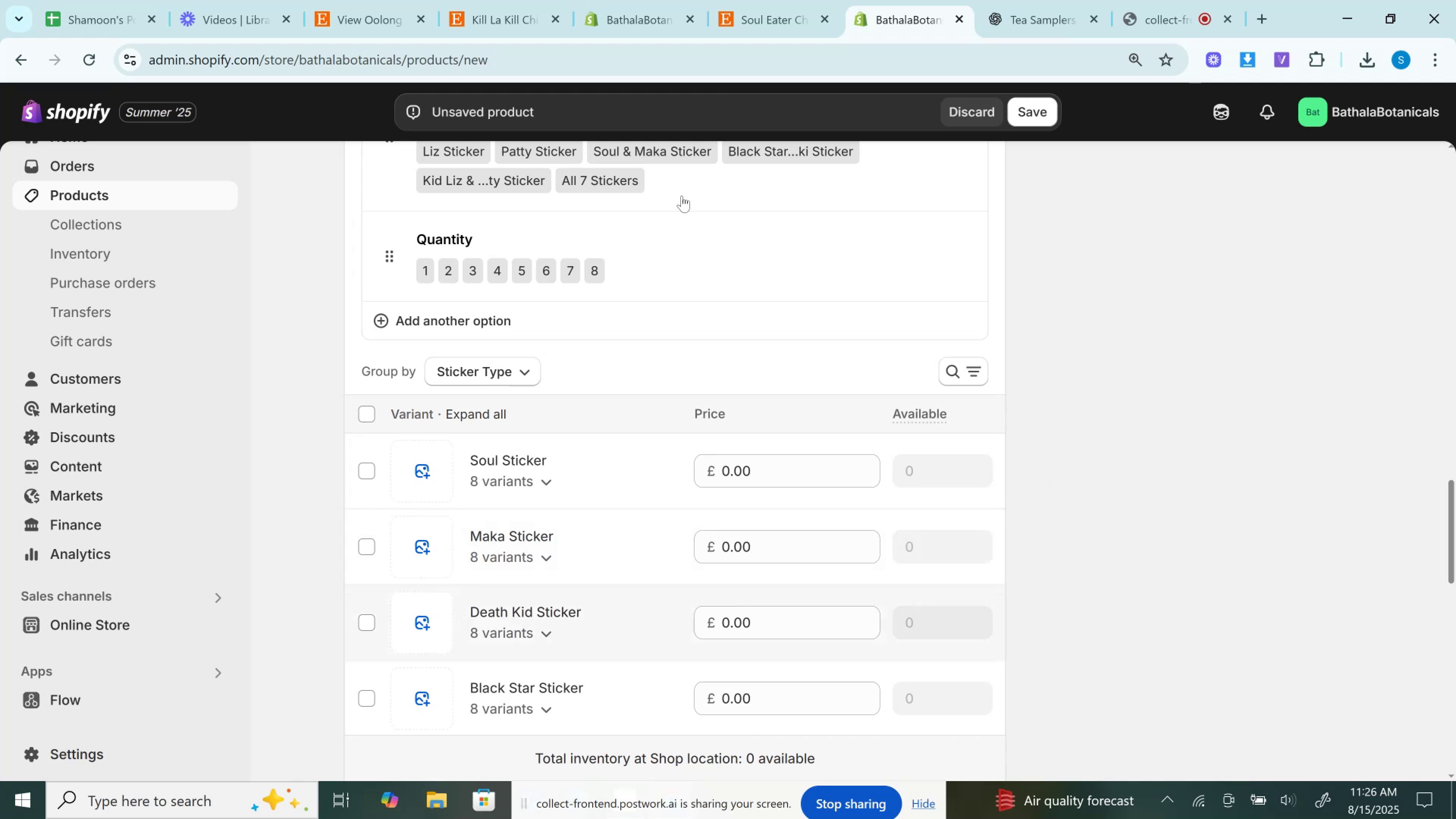 
left_click([785, 0])
 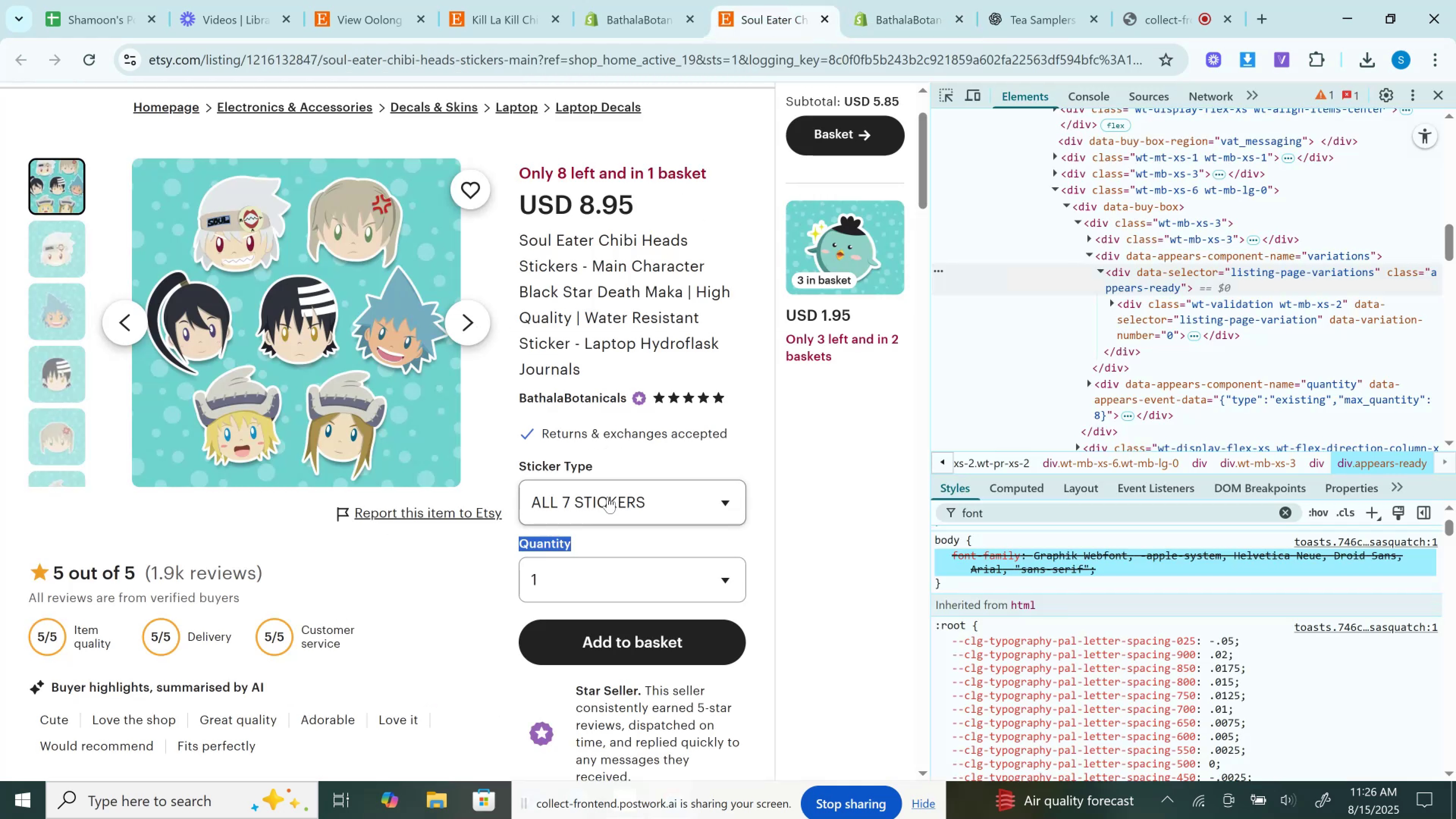 
left_click([605, 508])
 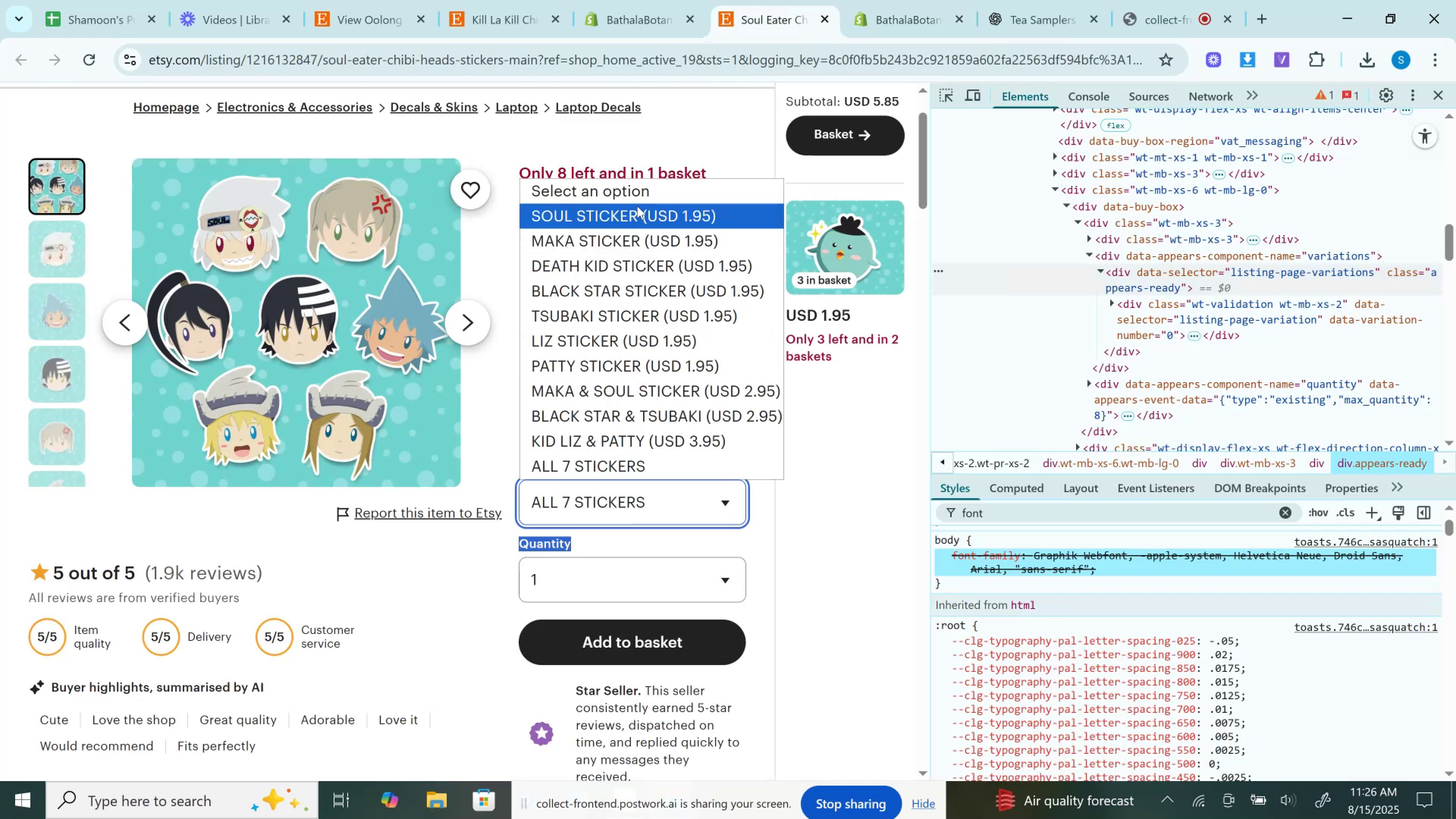 
left_click([637, 206])
 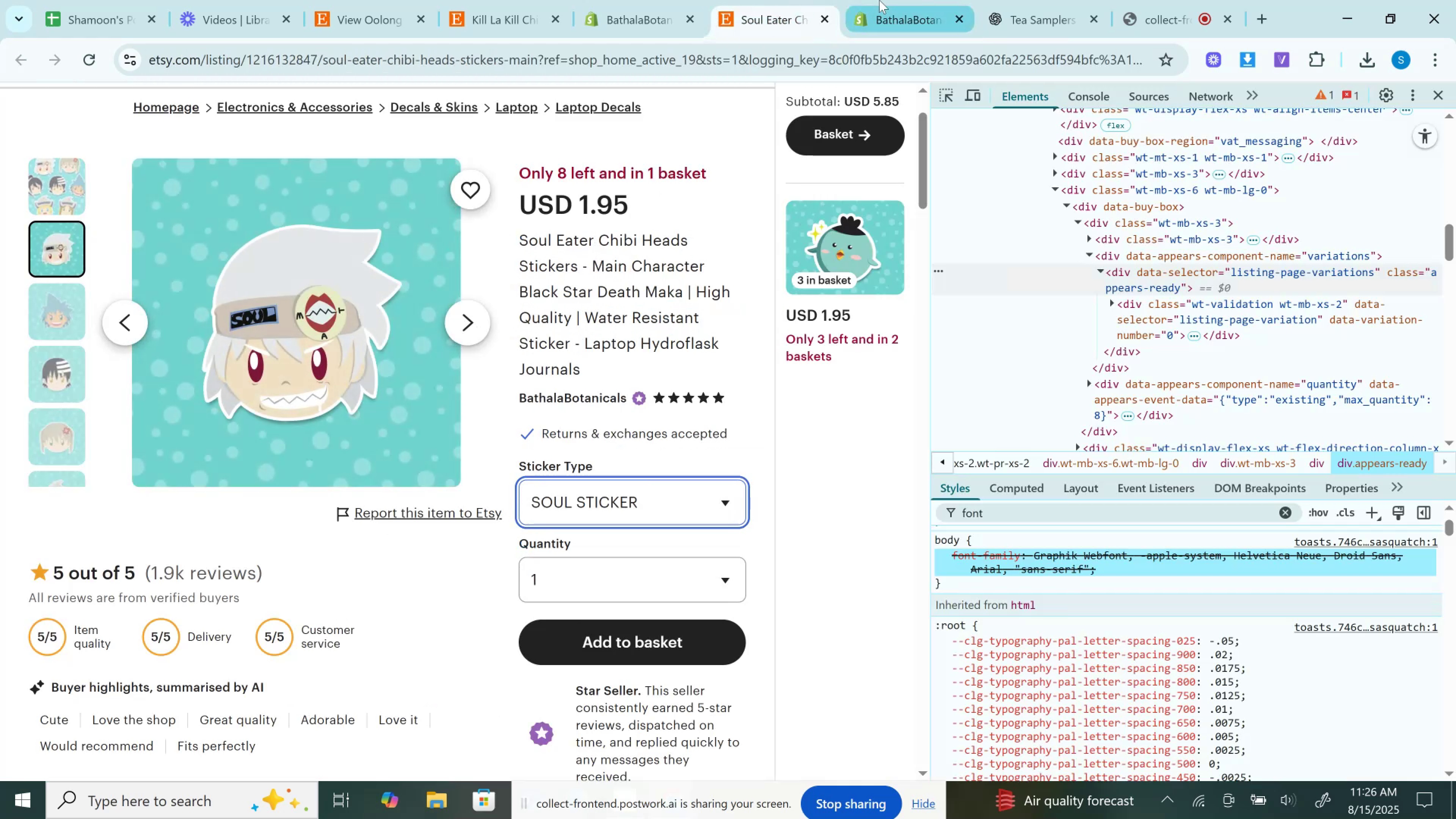 
left_click([879, 0])
 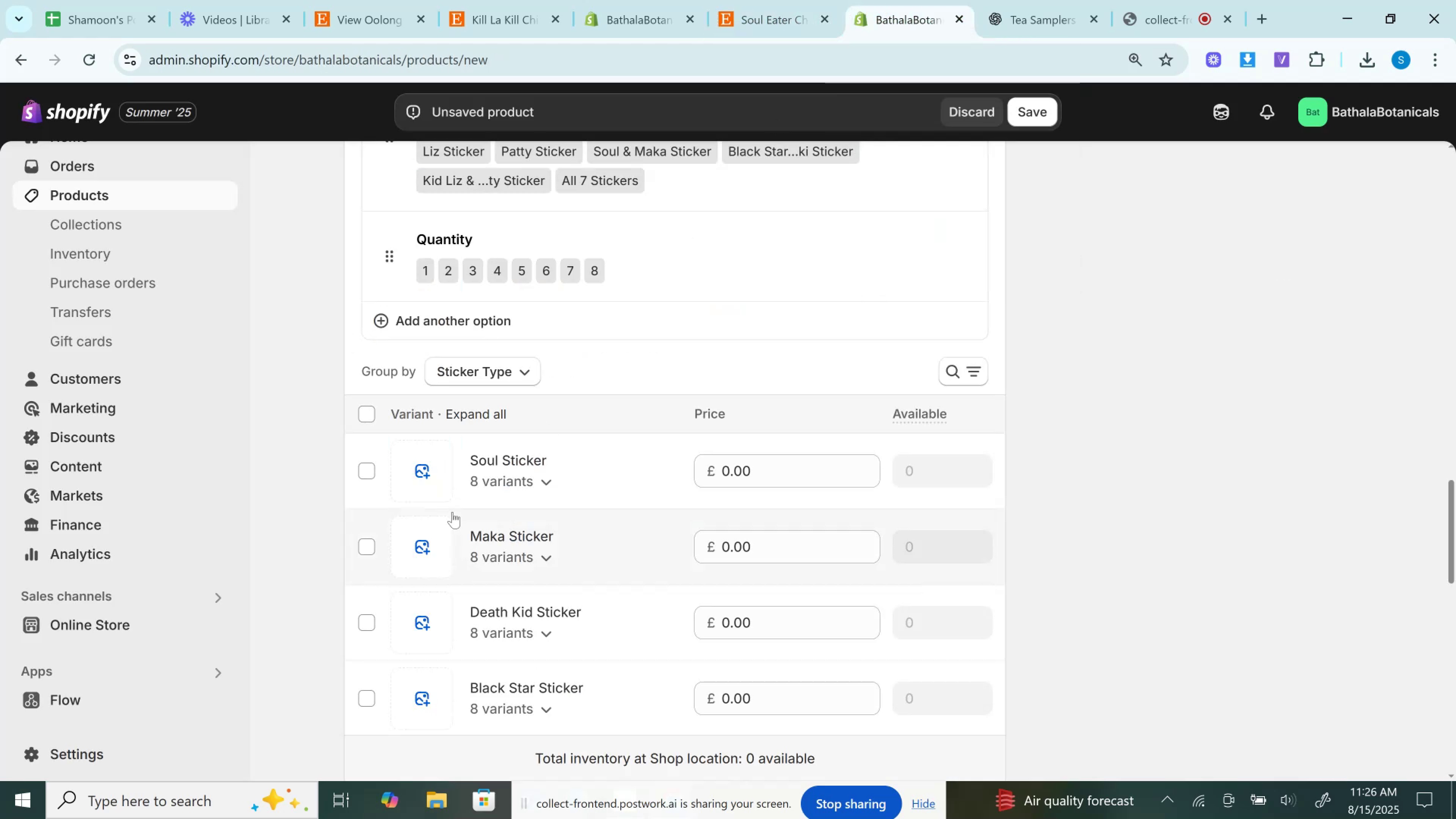 
mouse_move([438, 473])
 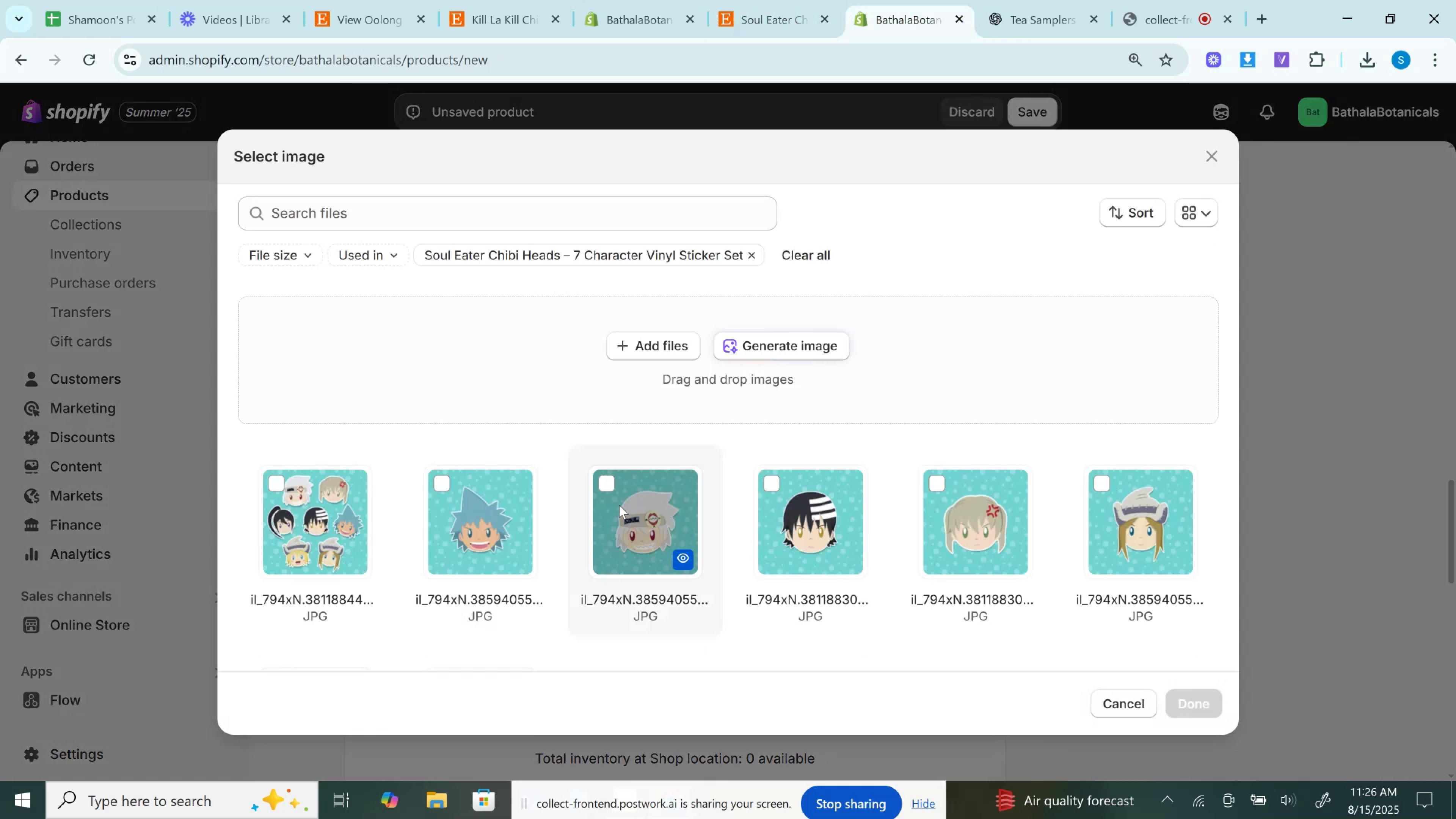 
left_click([619, 505])
 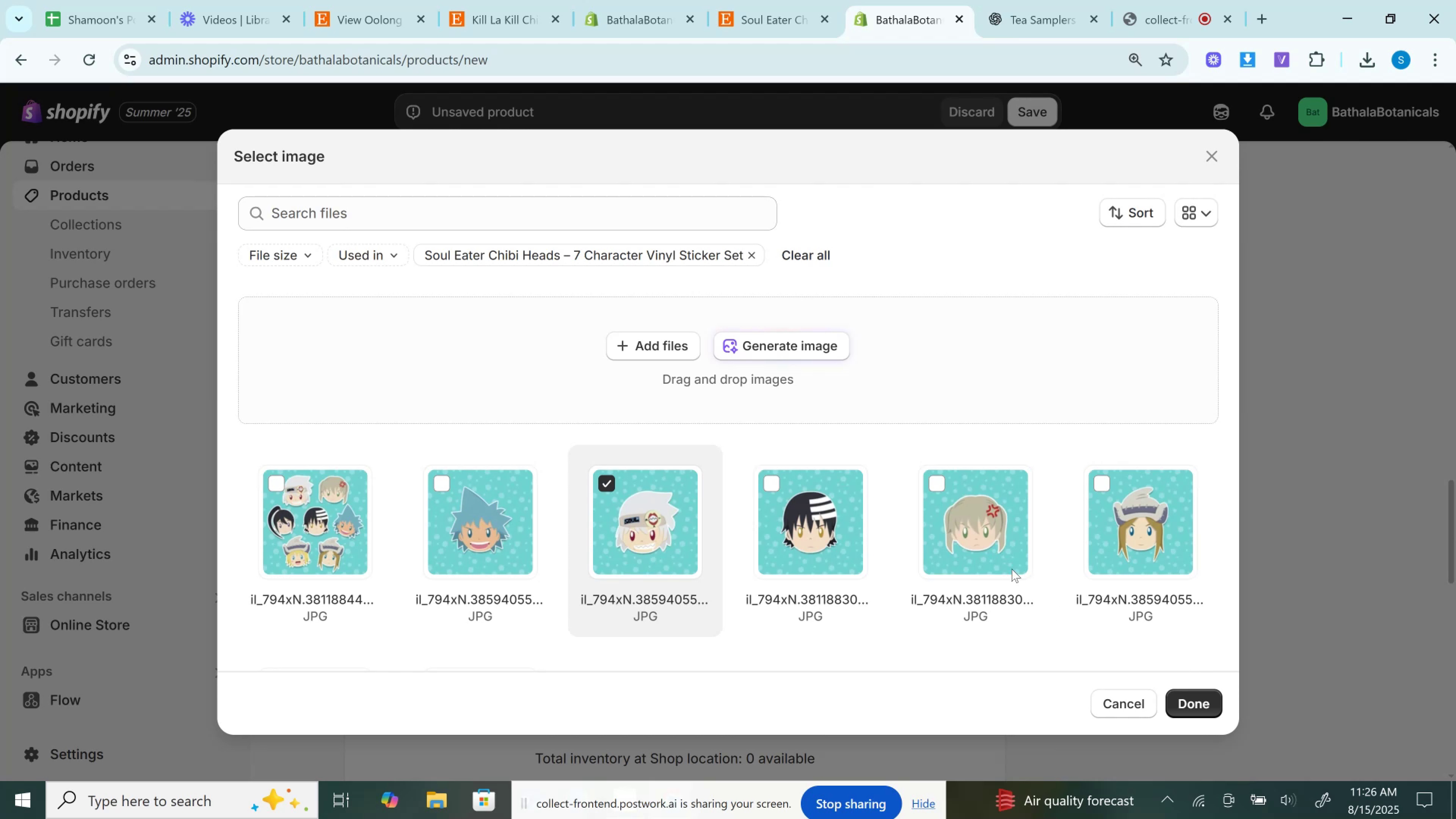 
scroll: coordinate [986, 530], scroll_direction: down, amount: 2.0
 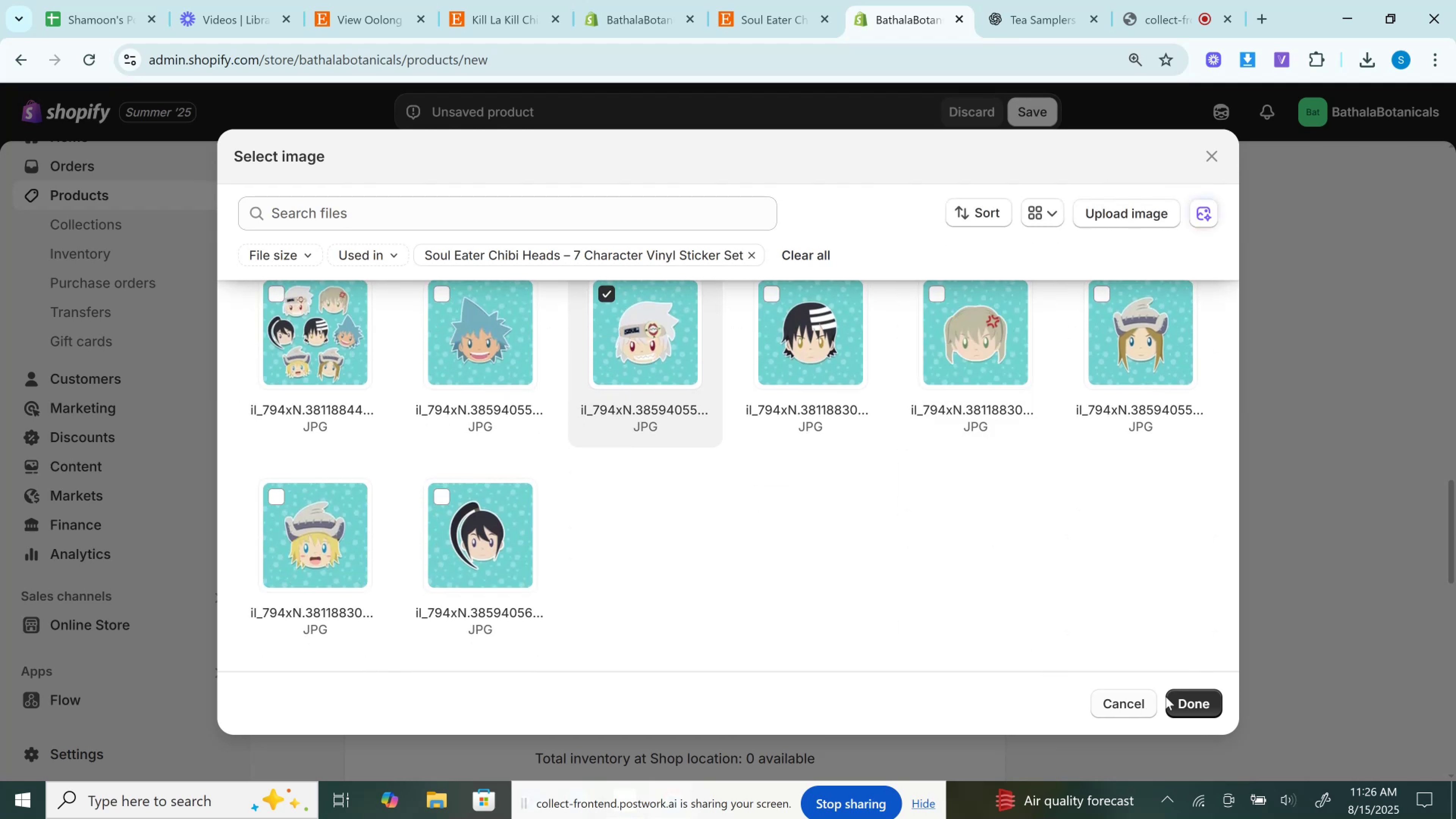 
left_click([1178, 695])
 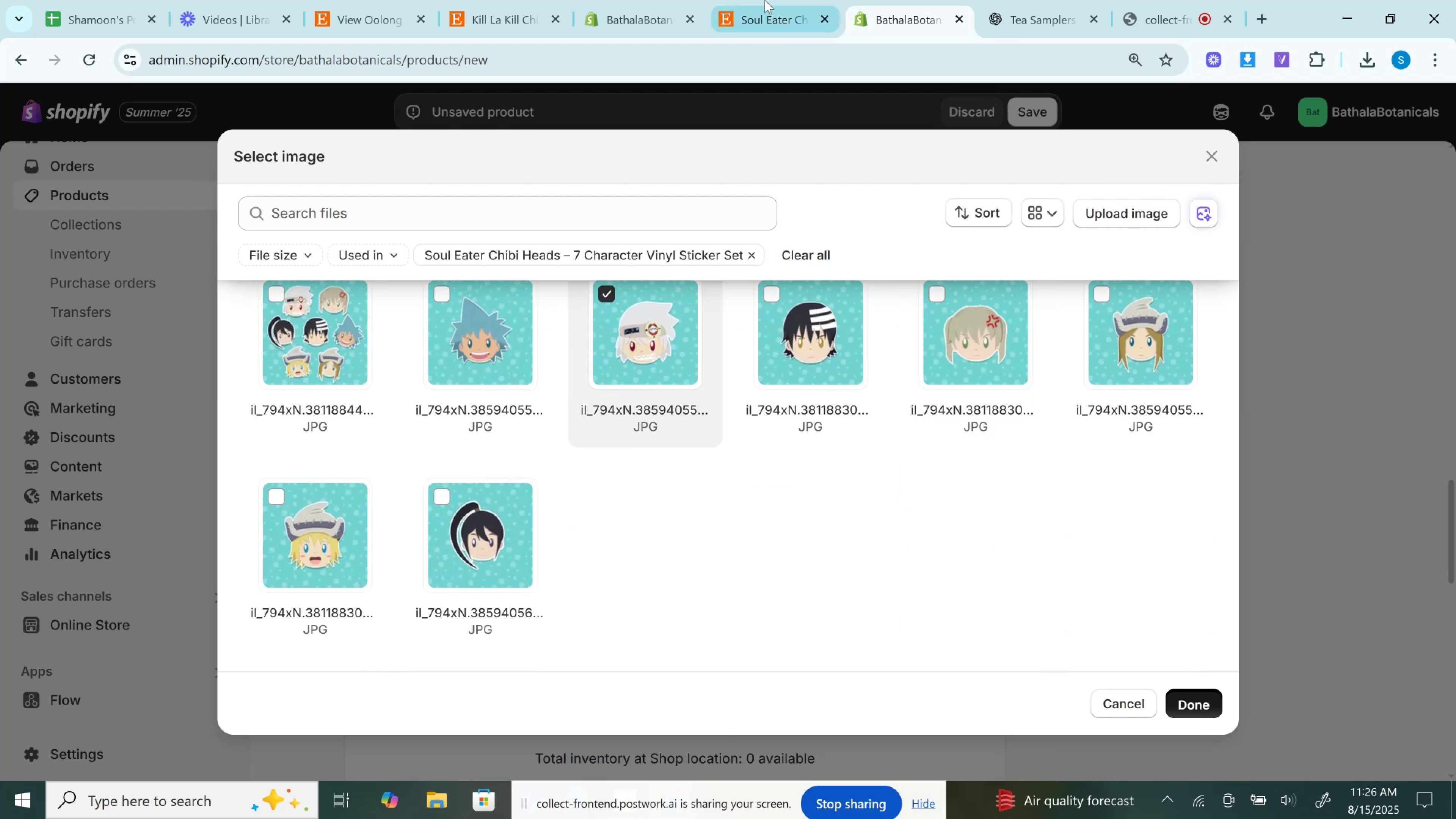 
left_click([762, 0])
 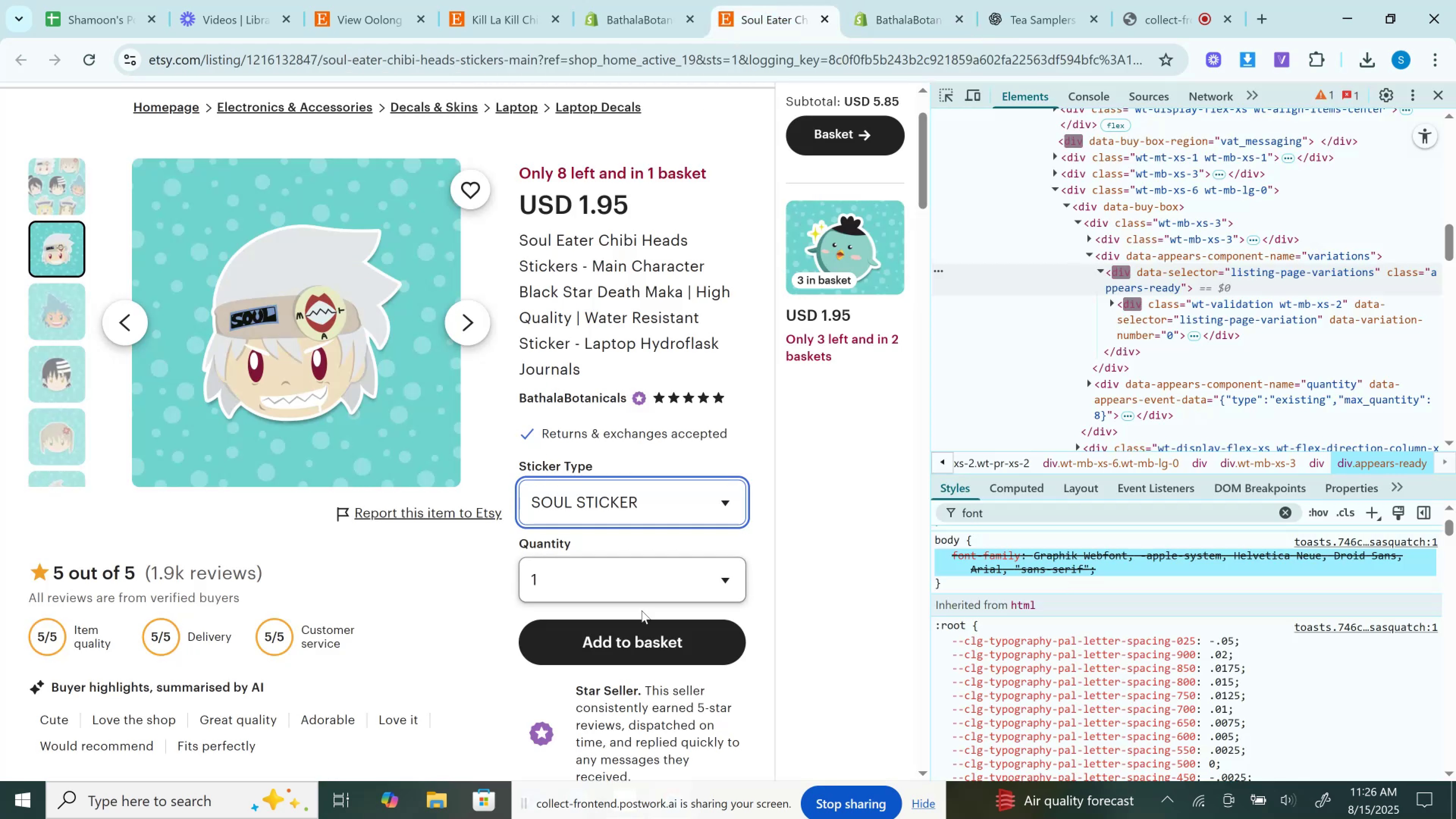 
left_click([646, 644])
 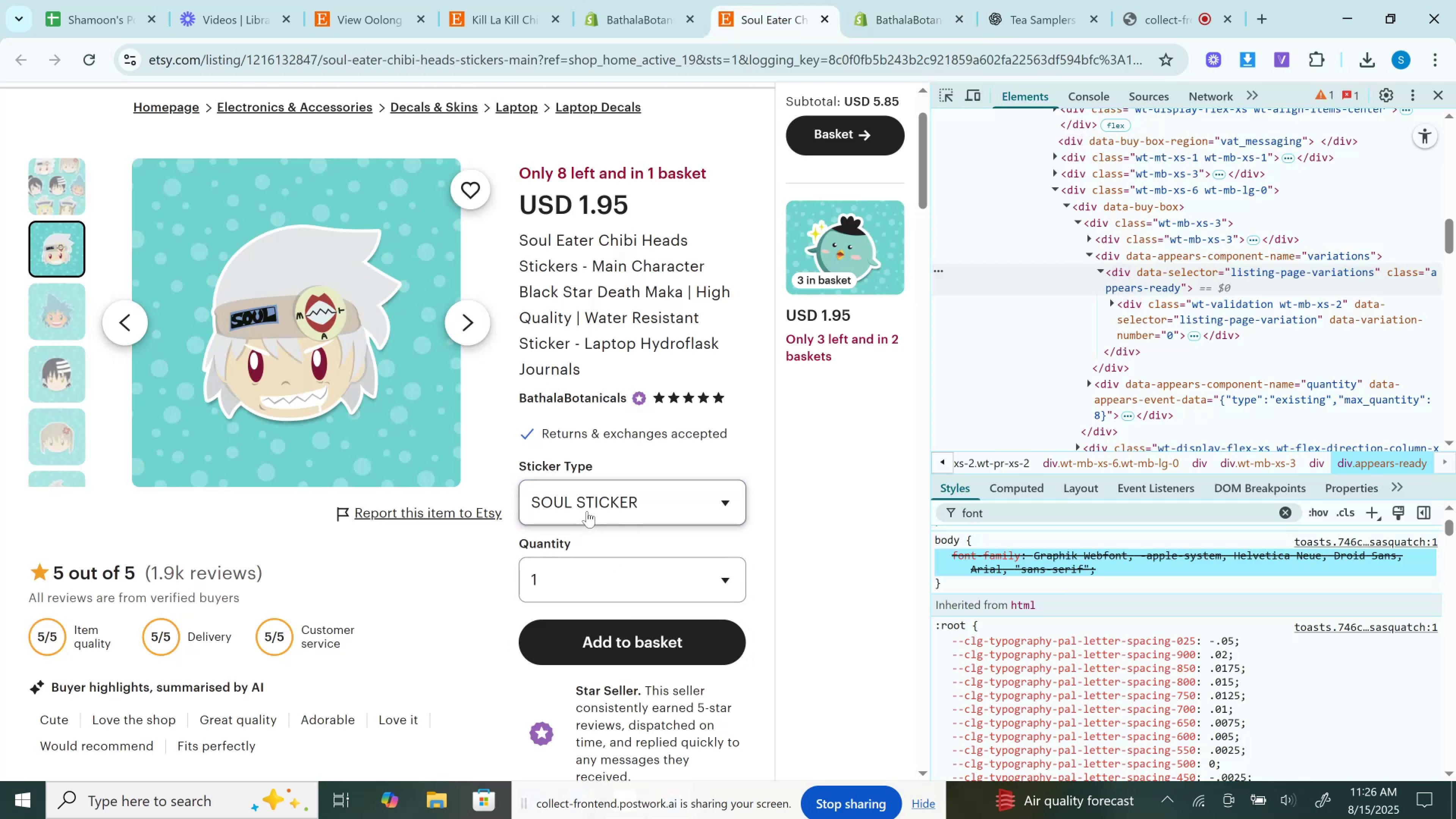 
left_click([587, 511])
 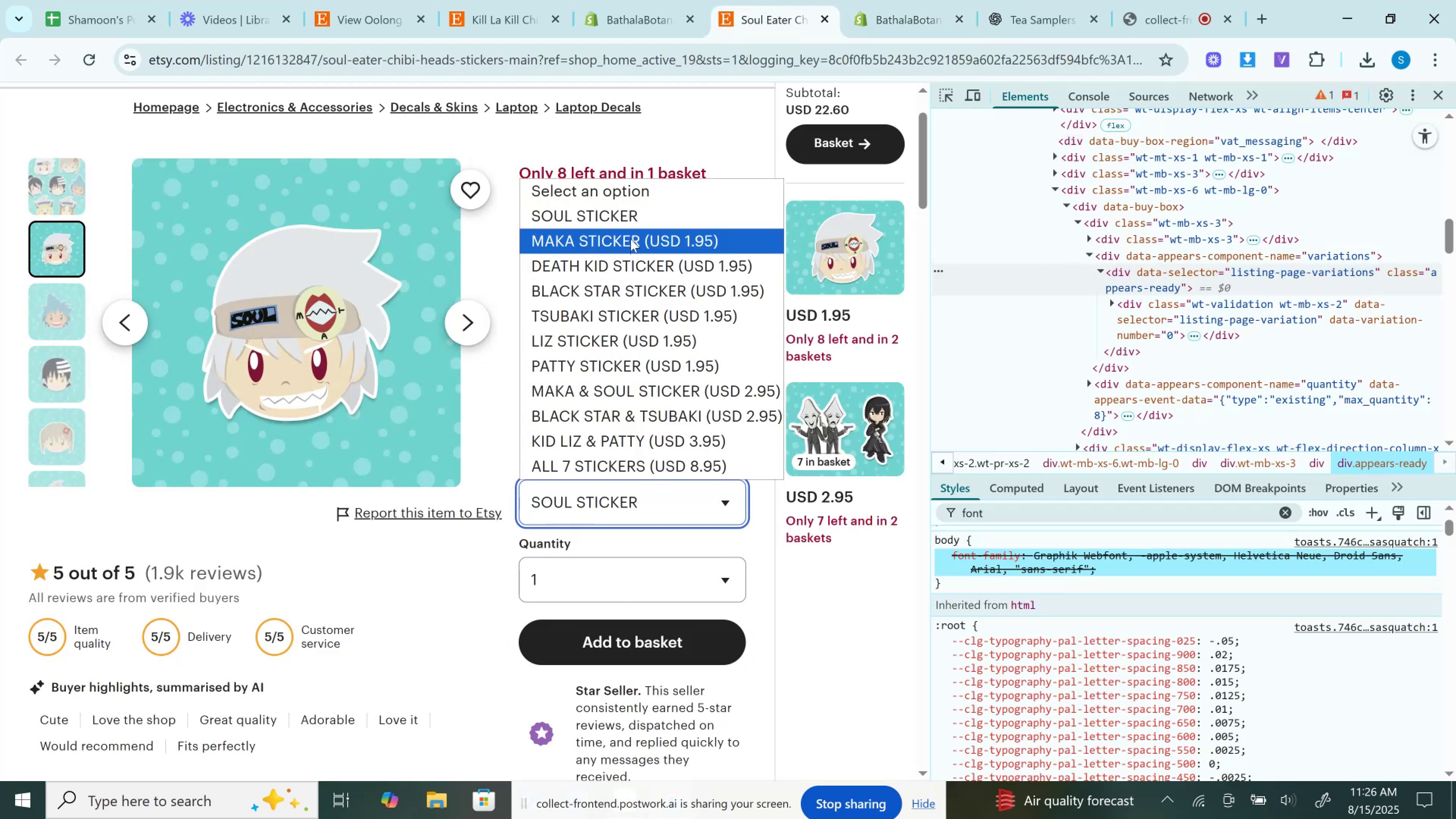 
left_click([631, 239])
 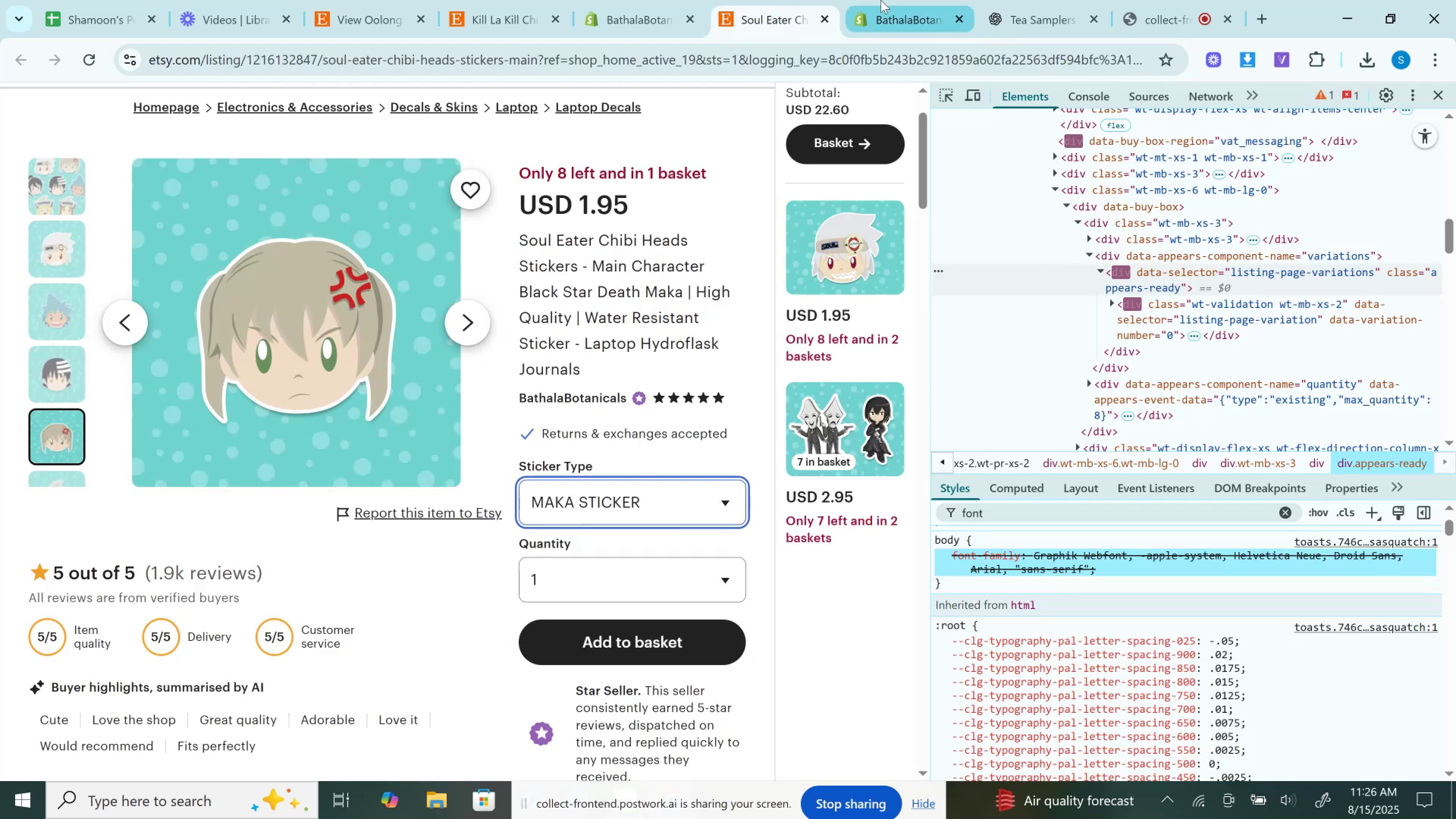 
left_click([881, 0])
 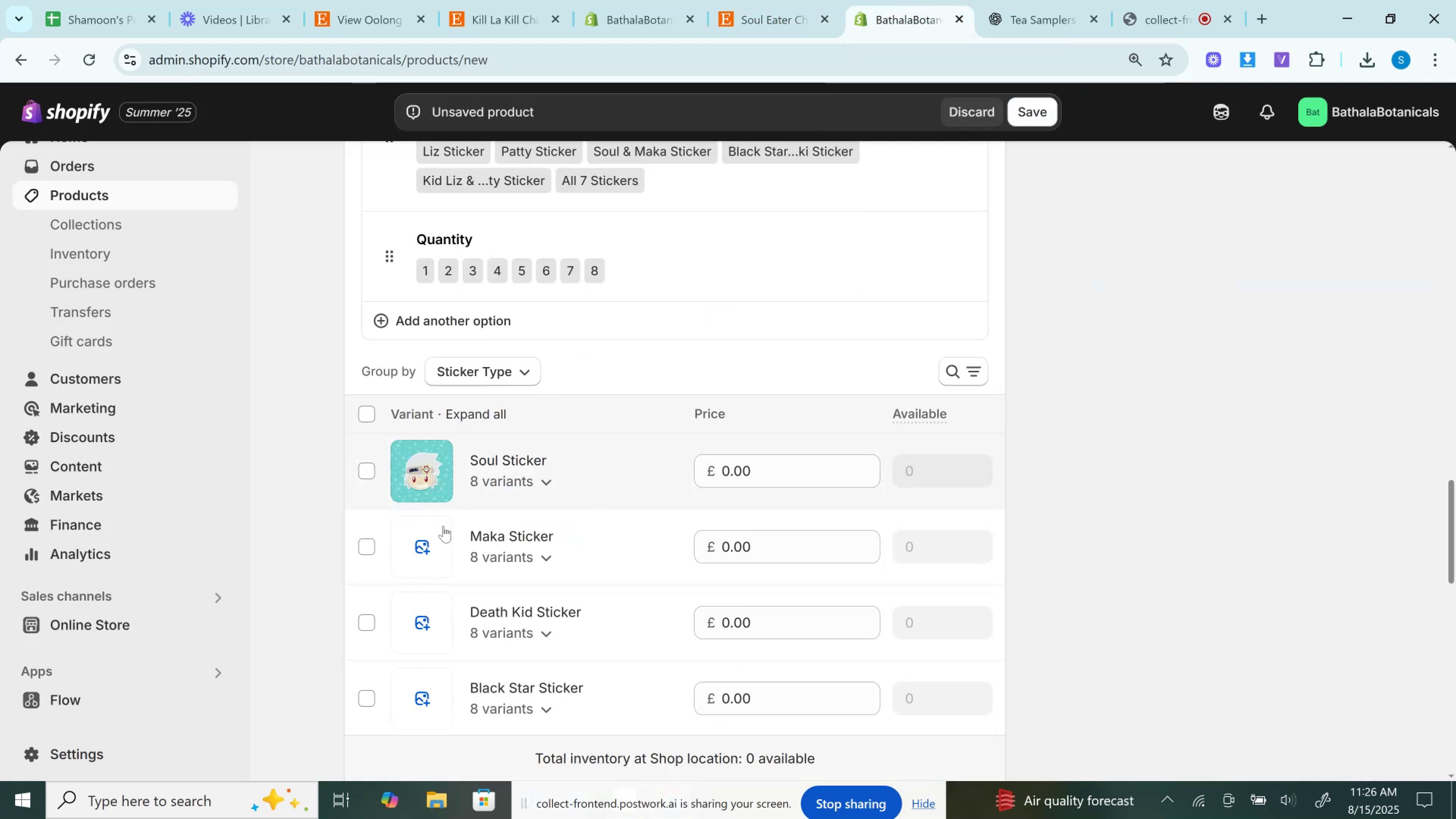 
left_click([439, 536])
 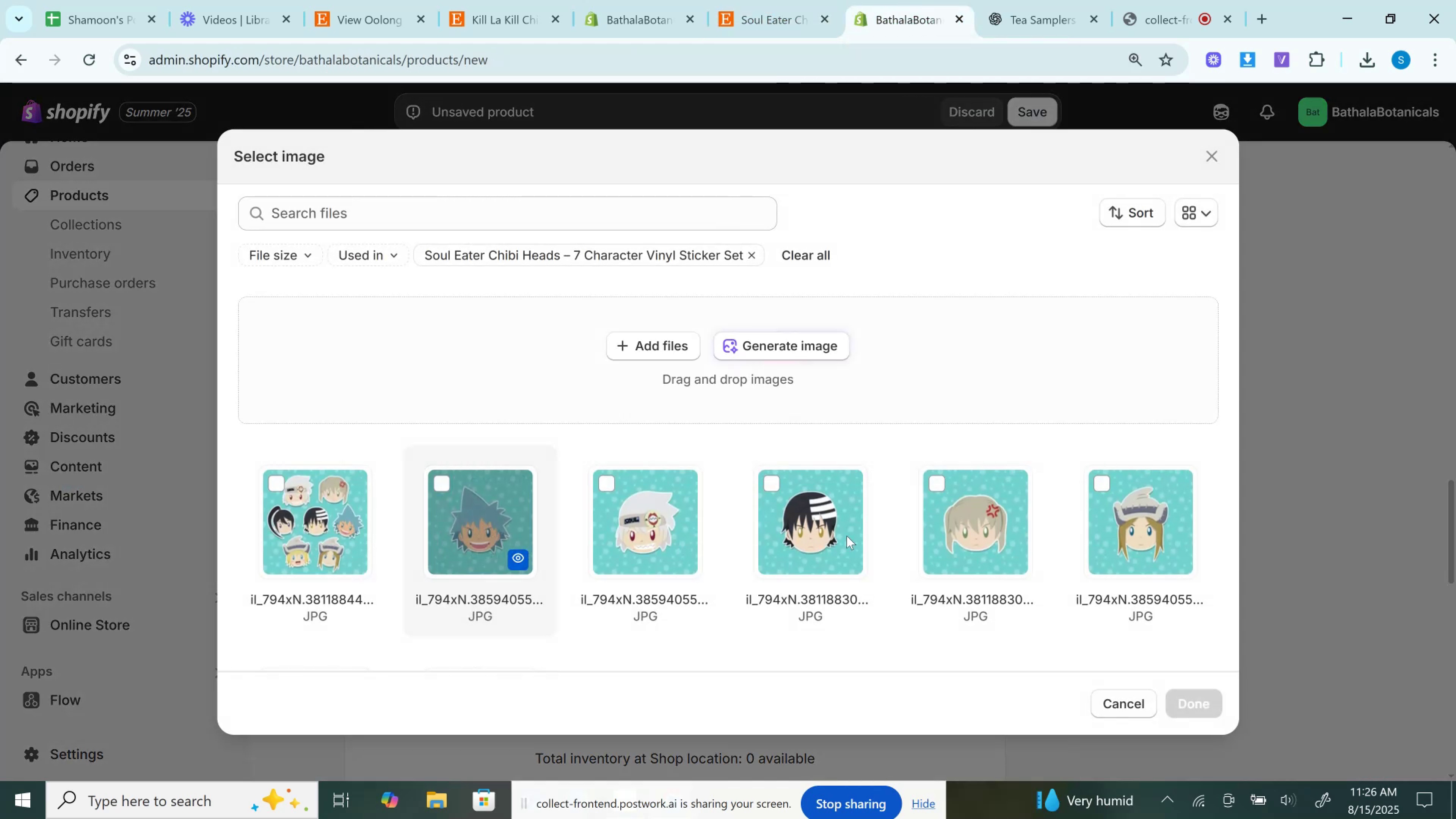 
left_click([965, 536])
 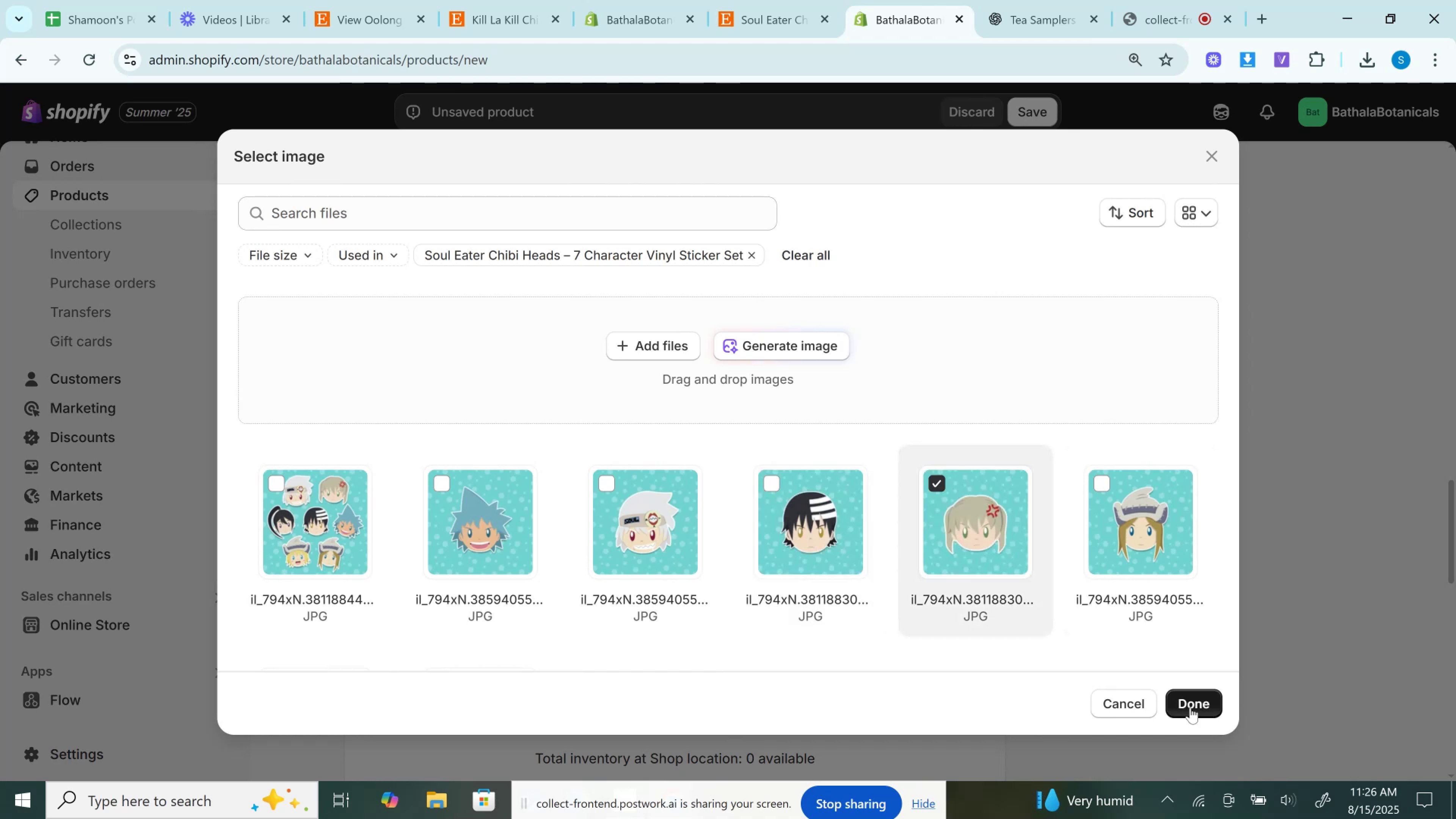 
left_click([1192, 709])
 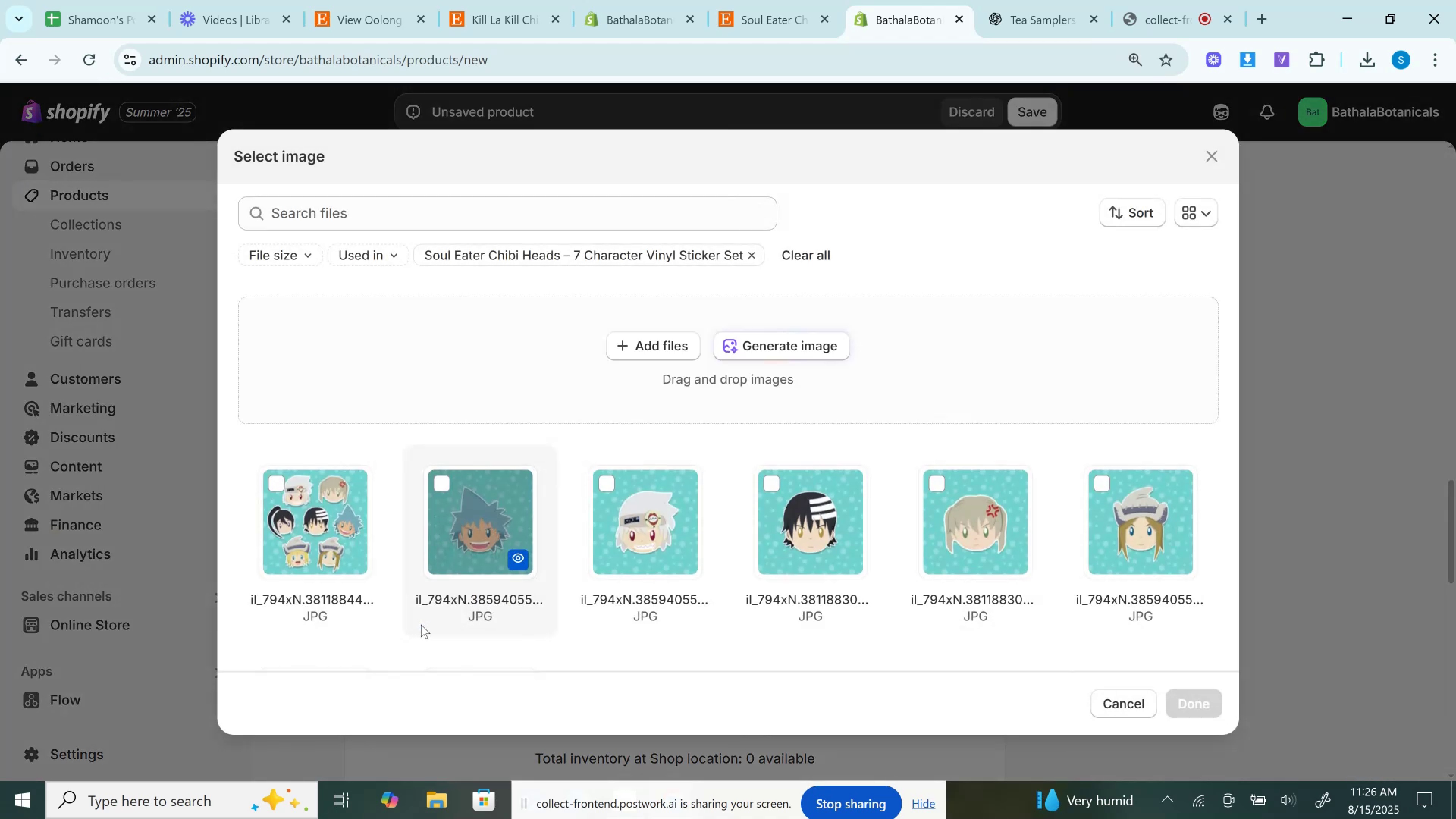 
left_click([800, 0])
 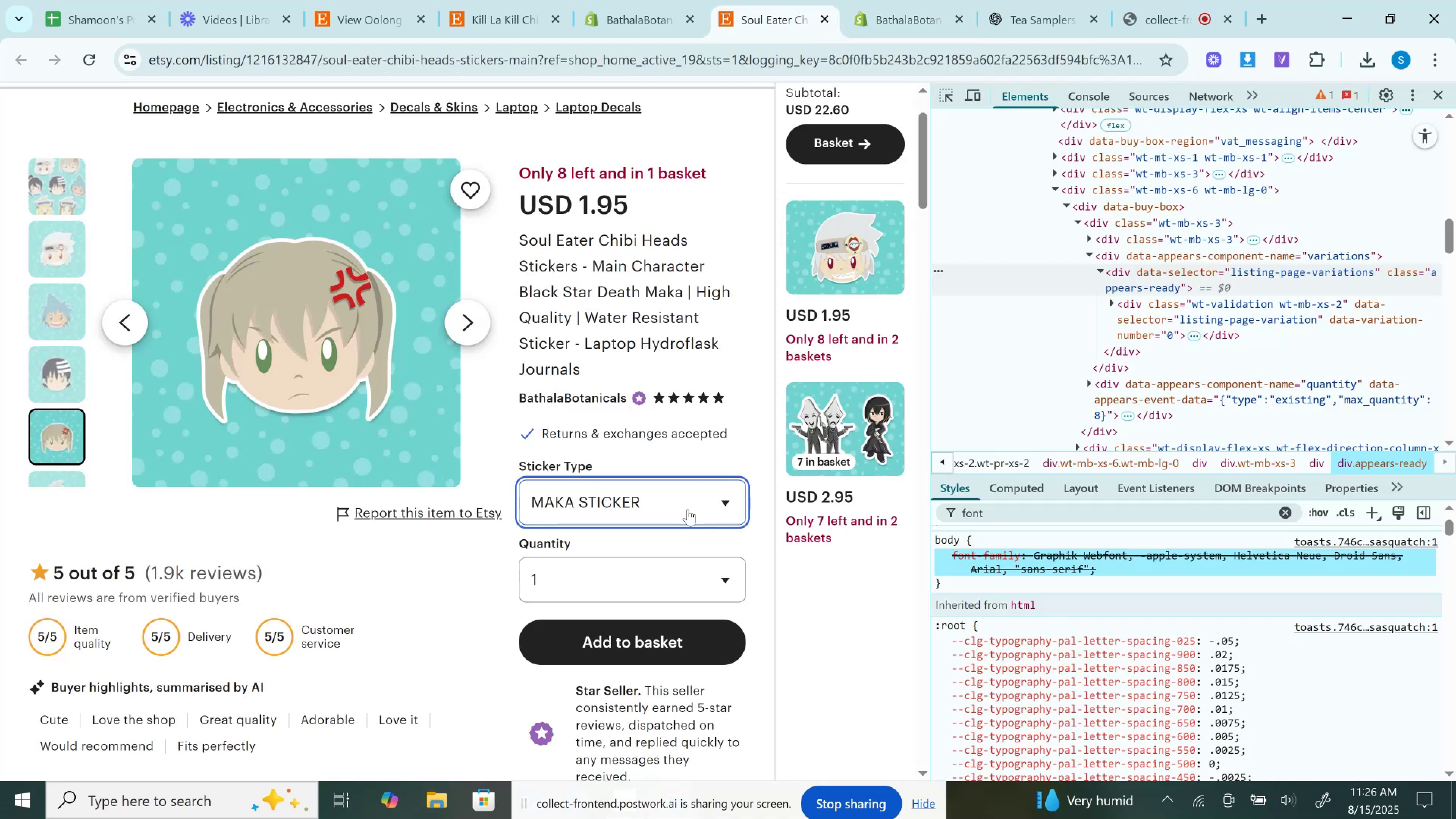 
left_click([687, 510])
 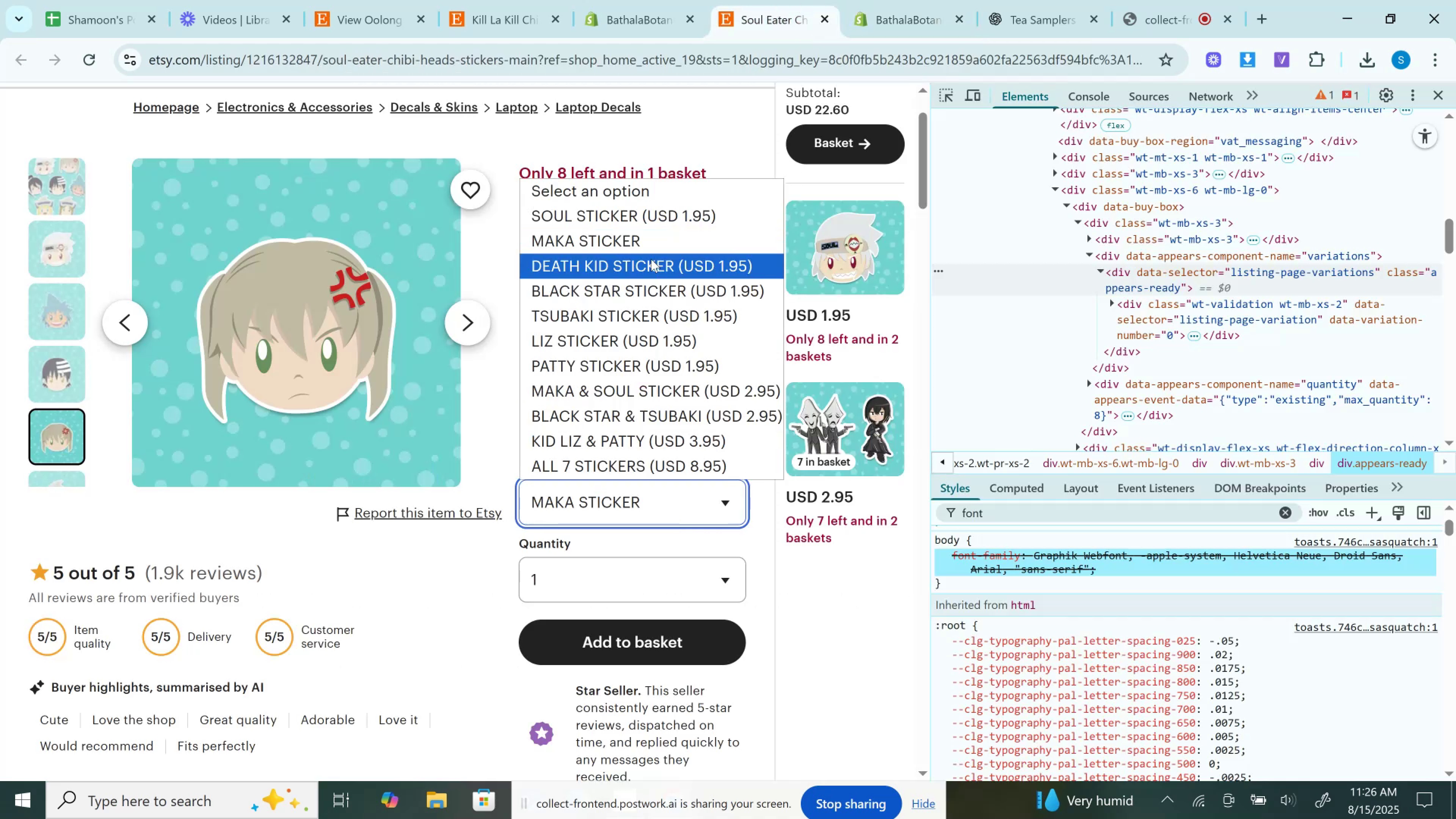 
left_click([651, 259])
 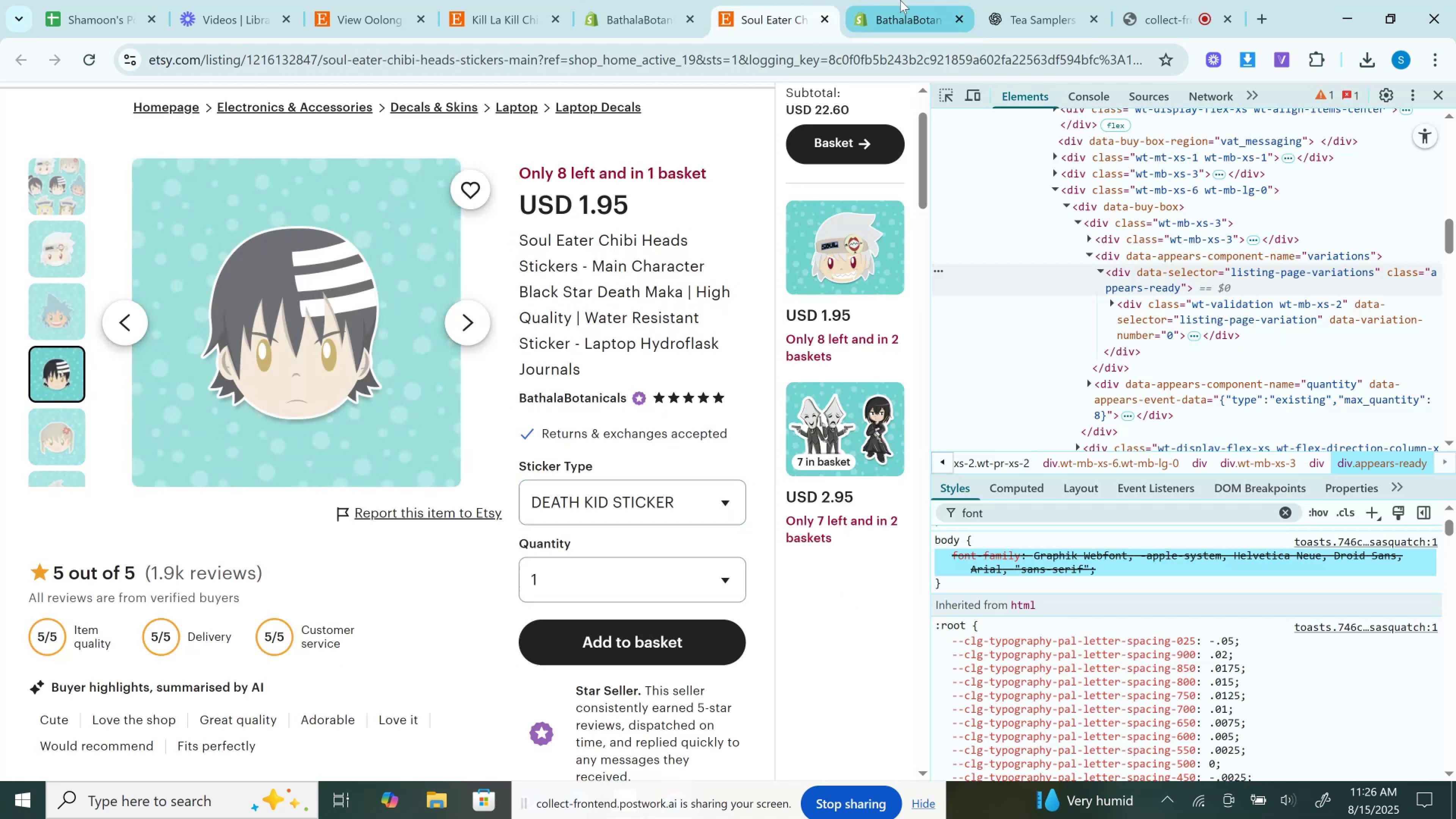 
left_click([900, 0])
 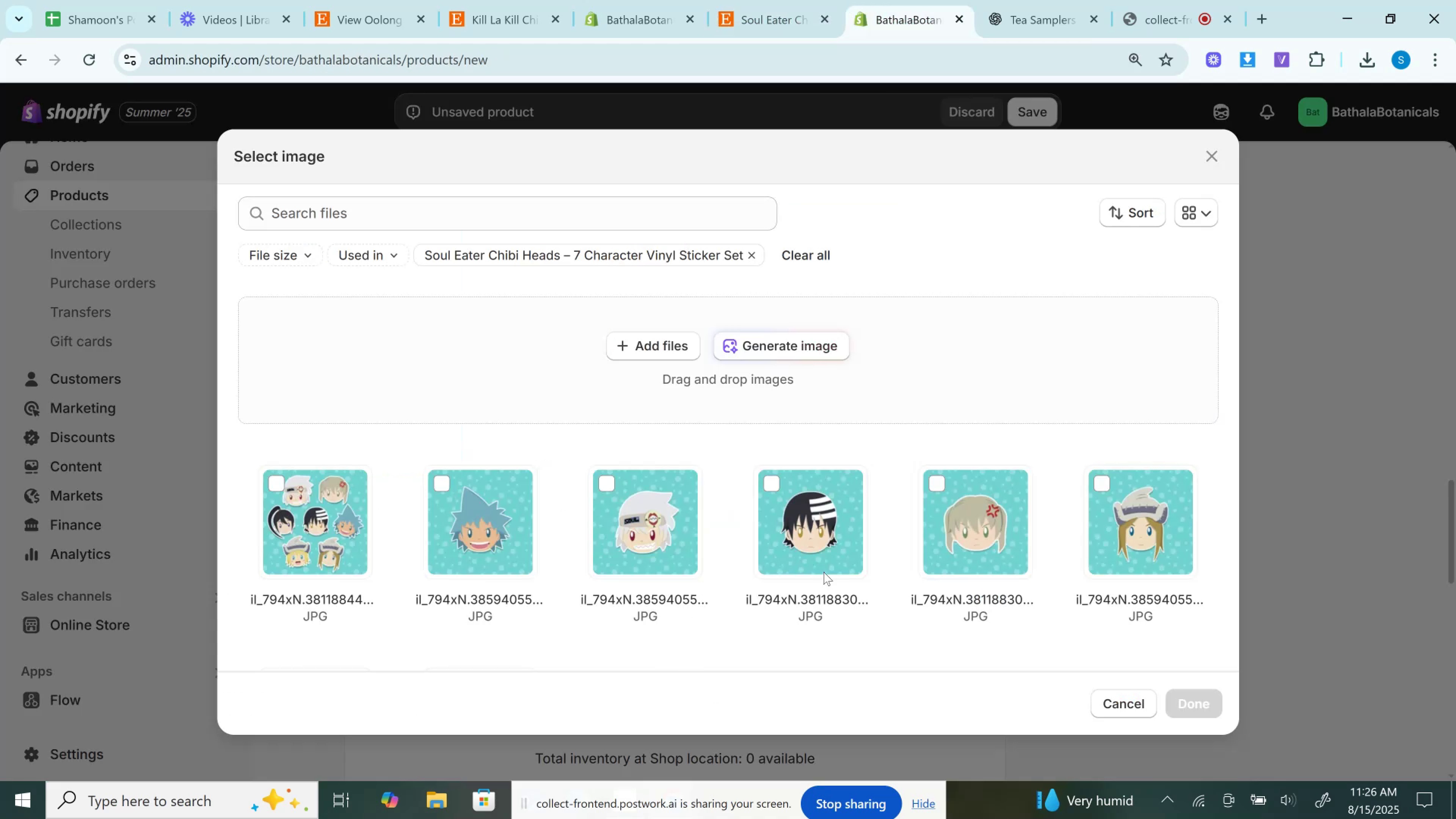 
left_click([812, 561])
 